 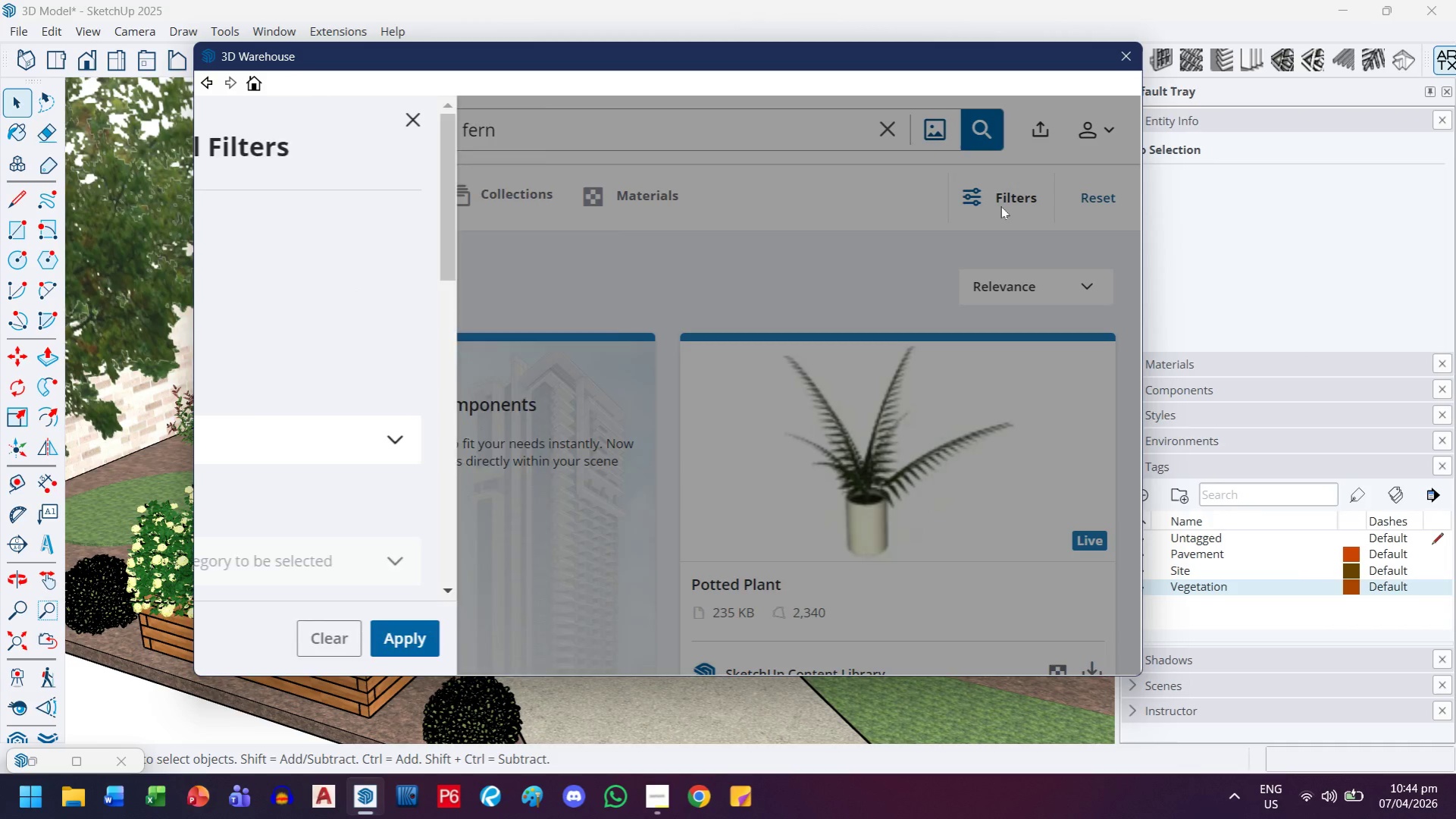 
scroll: coordinate [342, 337], scroll_direction: down, amount: 3.0
 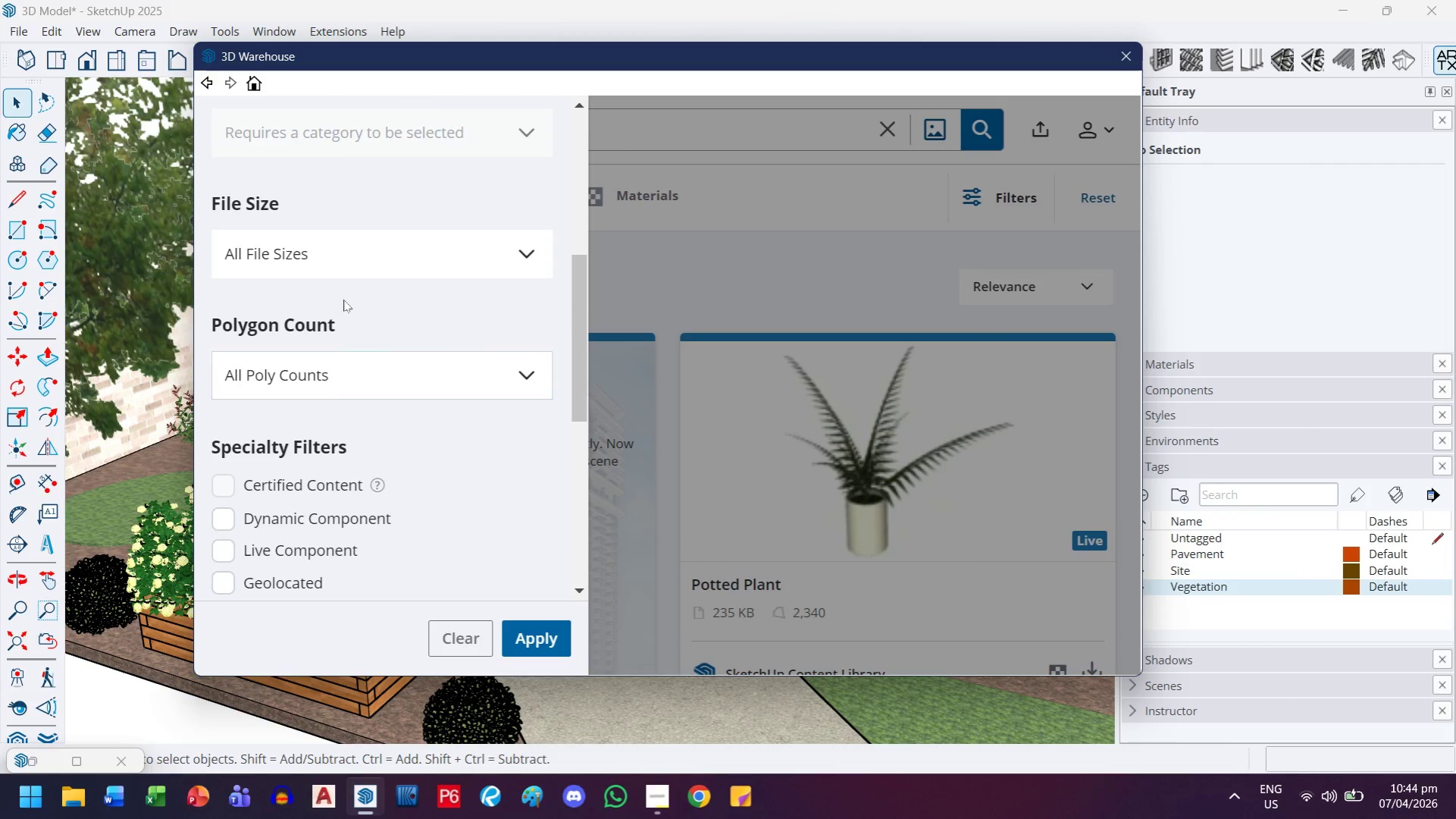 
left_click([359, 269])
 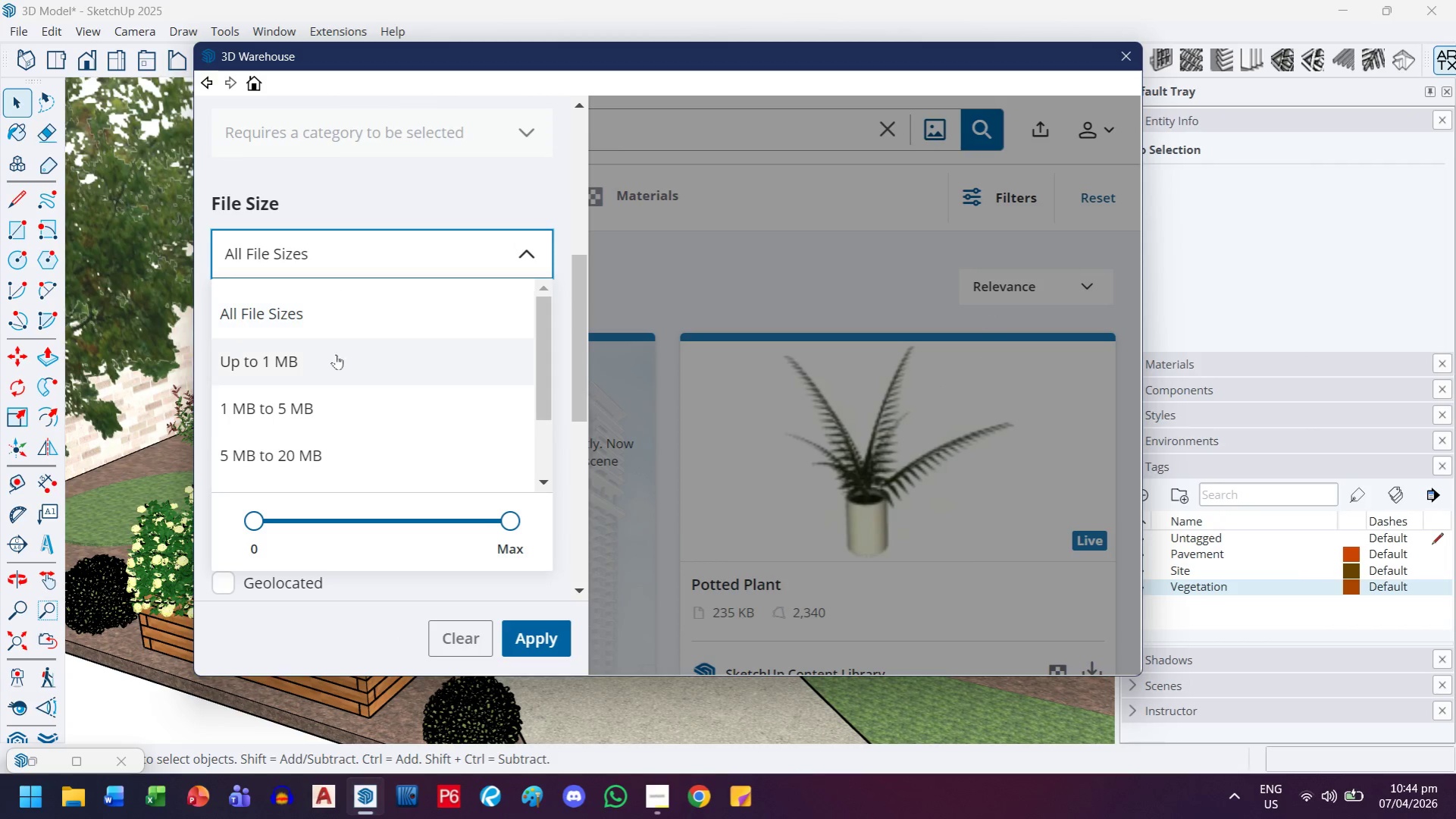 
left_click([331, 369])
 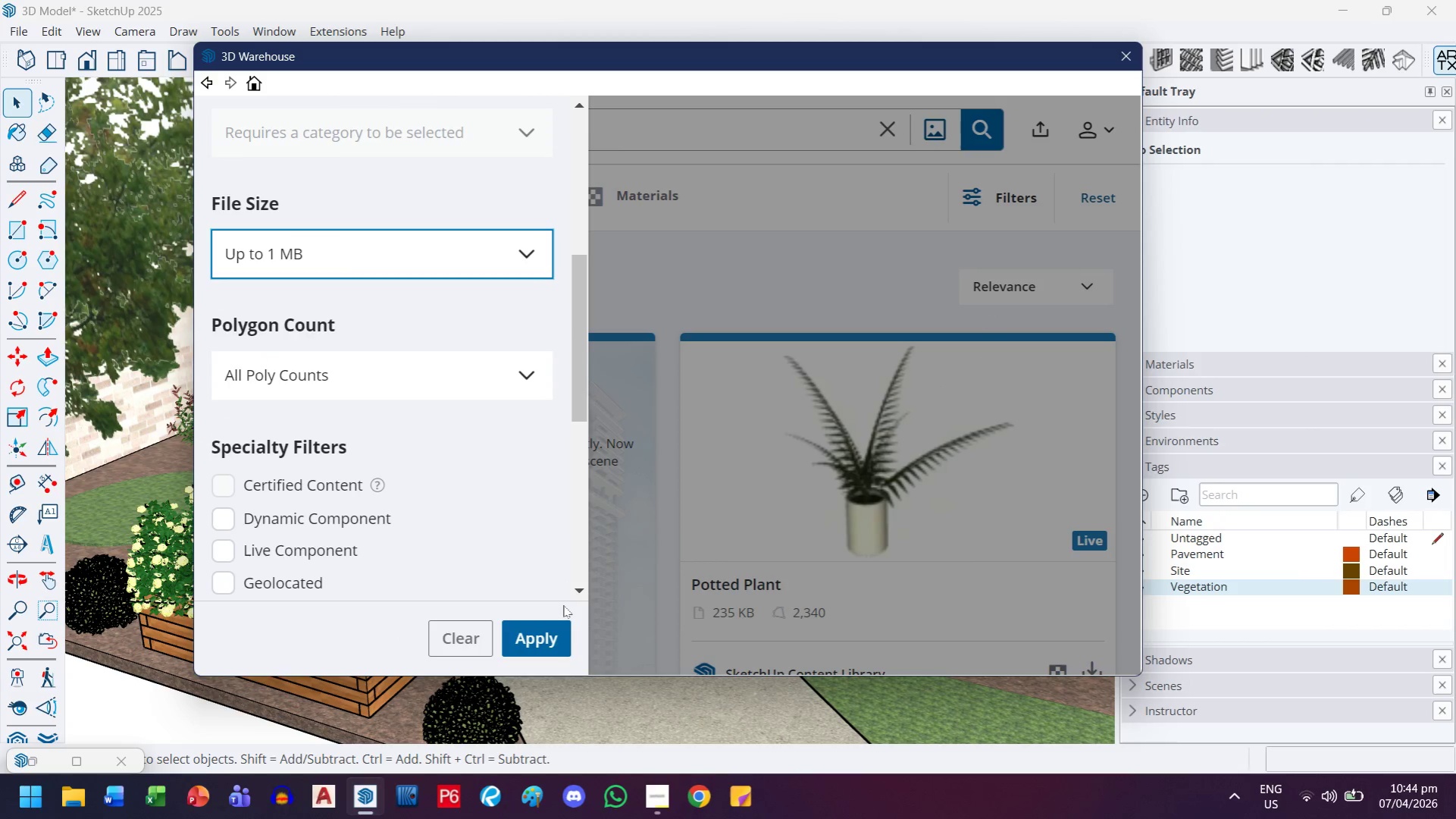 
left_click([550, 645])
 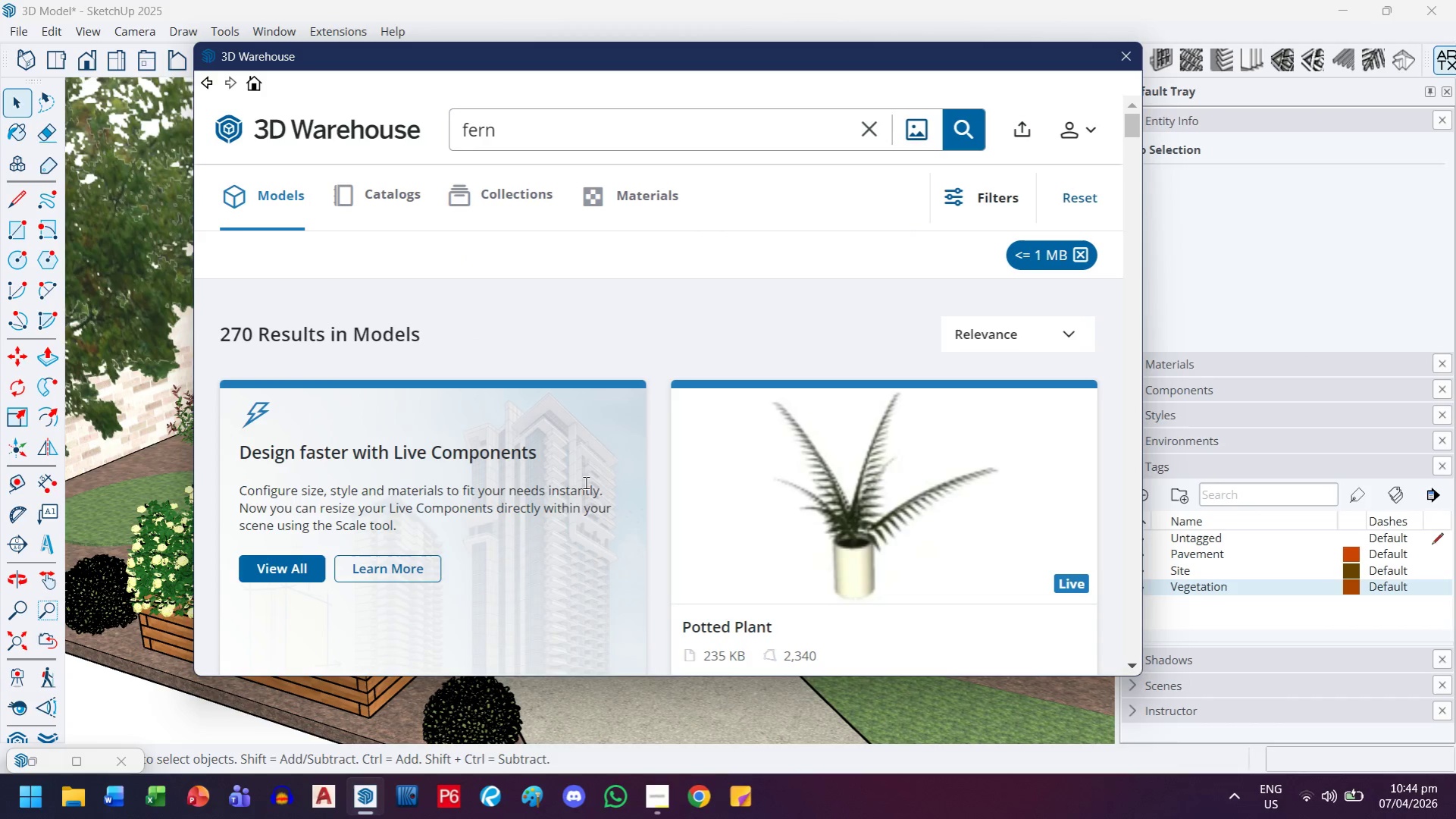 
scroll: coordinate [592, 487], scroll_direction: down, amount: 3.0
 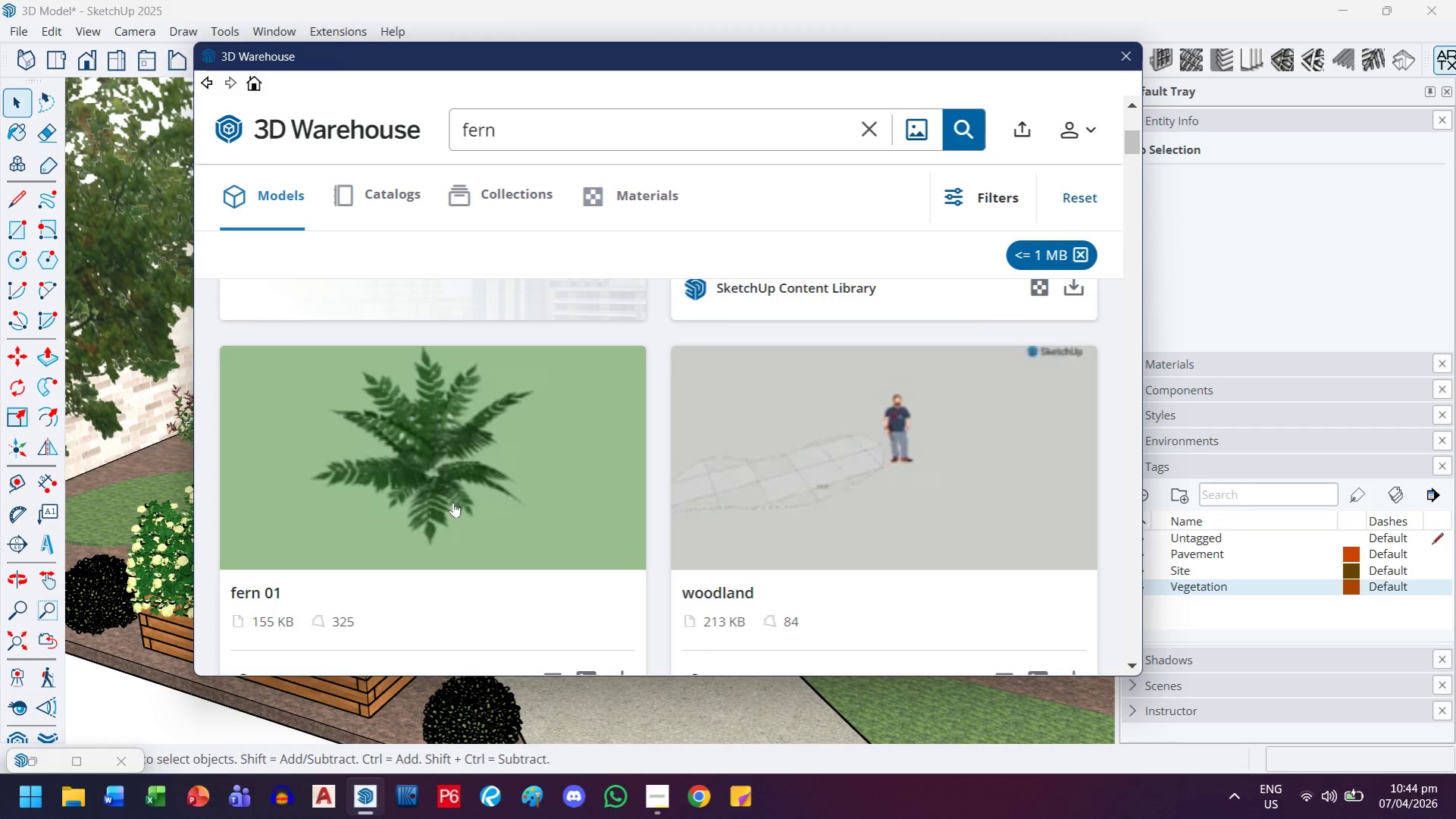 
left_click([453, 502])
 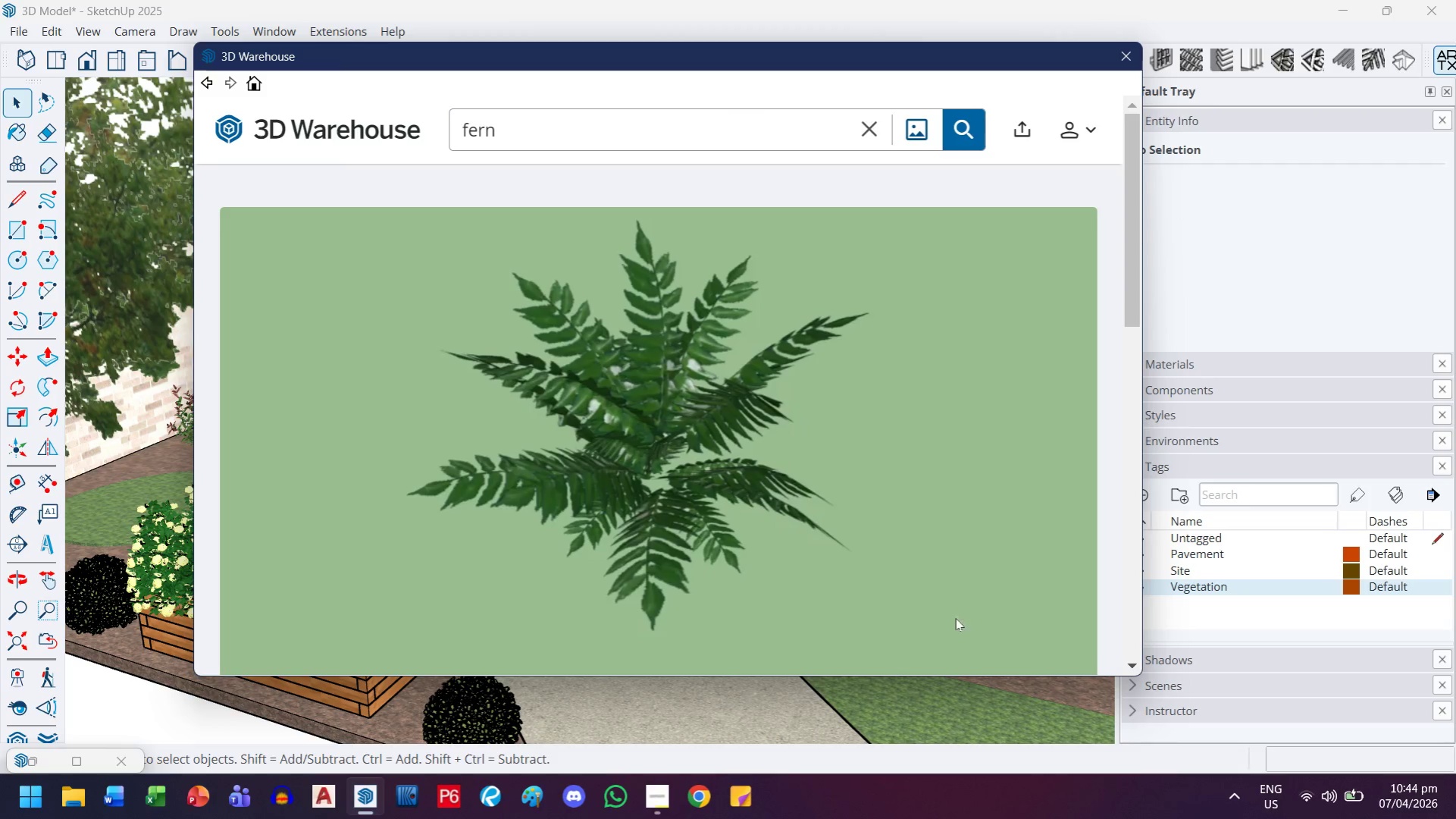 
scroll: coordinate [860, 555], scroll_direction: down, amount: 3.0
 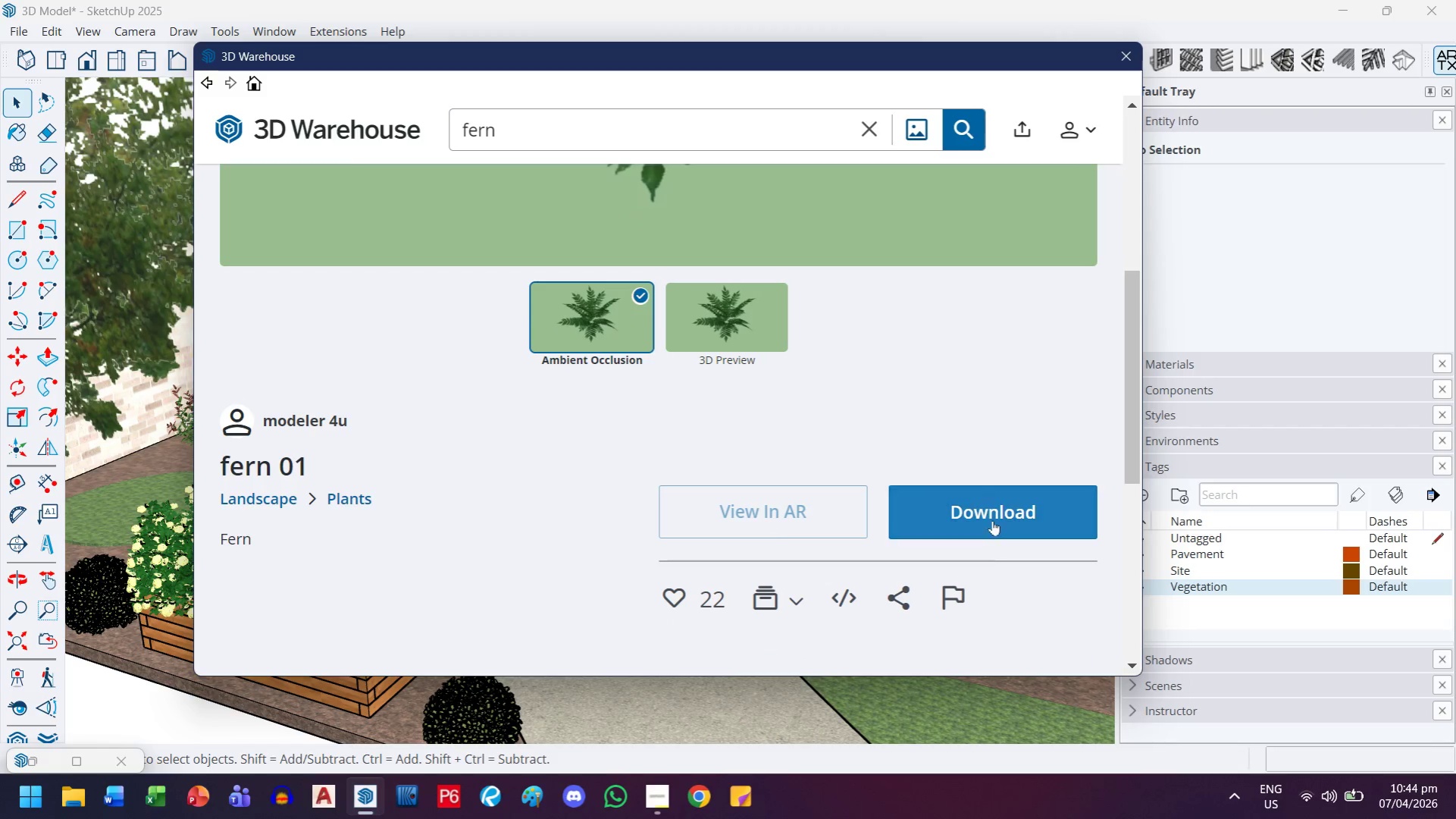 
left_click([992, 519])
 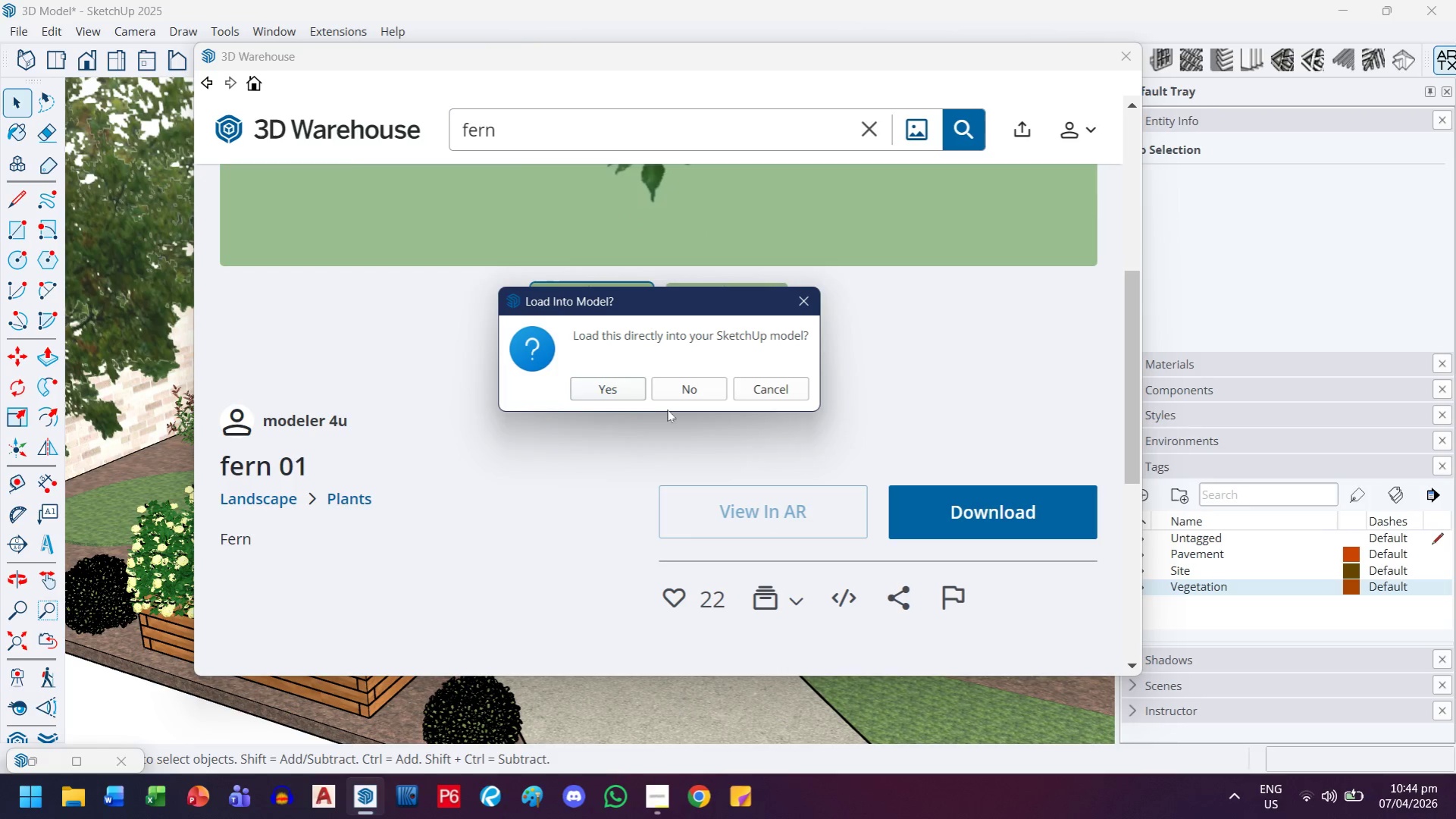 
left_click([626, 387])
 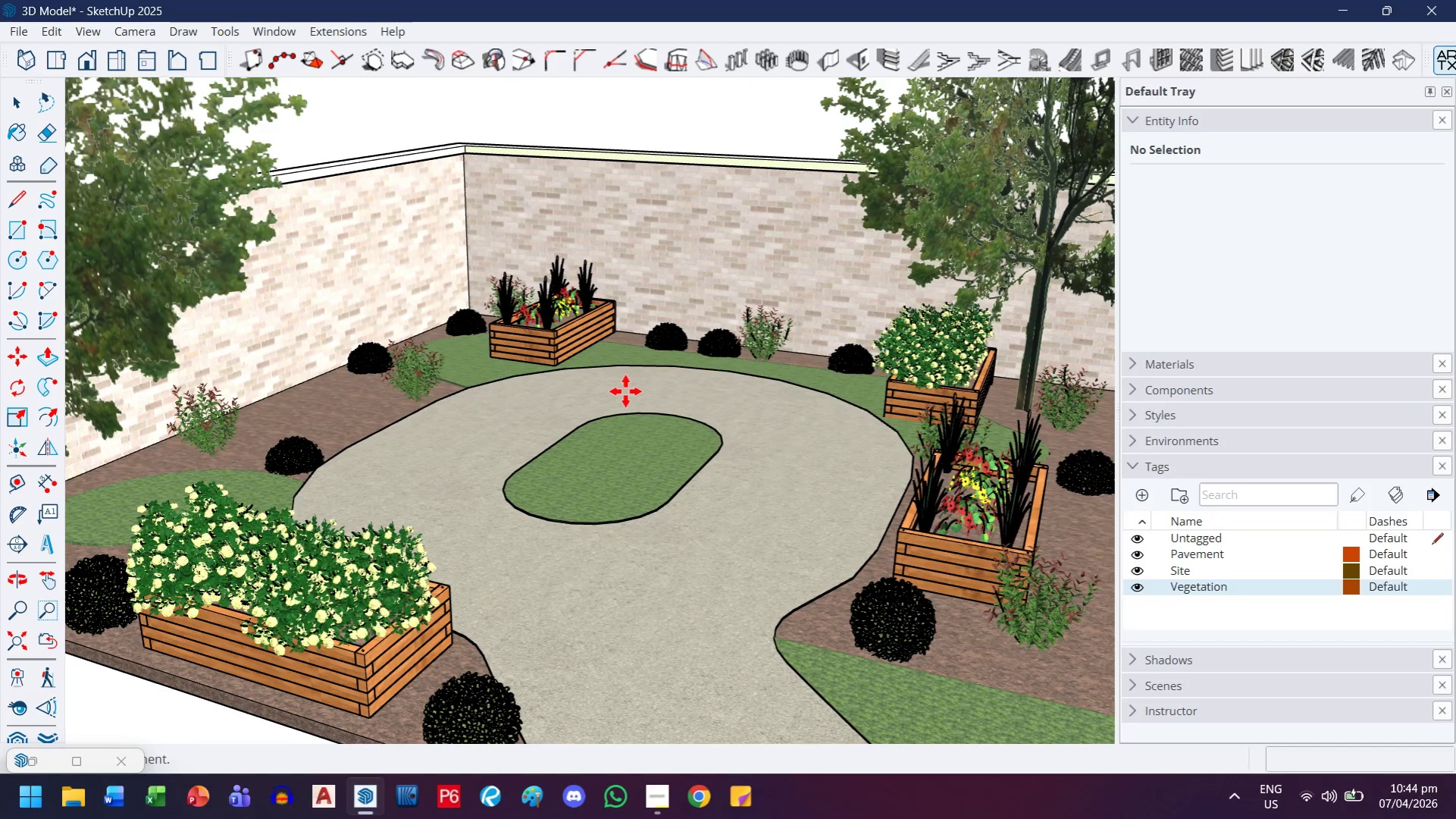 
wait(6.61)
 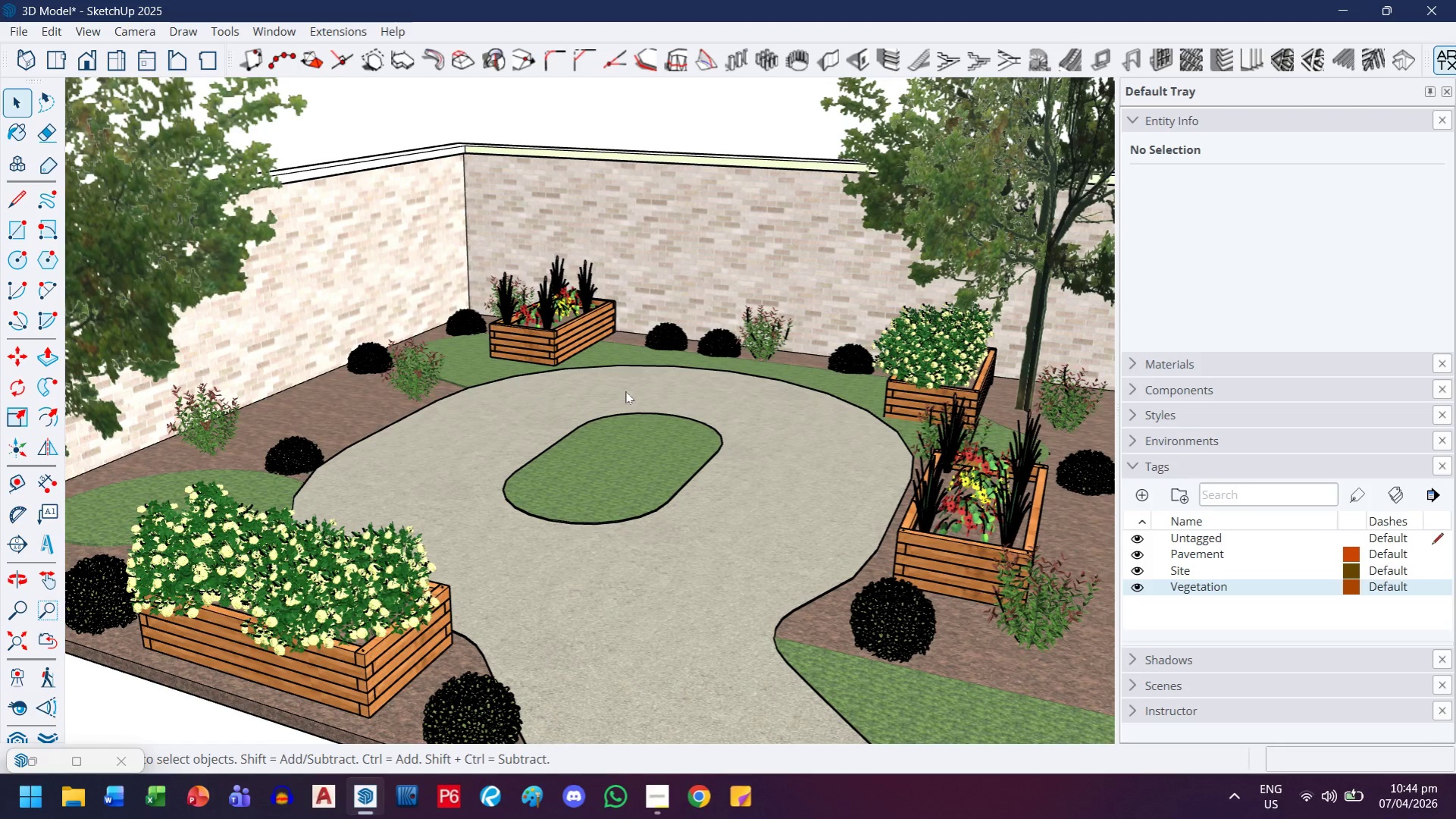 
scroll: coordinate [541, 482], scroll_direction: down, amount: 6.0
 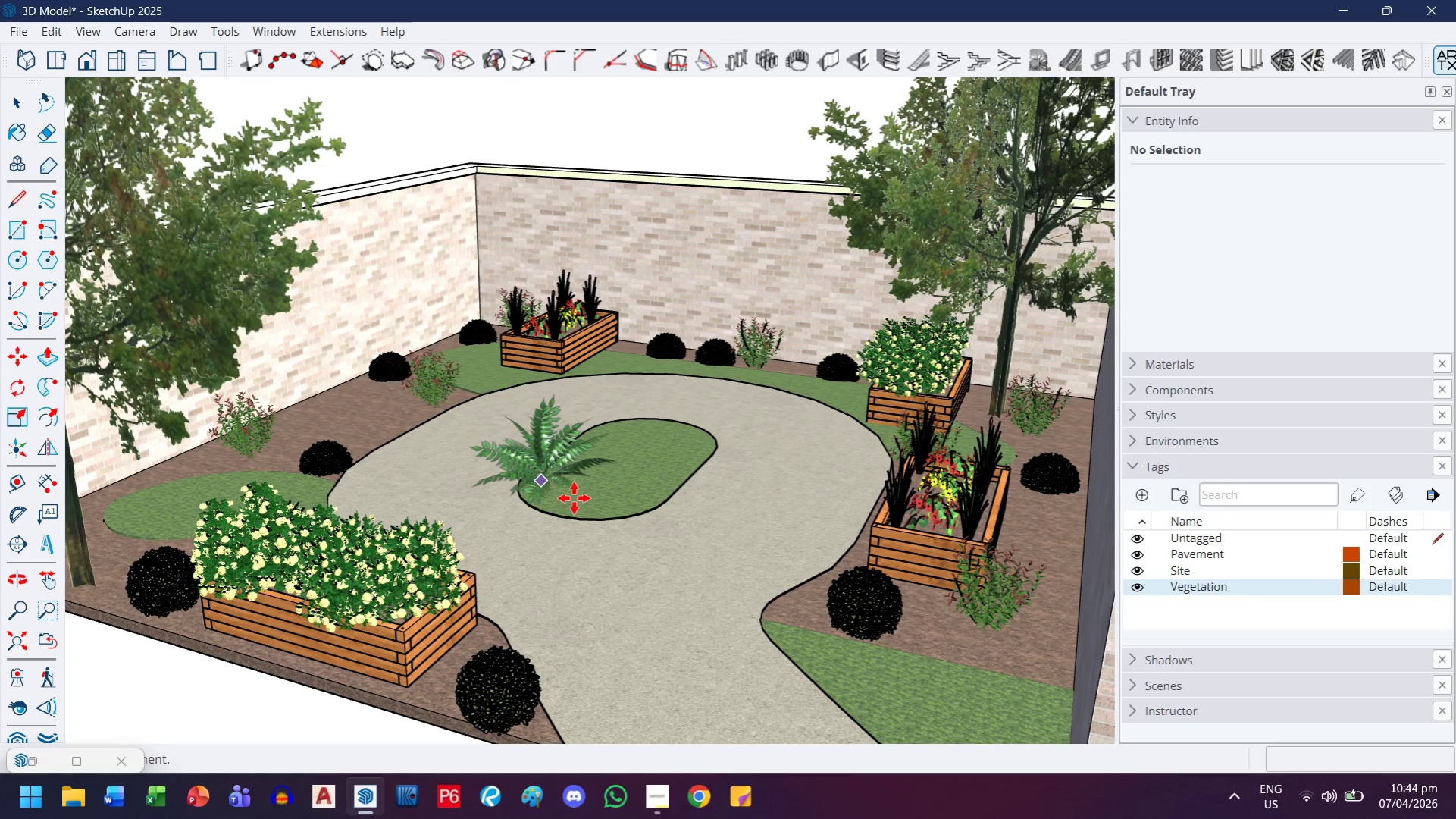 
key(H)
 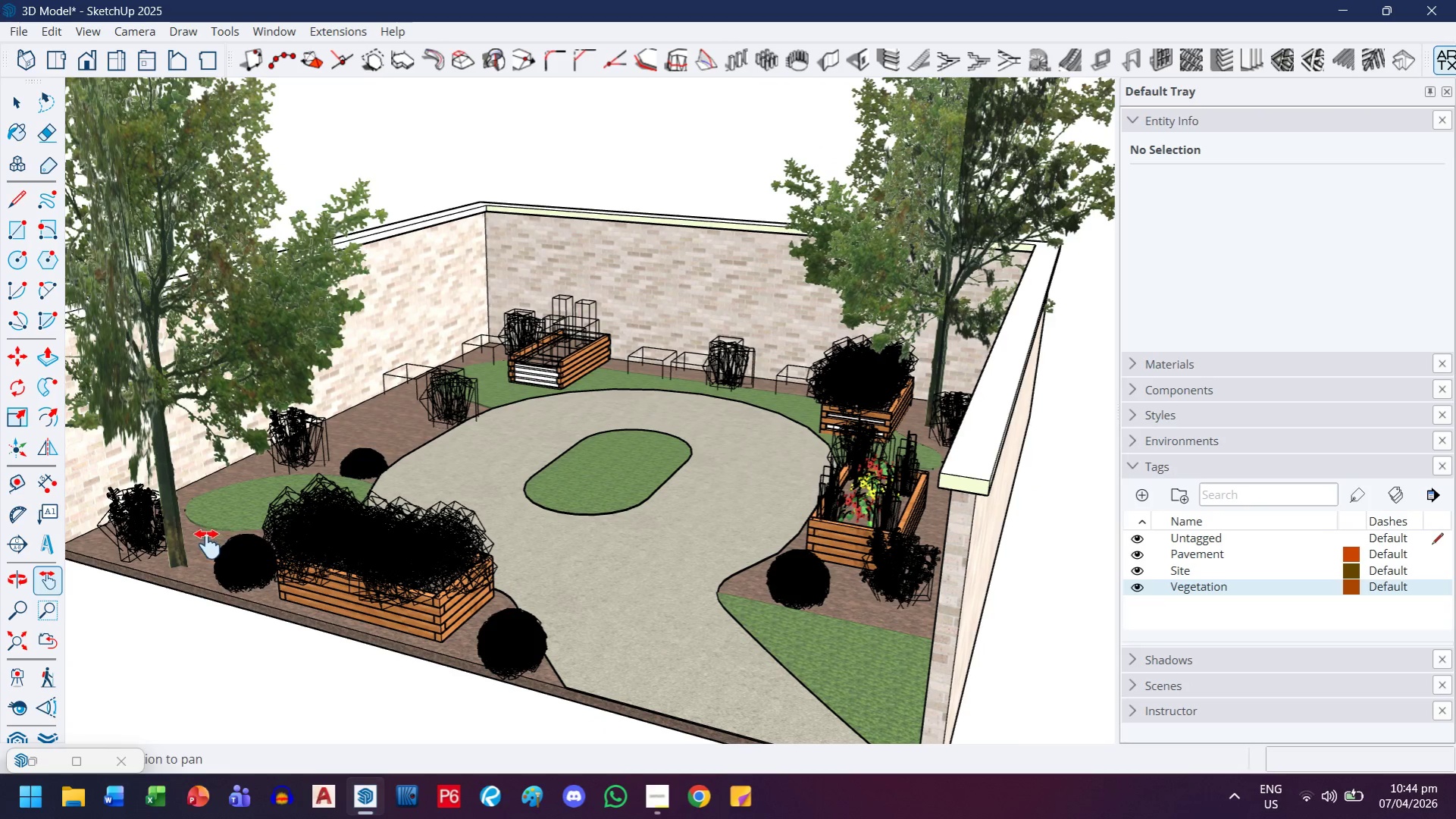 
scroll: coordinate [570, 502], scroll_direction: down, amount: 2.0
 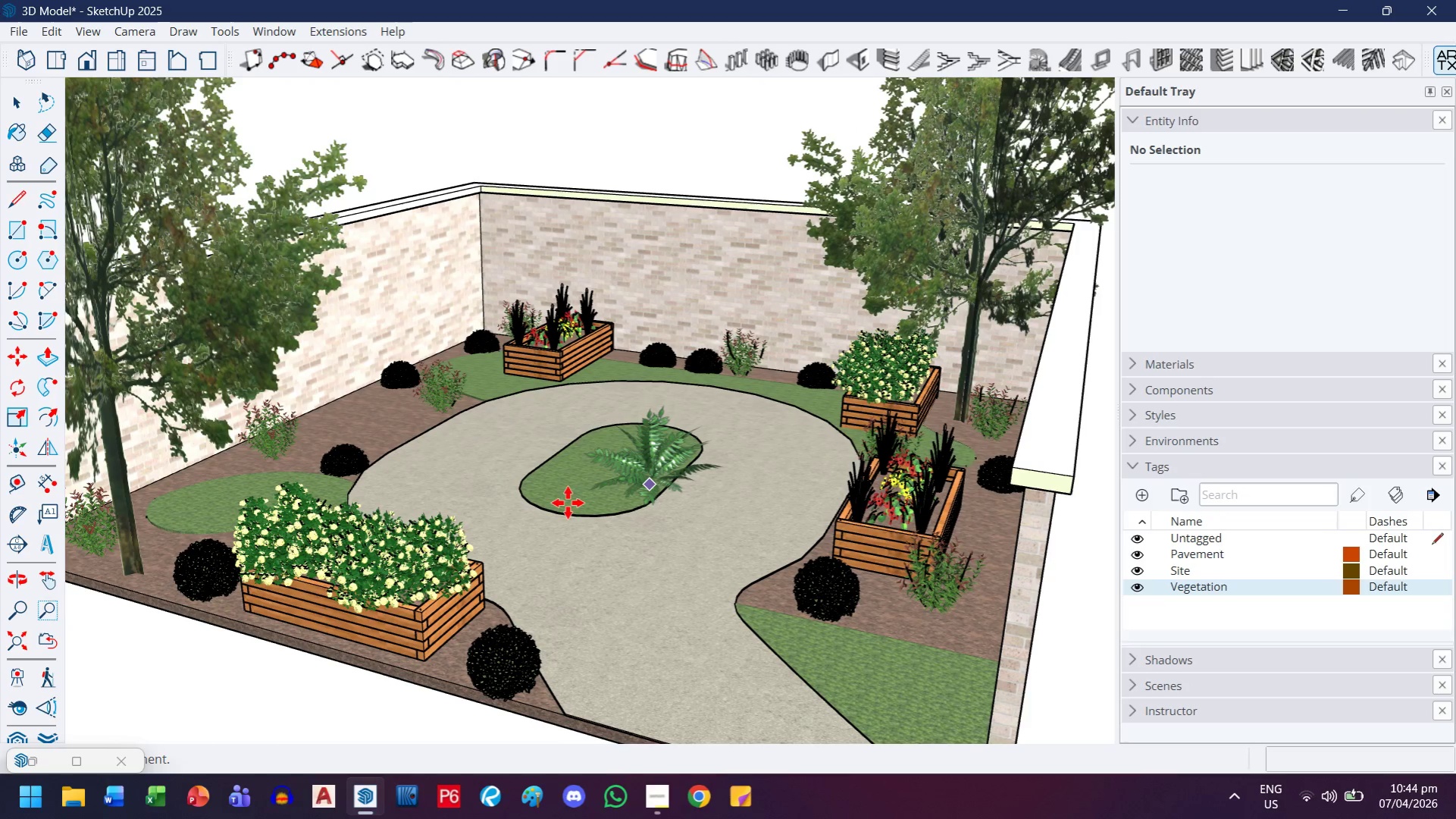 
scroll: coordinate [199, 548], scroll_direction: up, amount: 13.0
 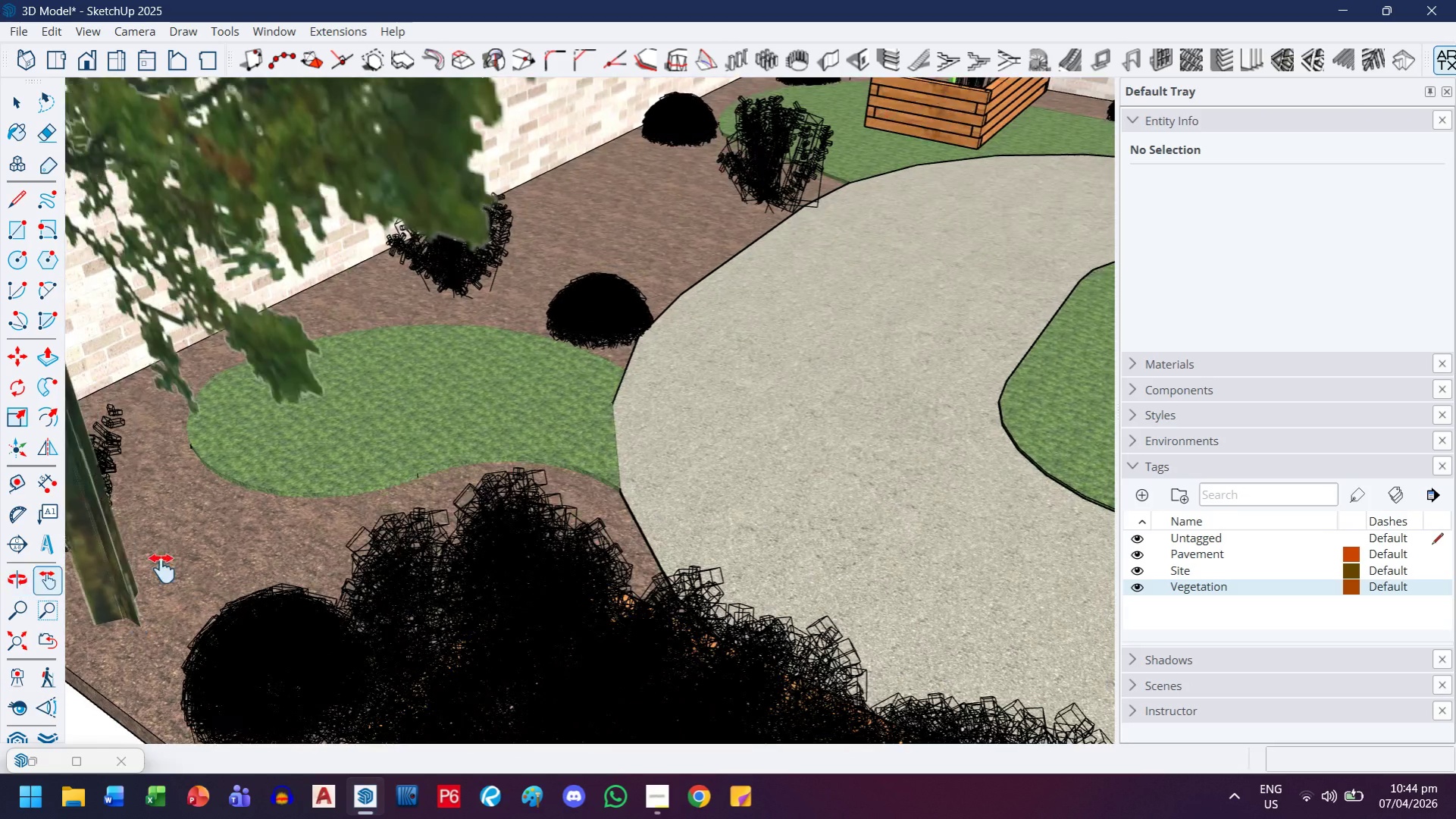 
key(Escape)
 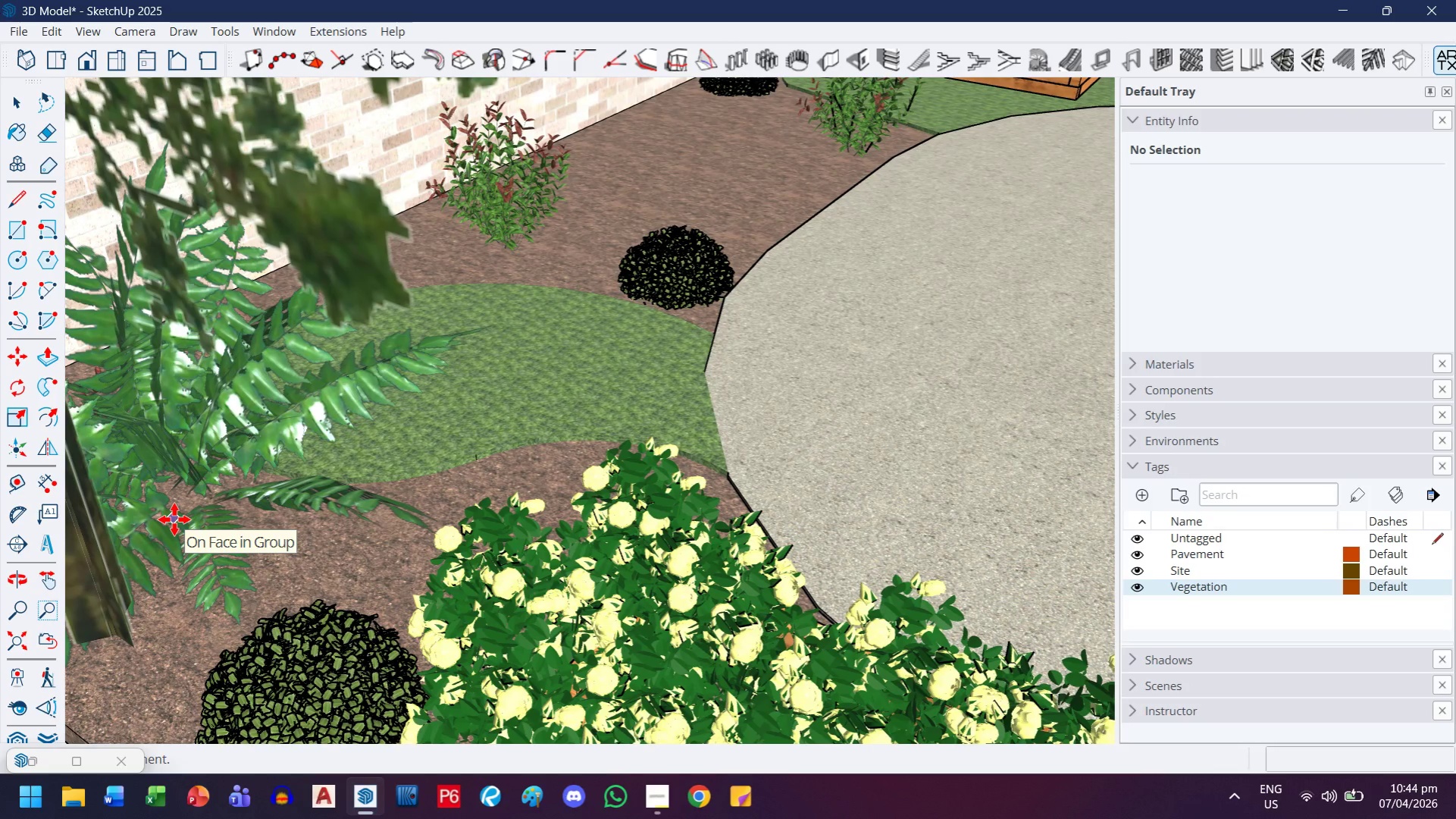 
scroll: coordinate [163, 556], scroll_direction: up, amount: 3.0
 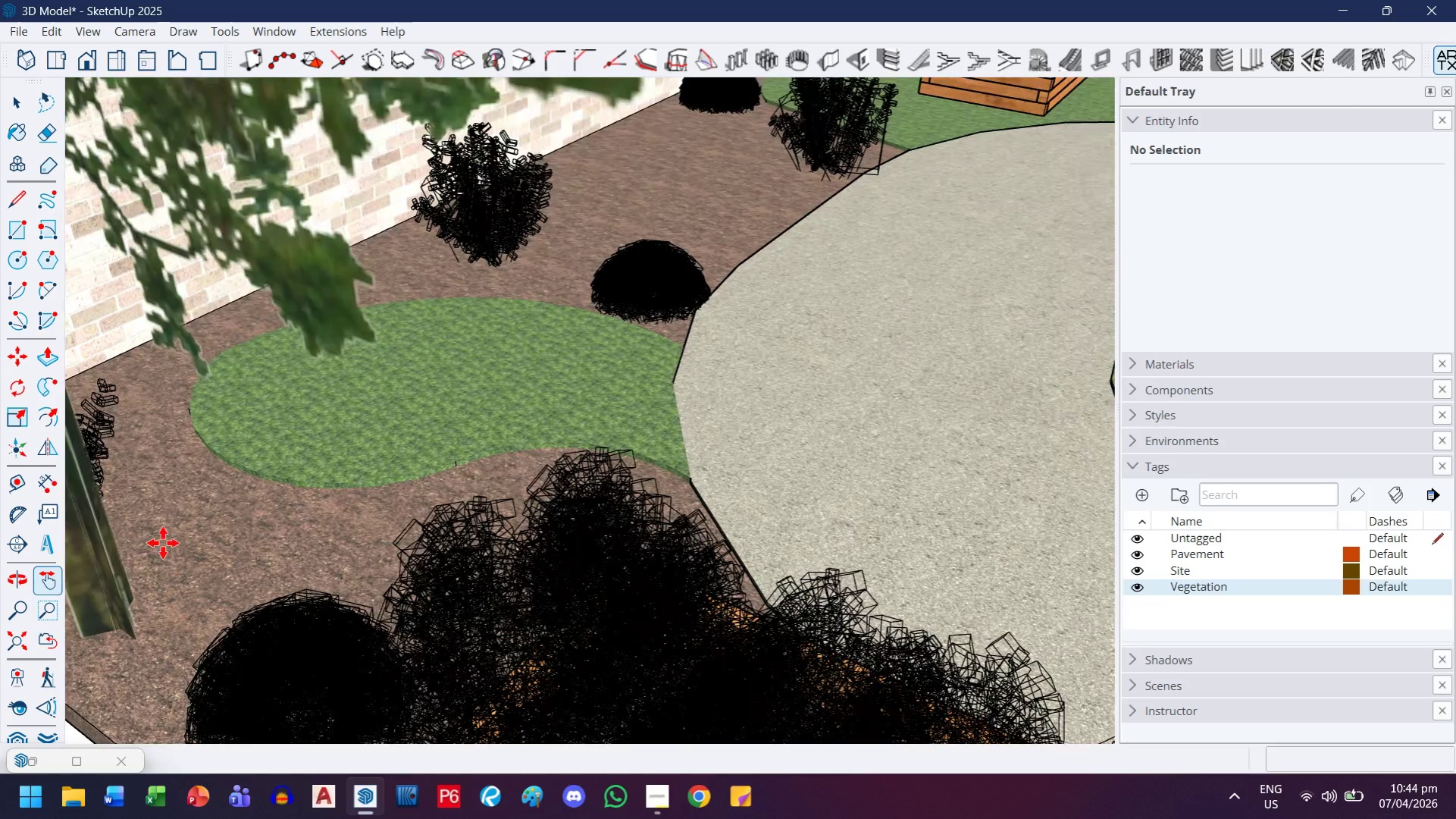 
left_click([174, 519])
 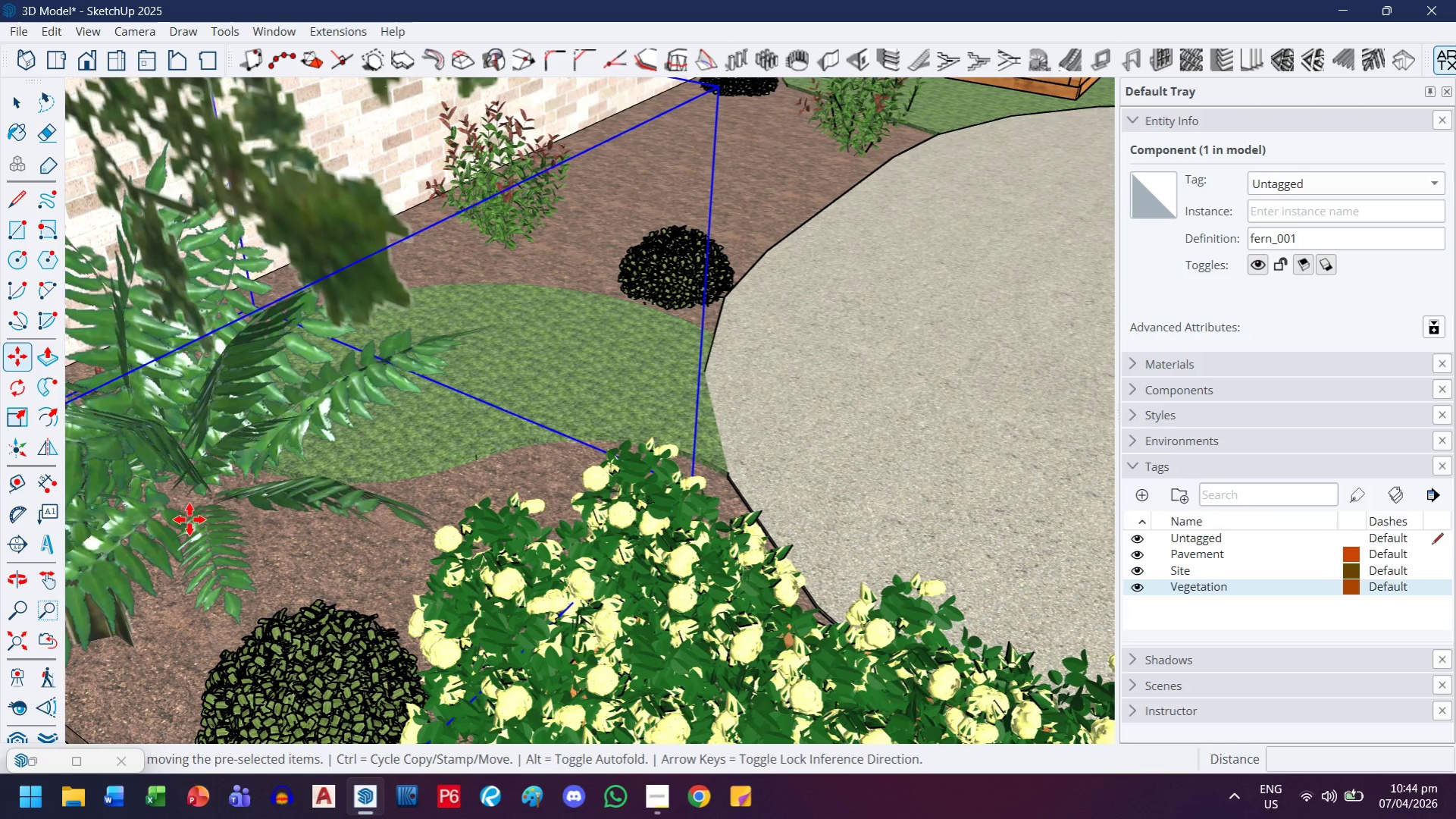 
key(S)
 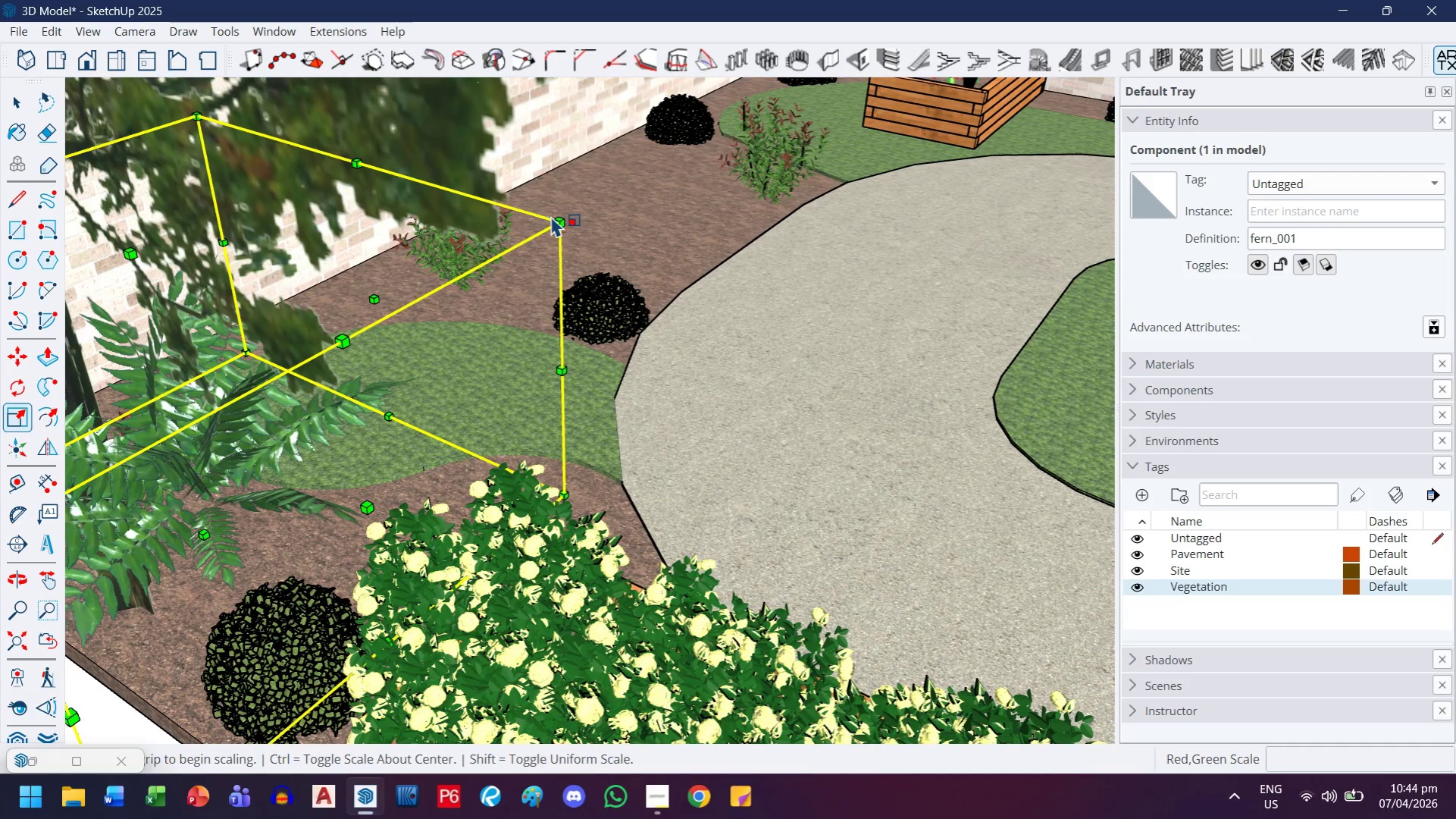 
scroll: coordinate [222, 507], scroll_direction: down, amount: 11.0
 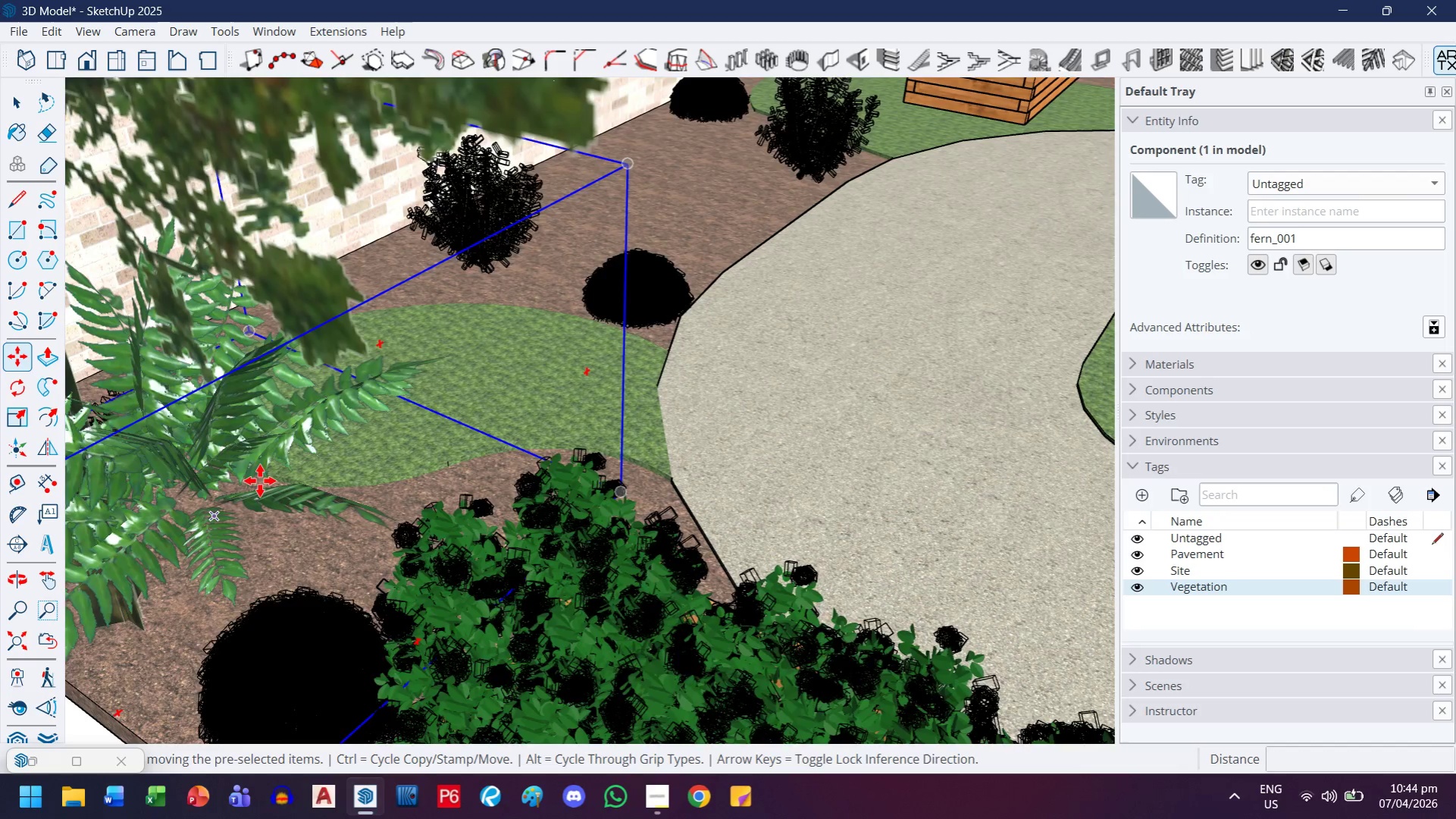 
left_click([565, 215])
 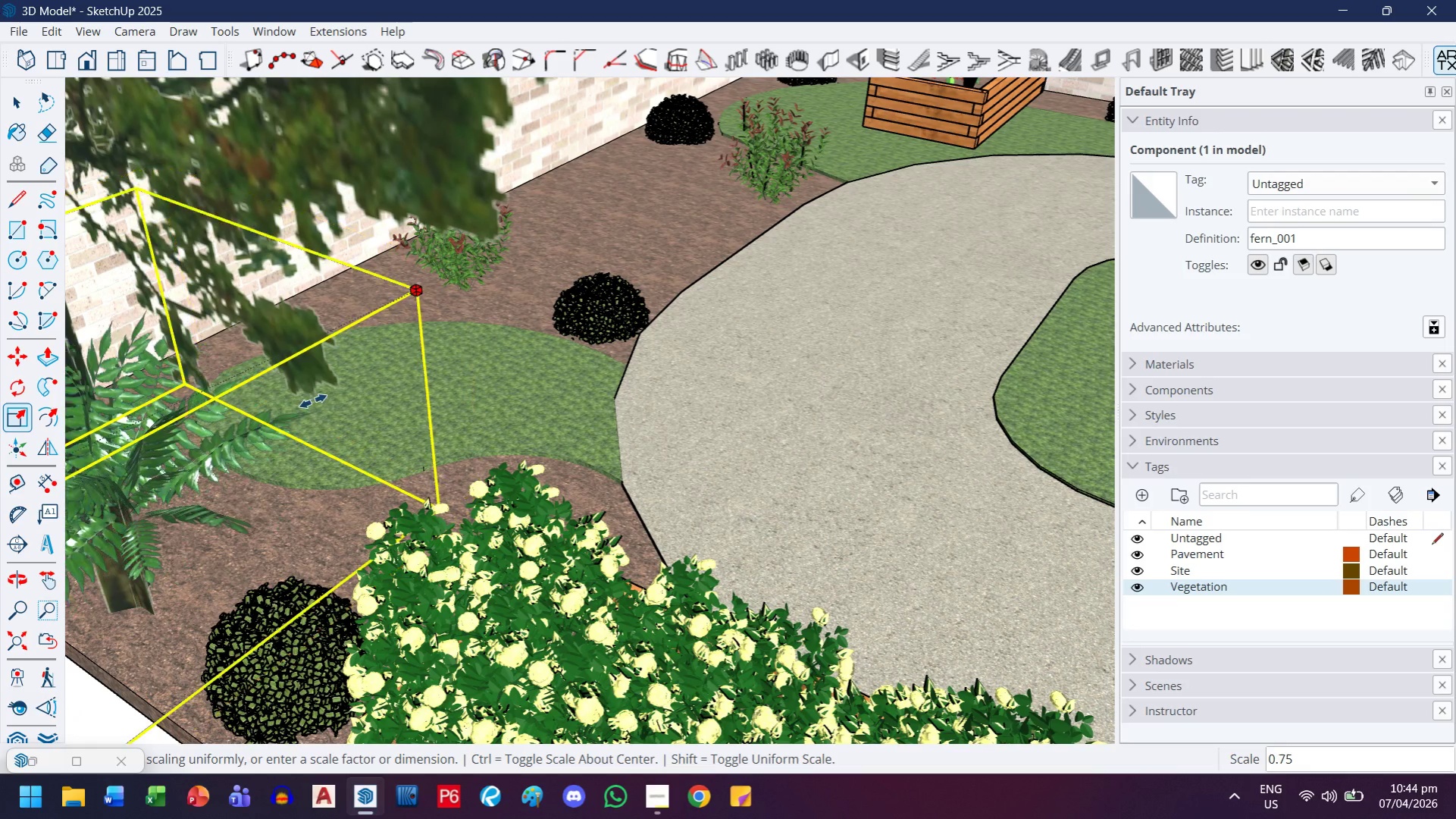 
key(H)
 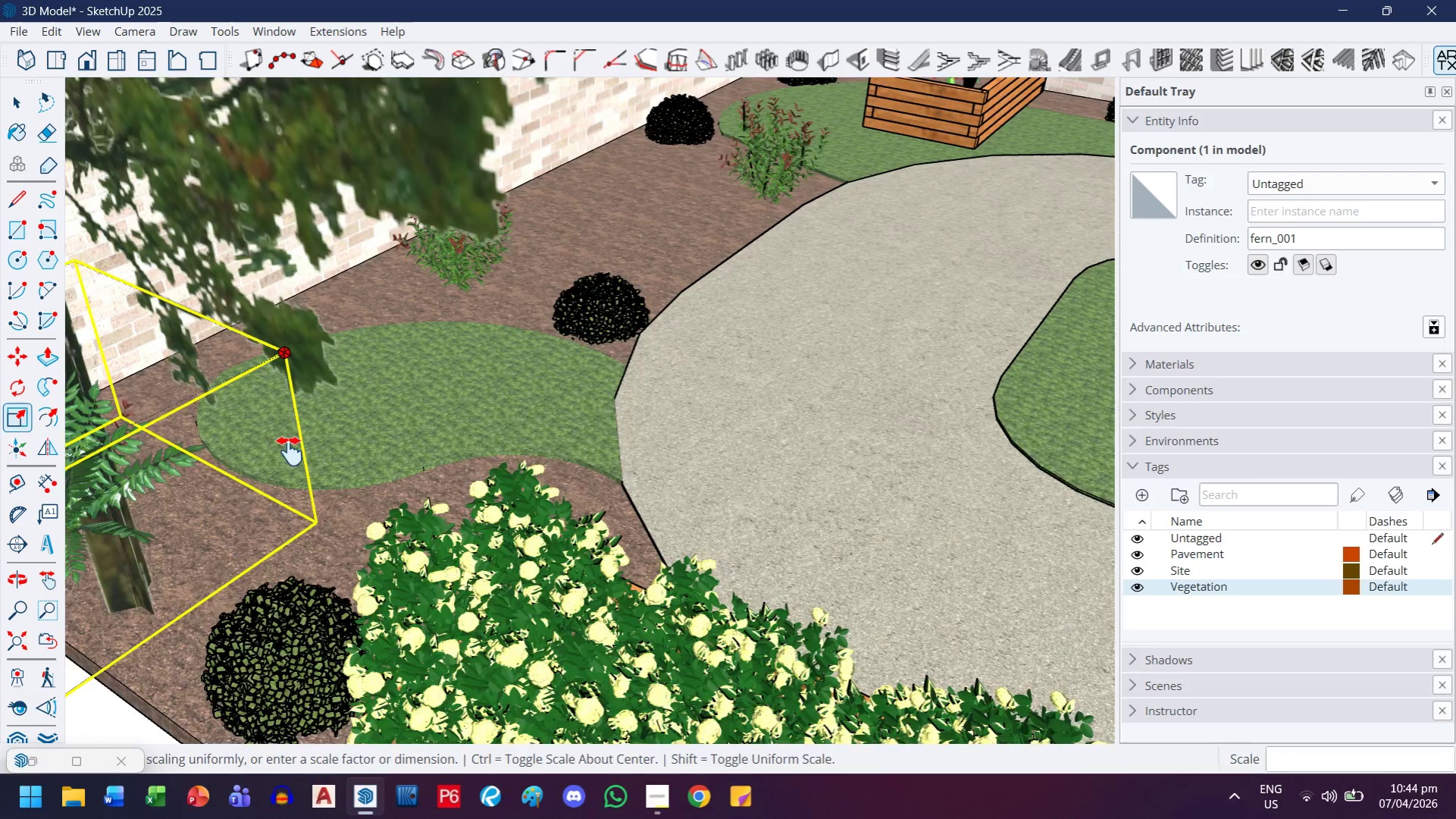 
left_click_drag(start_coordinate=[290, 451], to_coordinate=[586, 455])
 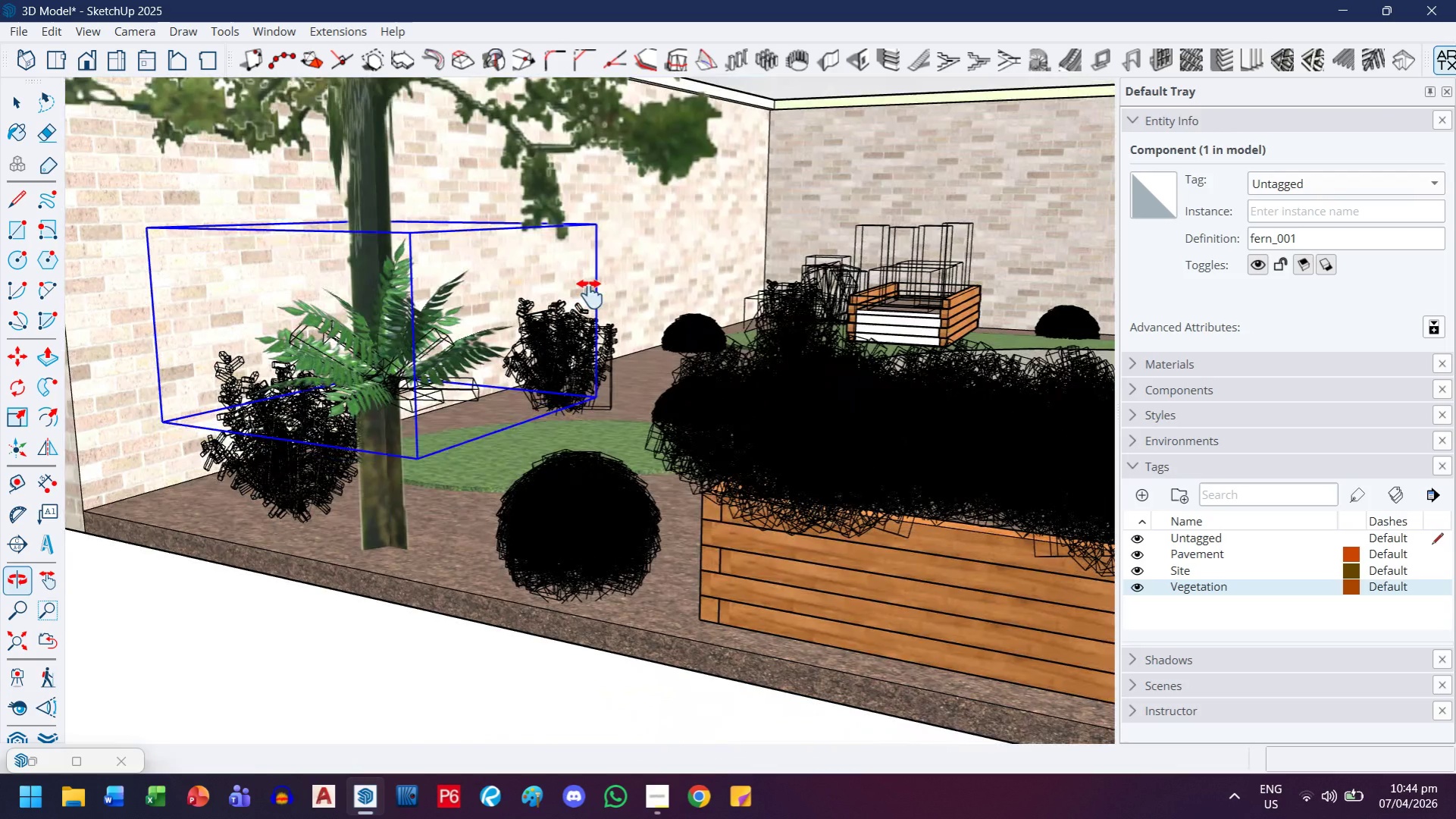 
scroll: coordinate [310, 404], scroll_direction: down, amount: 3.0
 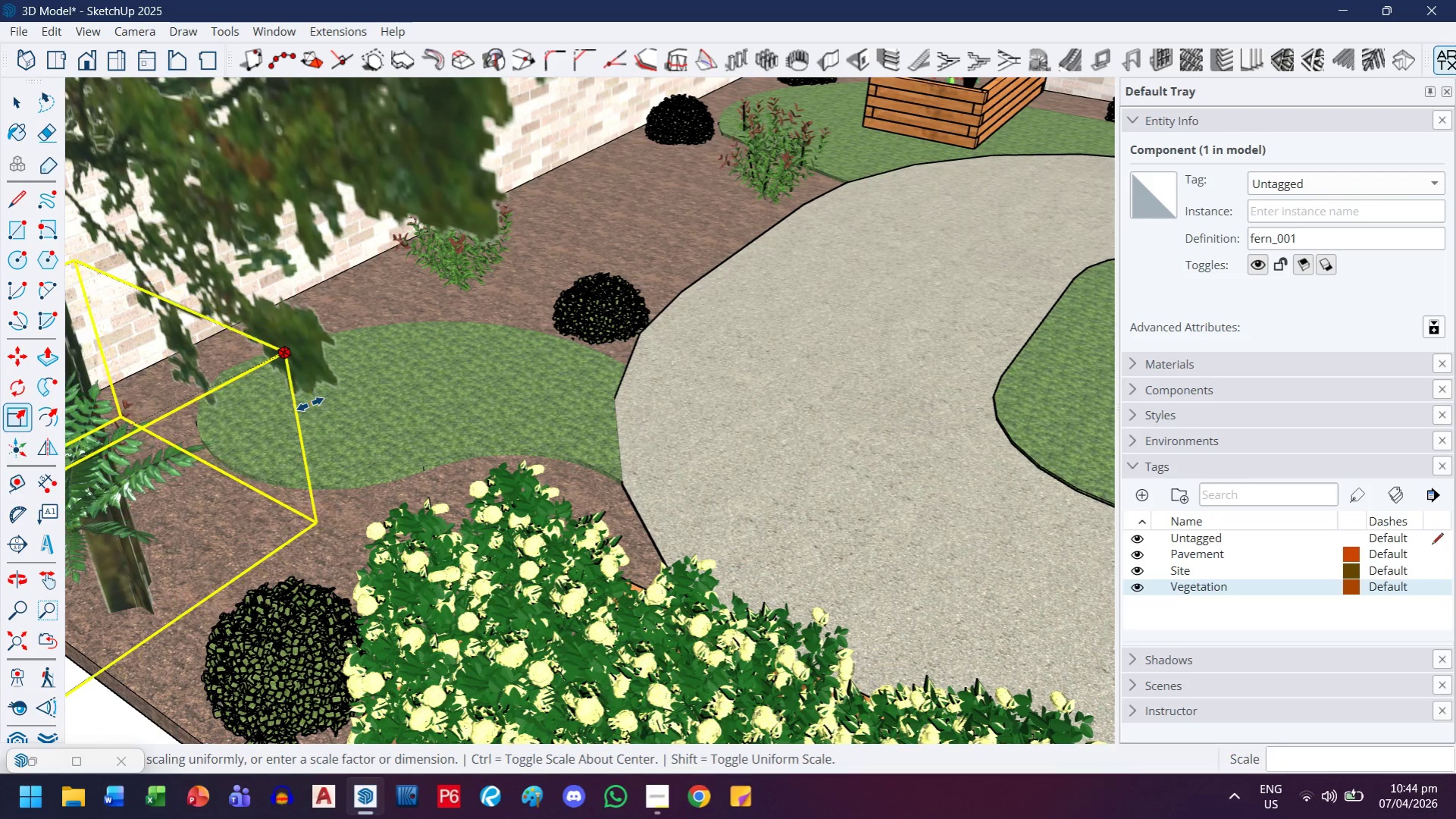 
key(Escape)
 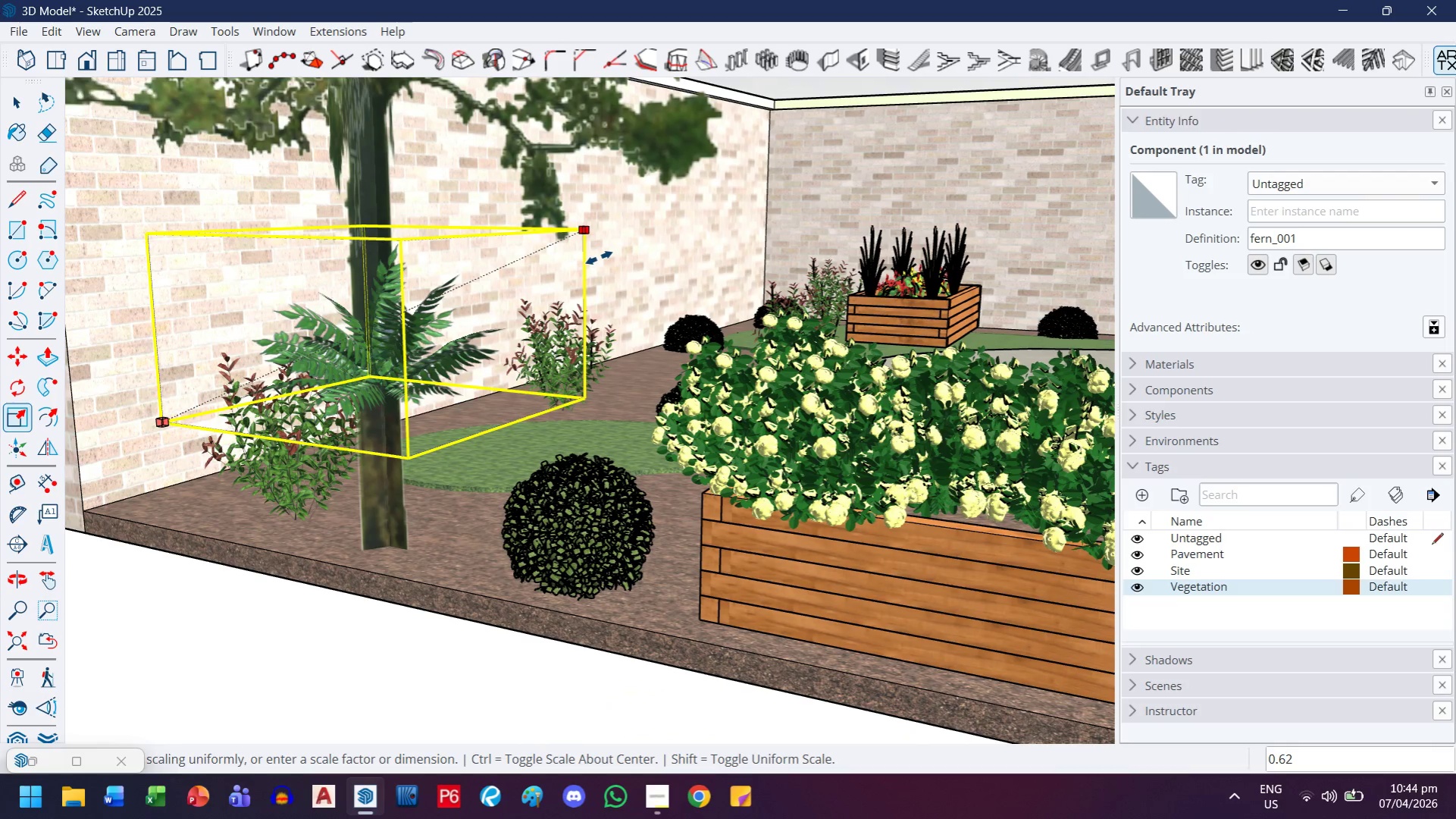 
key(Period)
 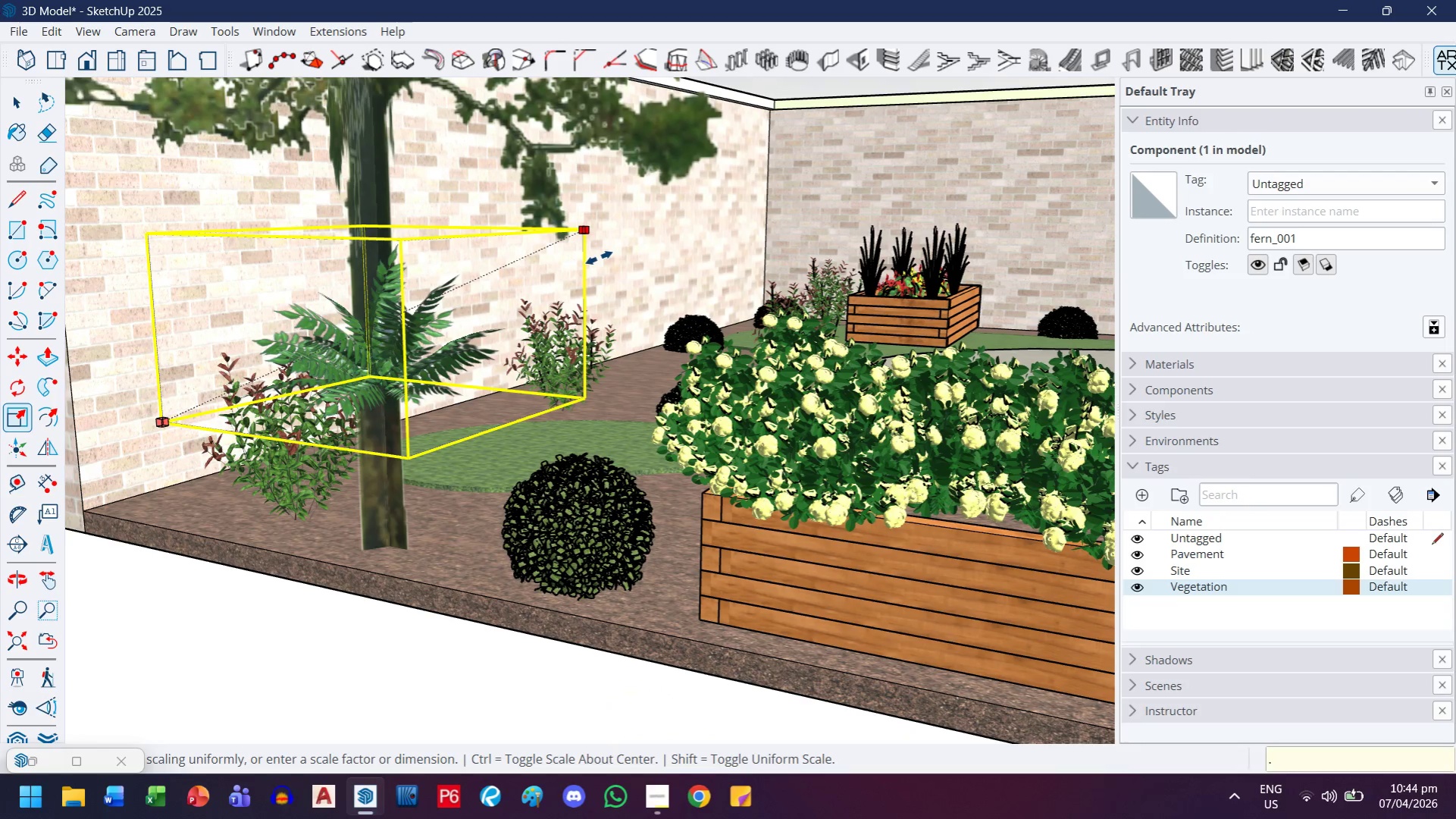 
key(5)
 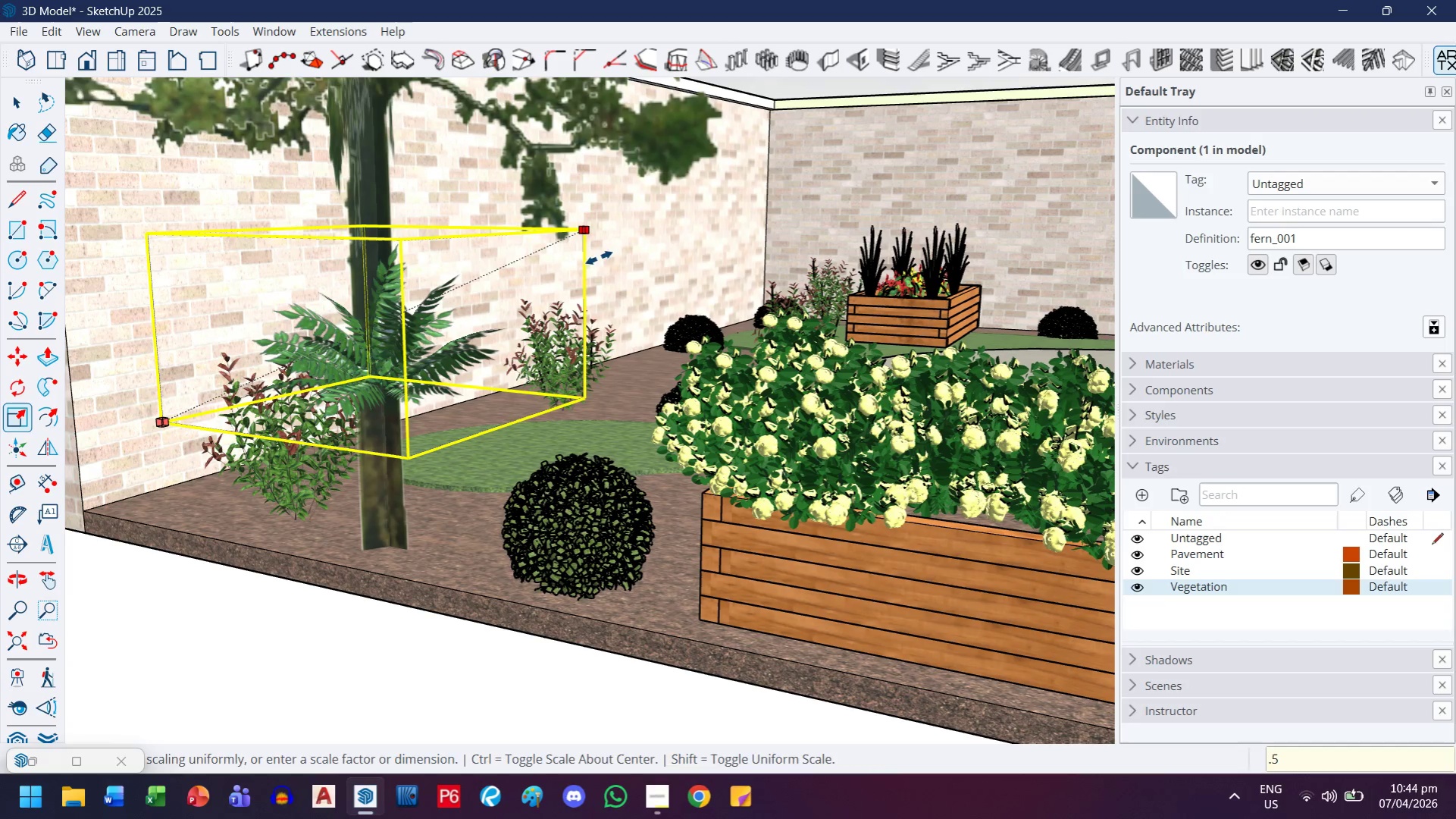 
key(Enter)
 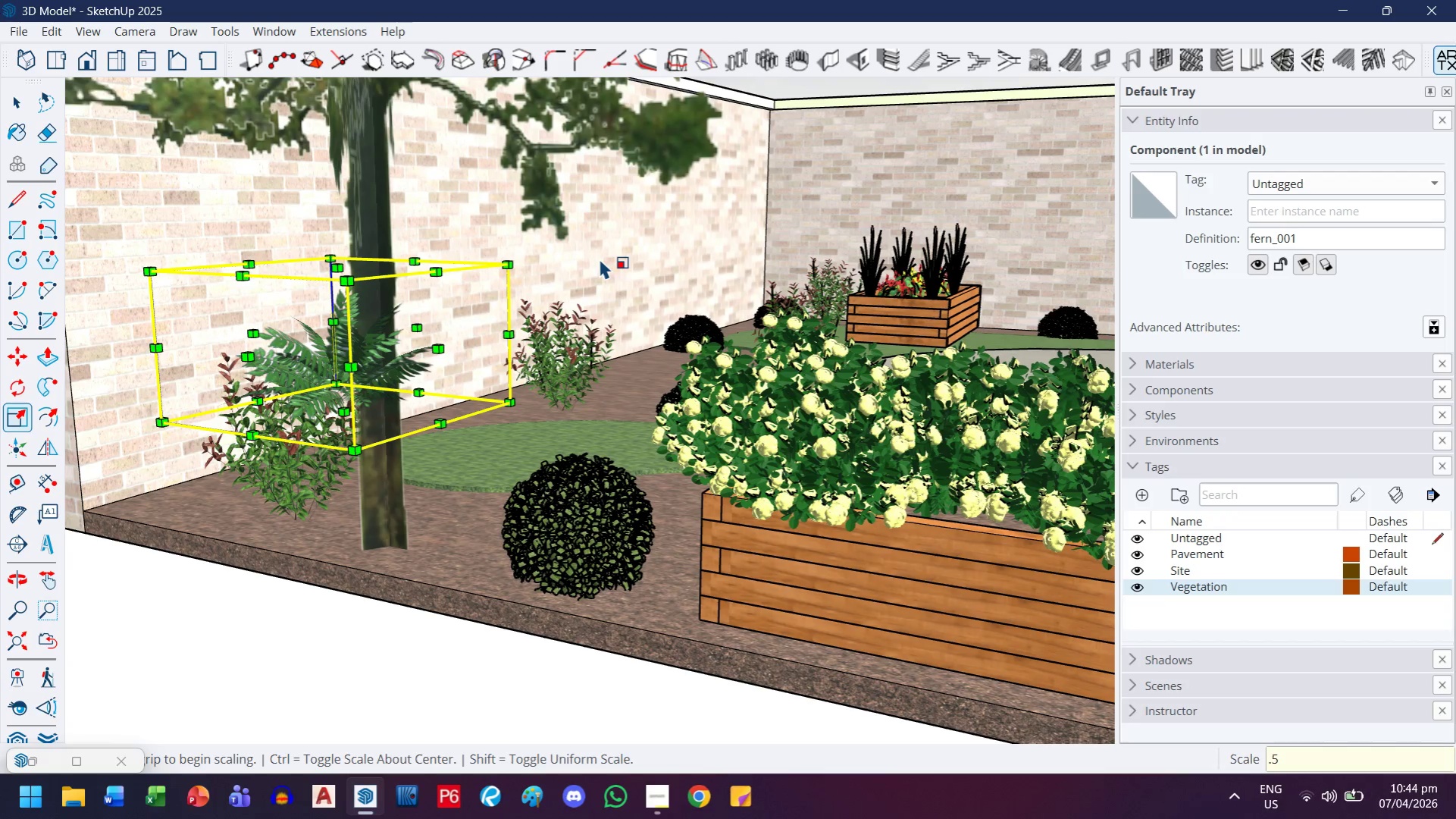 
key(M)
 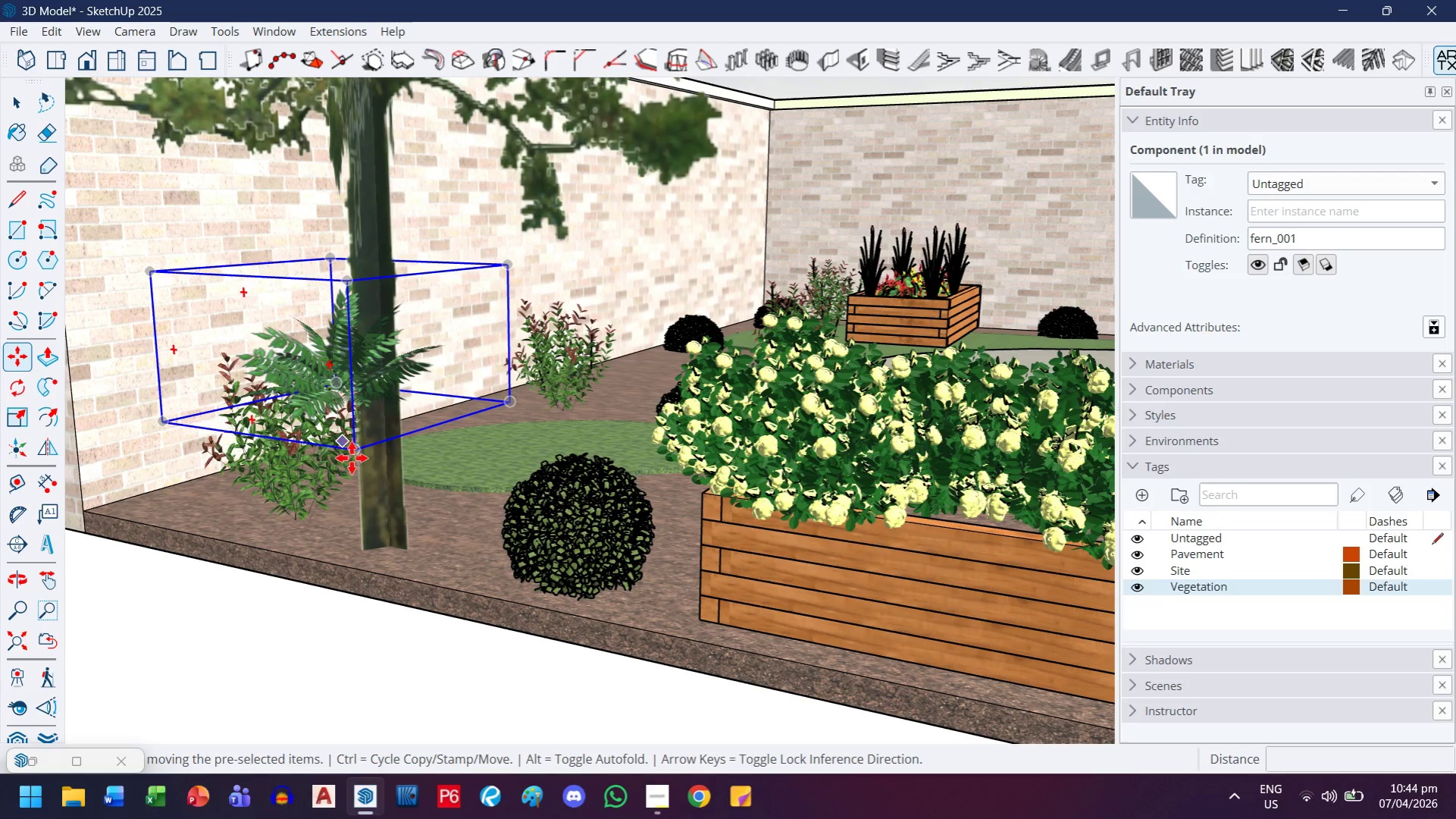 
left_click([359, 447])
 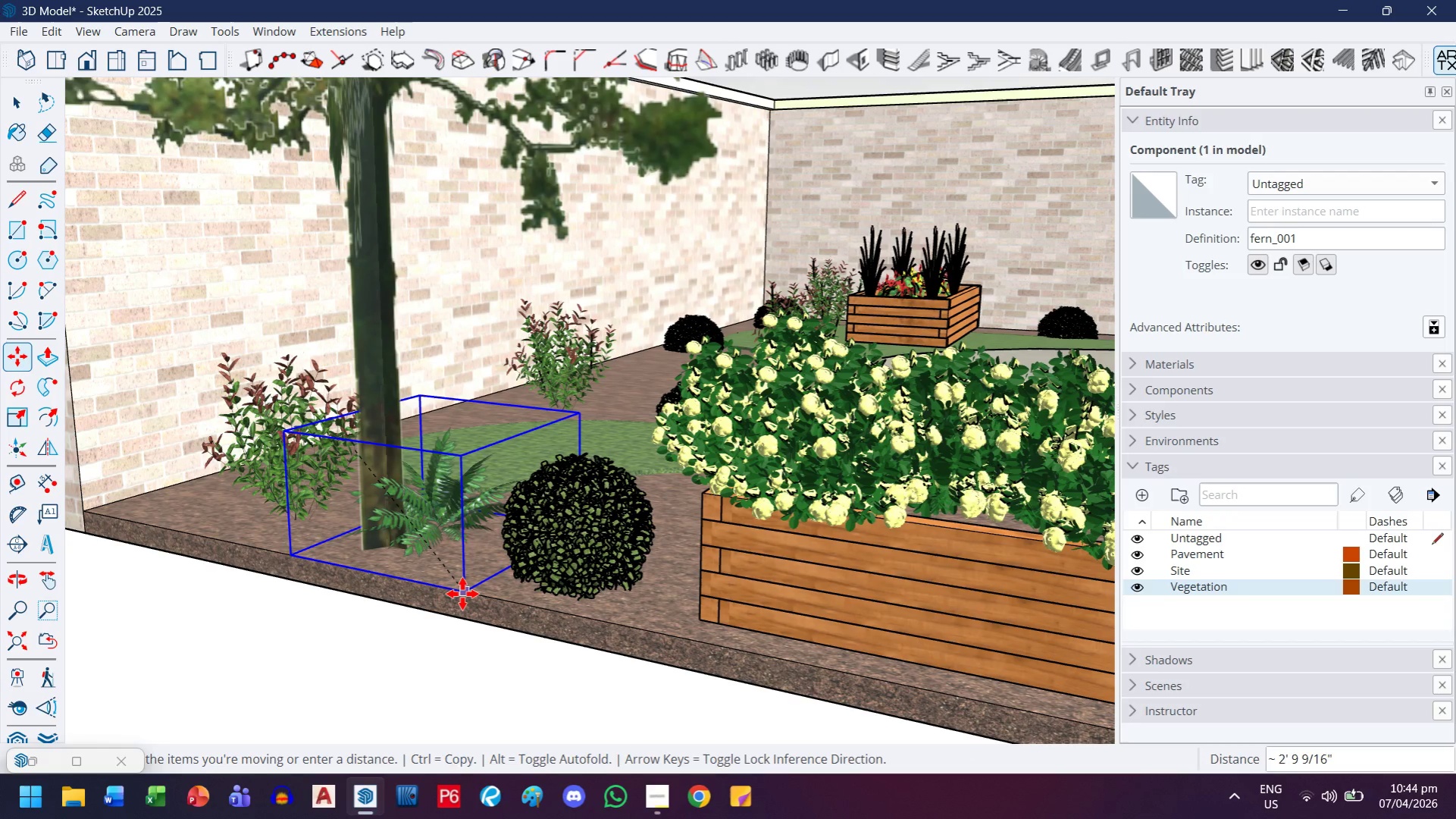 
left_click([462, 594])
 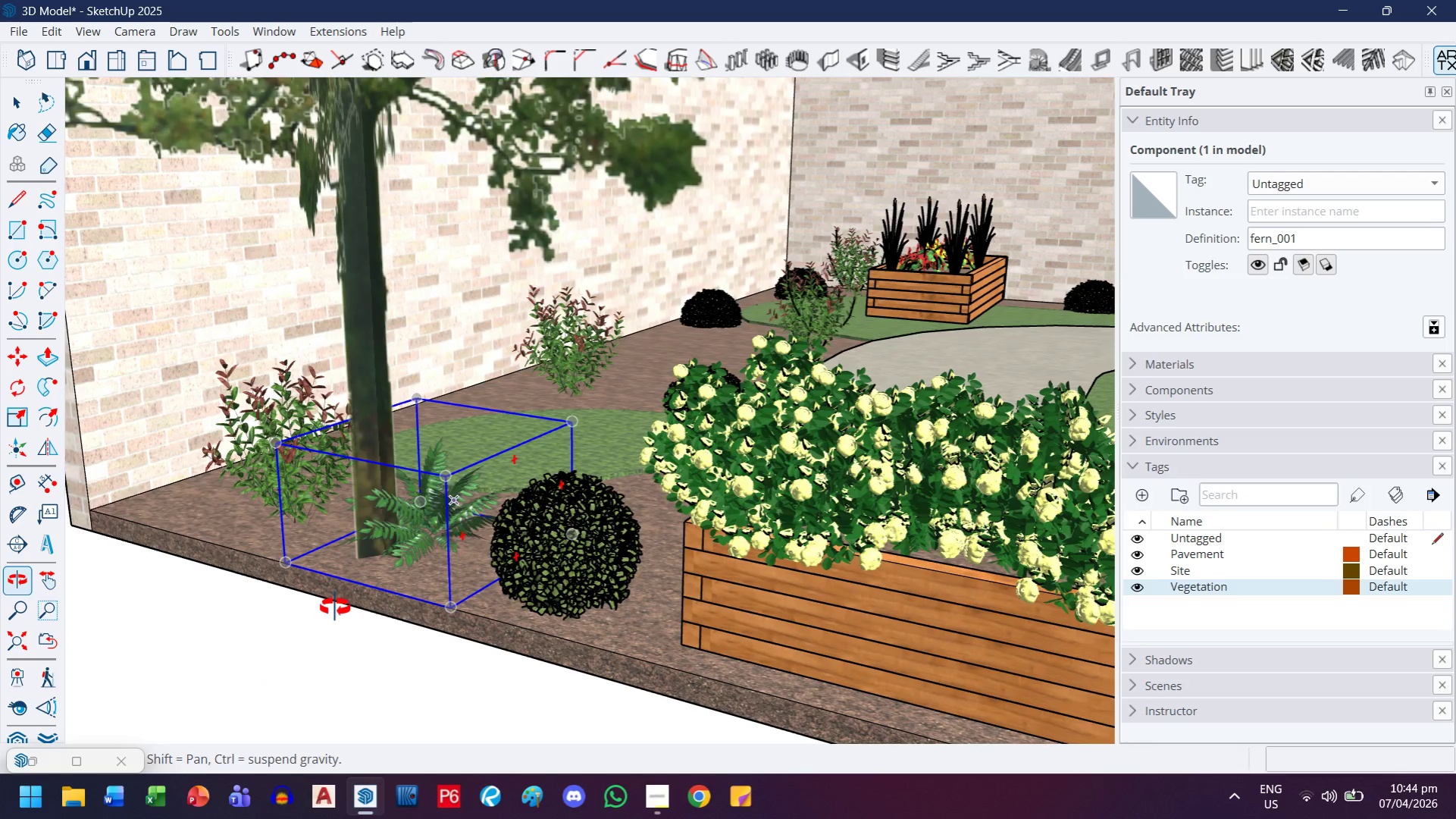 
scroll: coordinate [462, 497], scroll_direction: down, amount: 2.0
 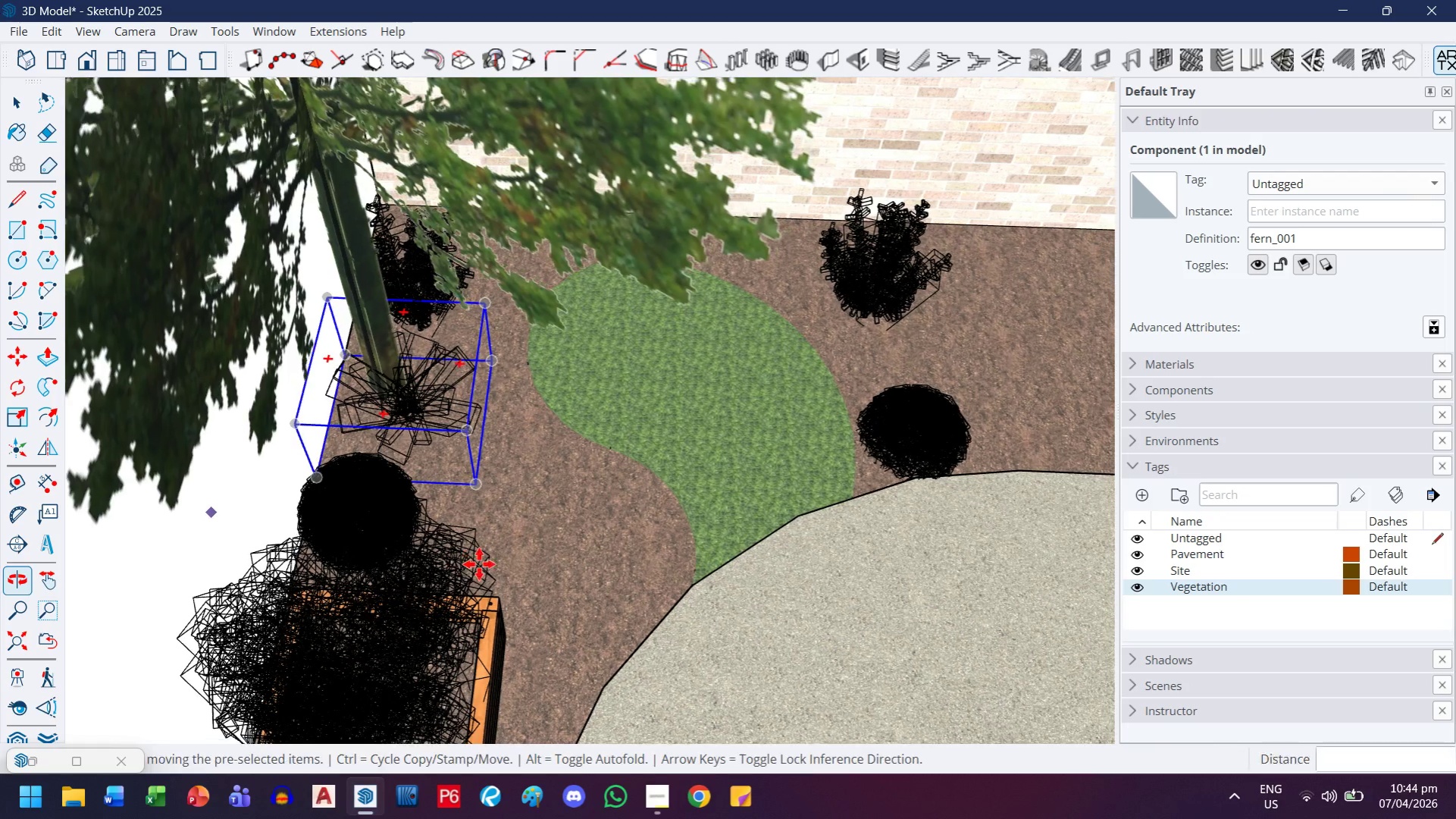 
left_click([537, 457])
 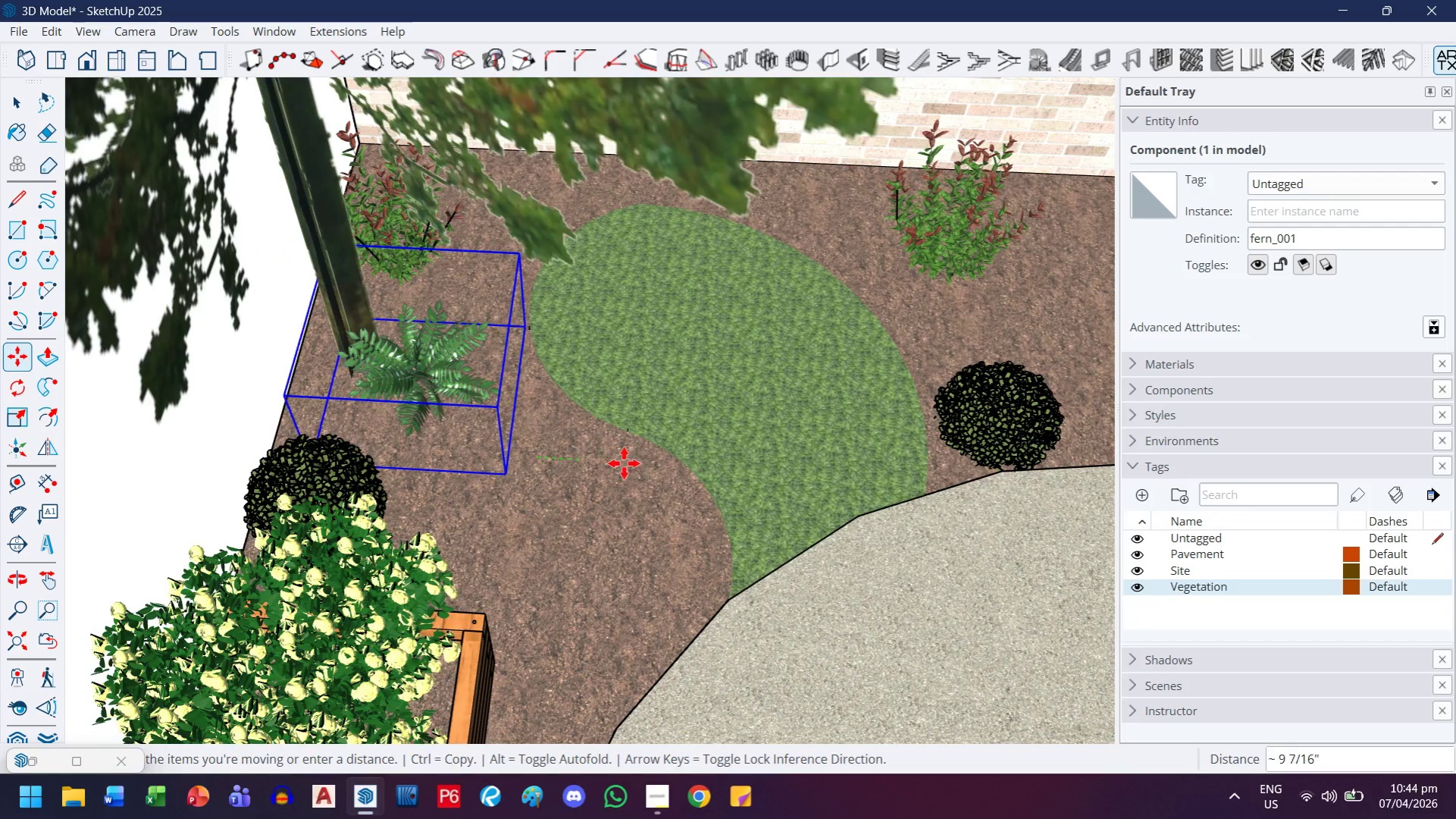 
scroll: coordinate [535, 529], scroll_direction: up, amount: 2.0
 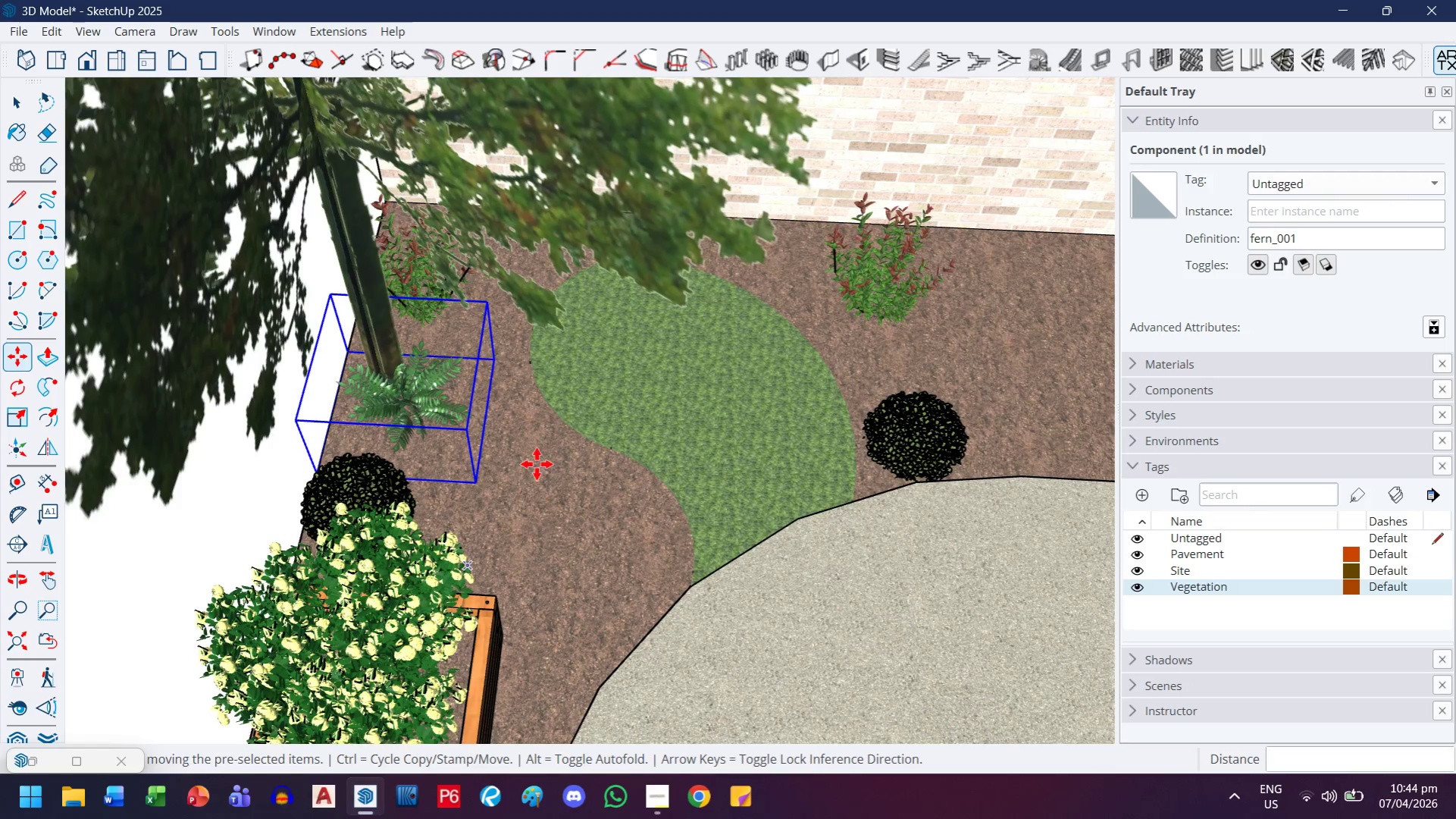 
left_click([625, 463])
 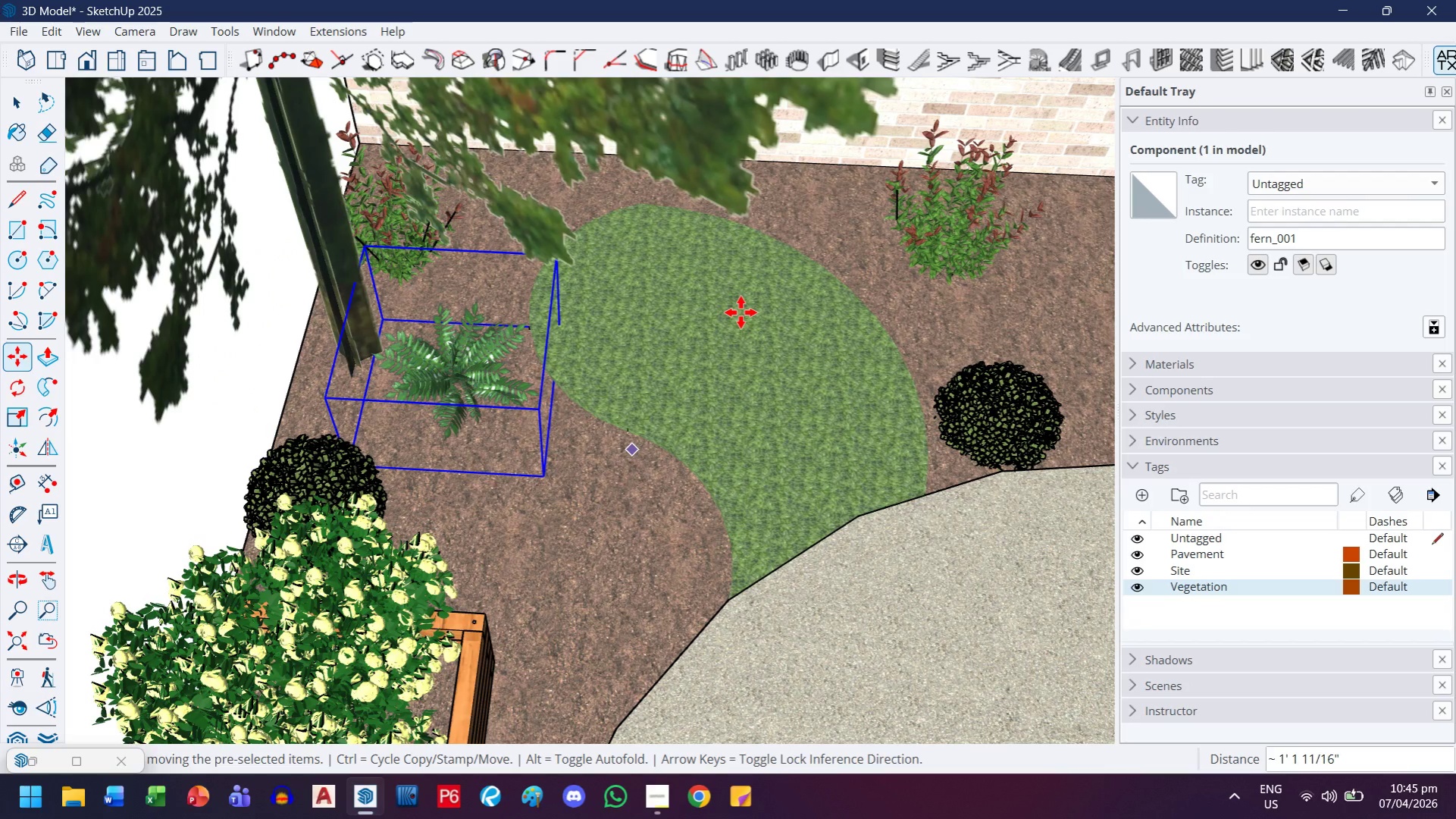 
left_click([741, 312])
 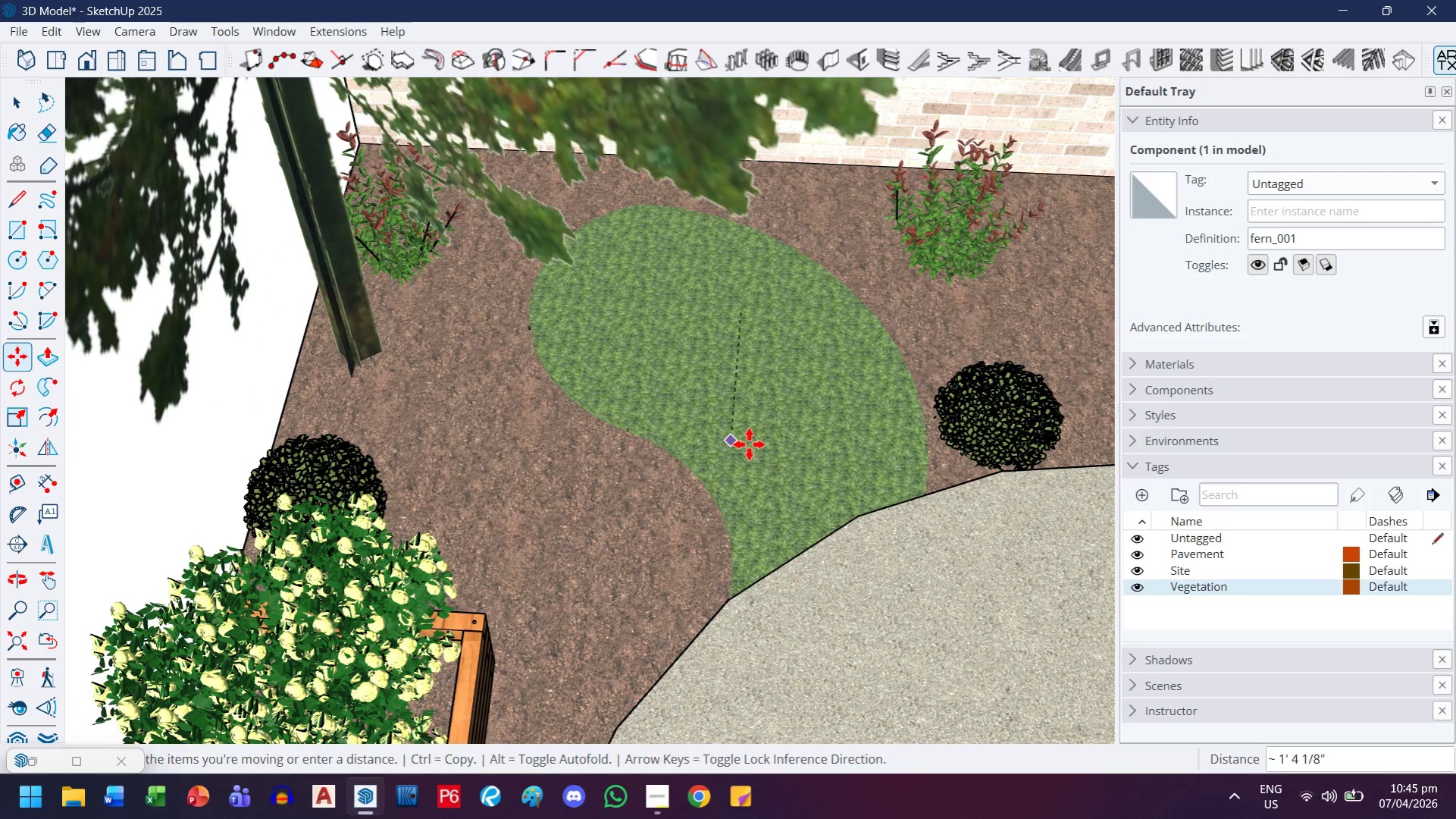 
left_click([756, 444])
 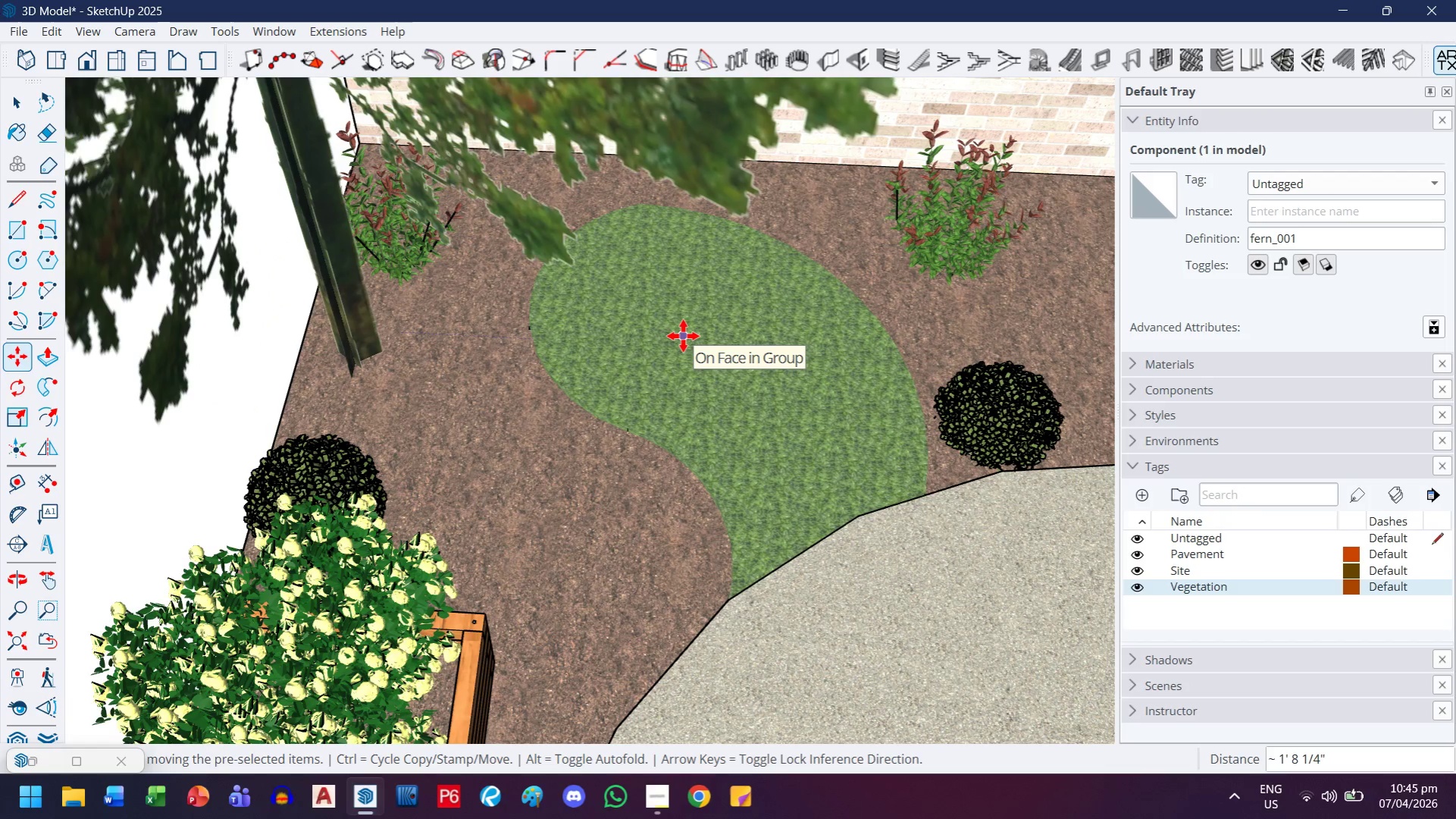 
key(Control+ControlLeft)
 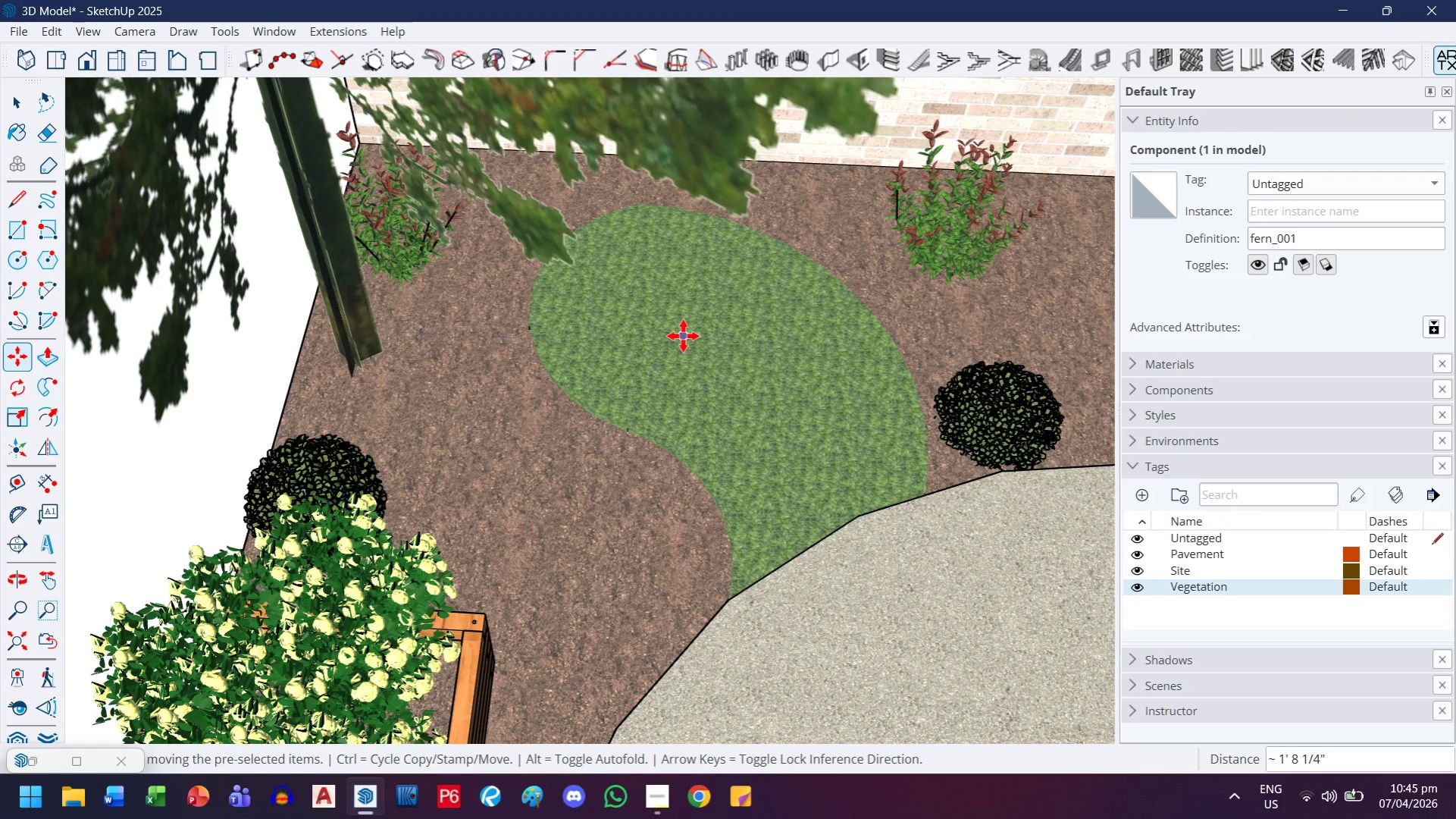 
key(Control+Z)
 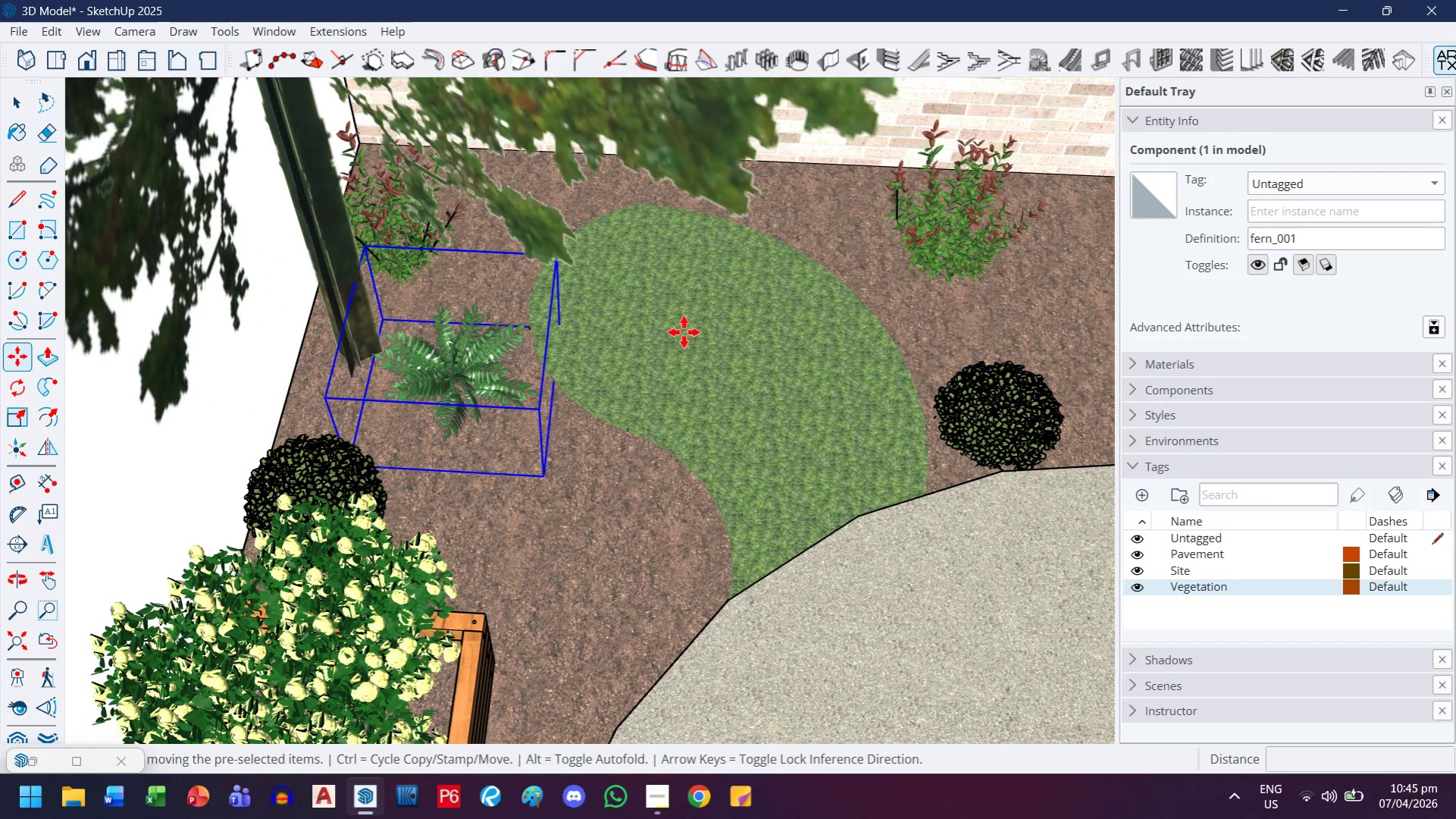 
left_click([712, 242])
 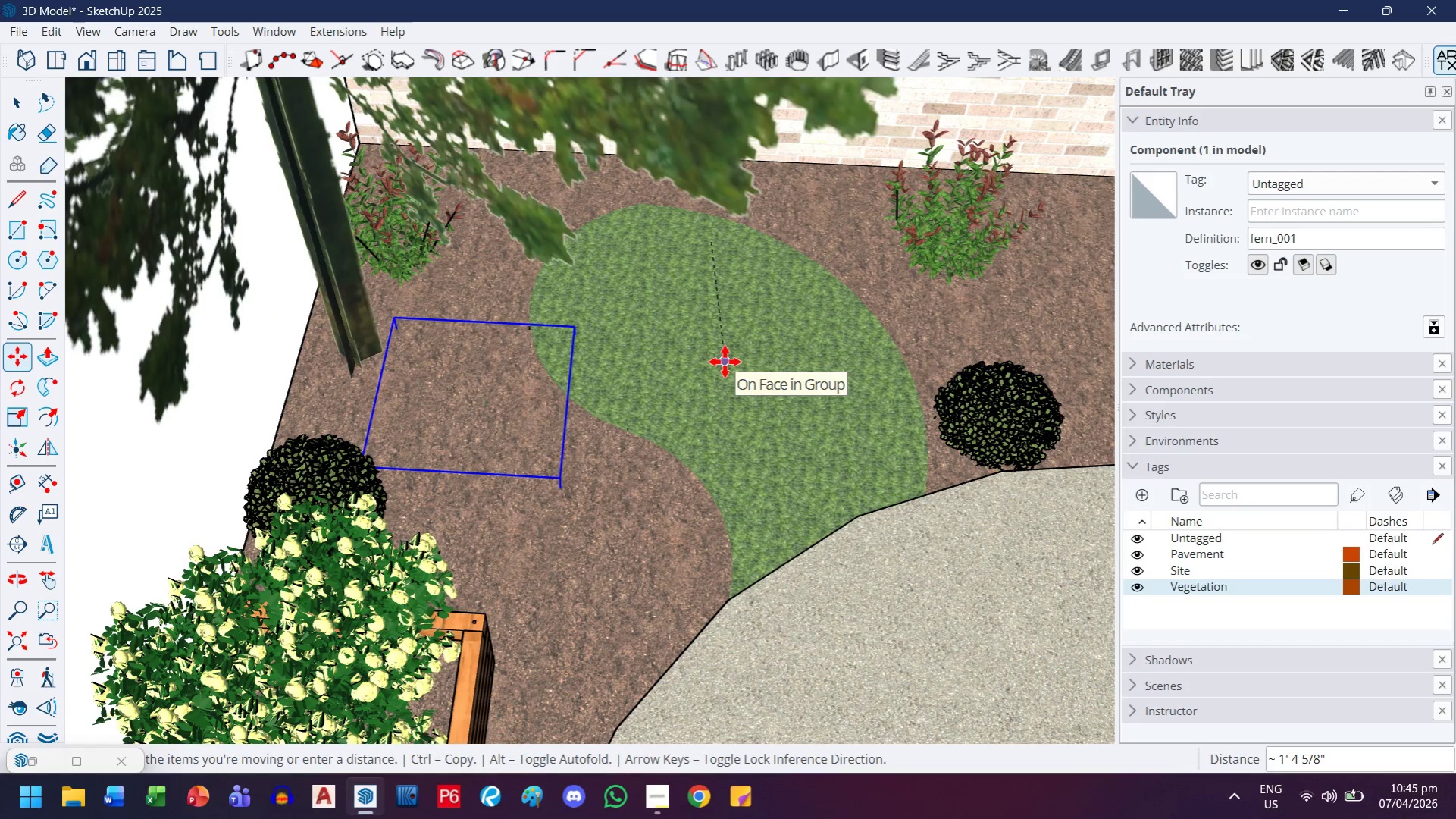 
key(ArrowLeft)
 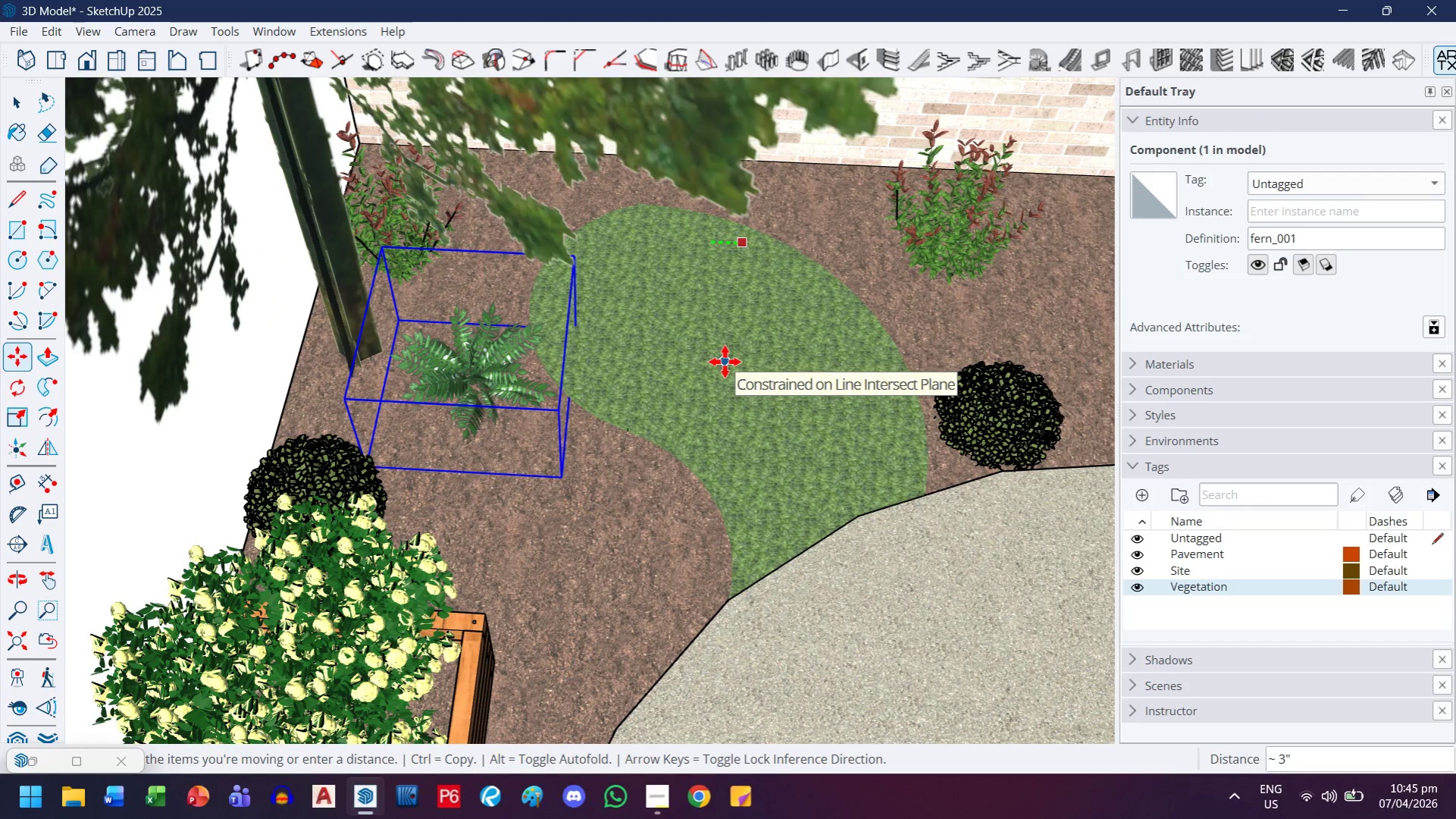 
key(ArrowRight)
 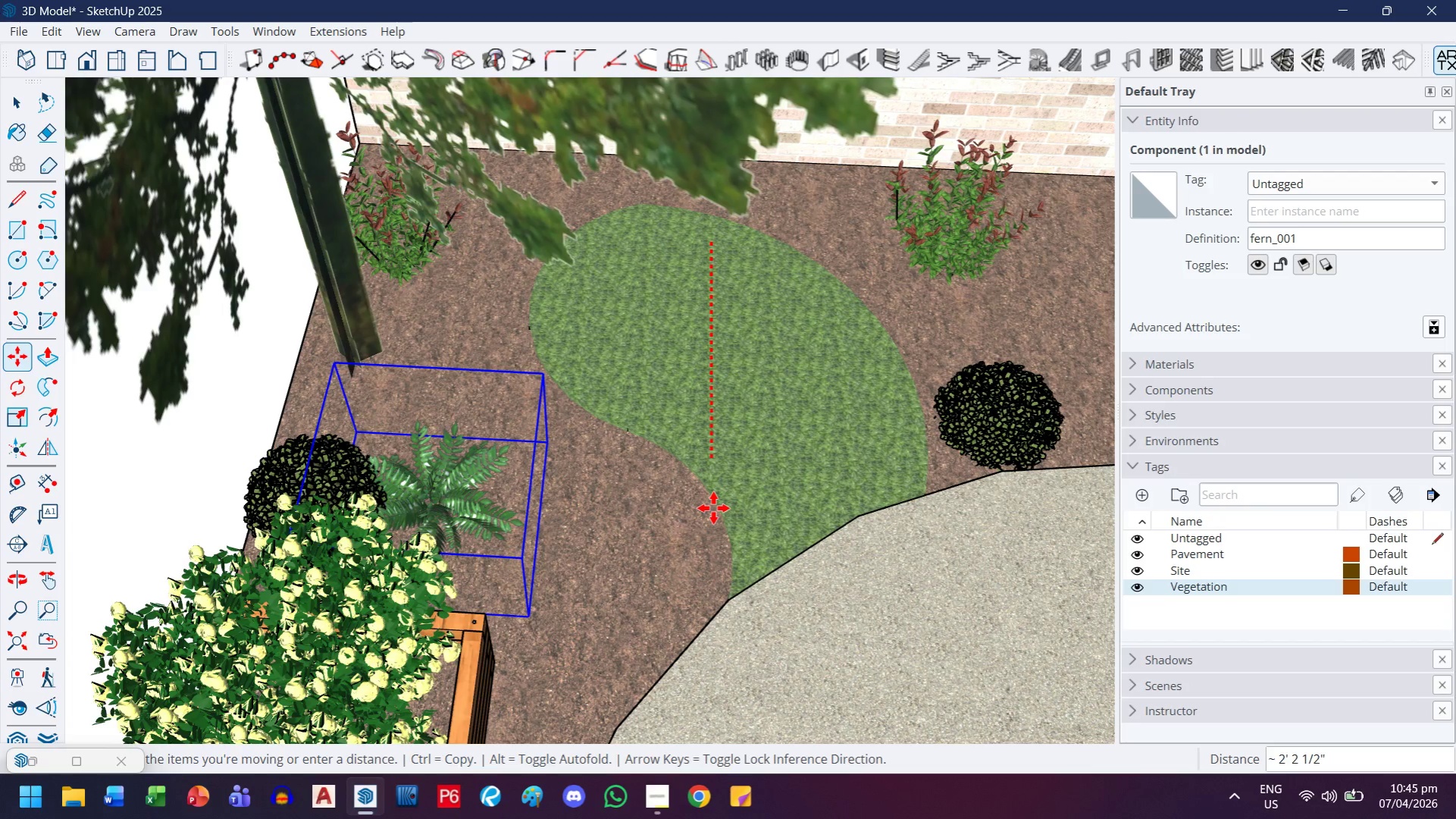 
wait(6.99)
 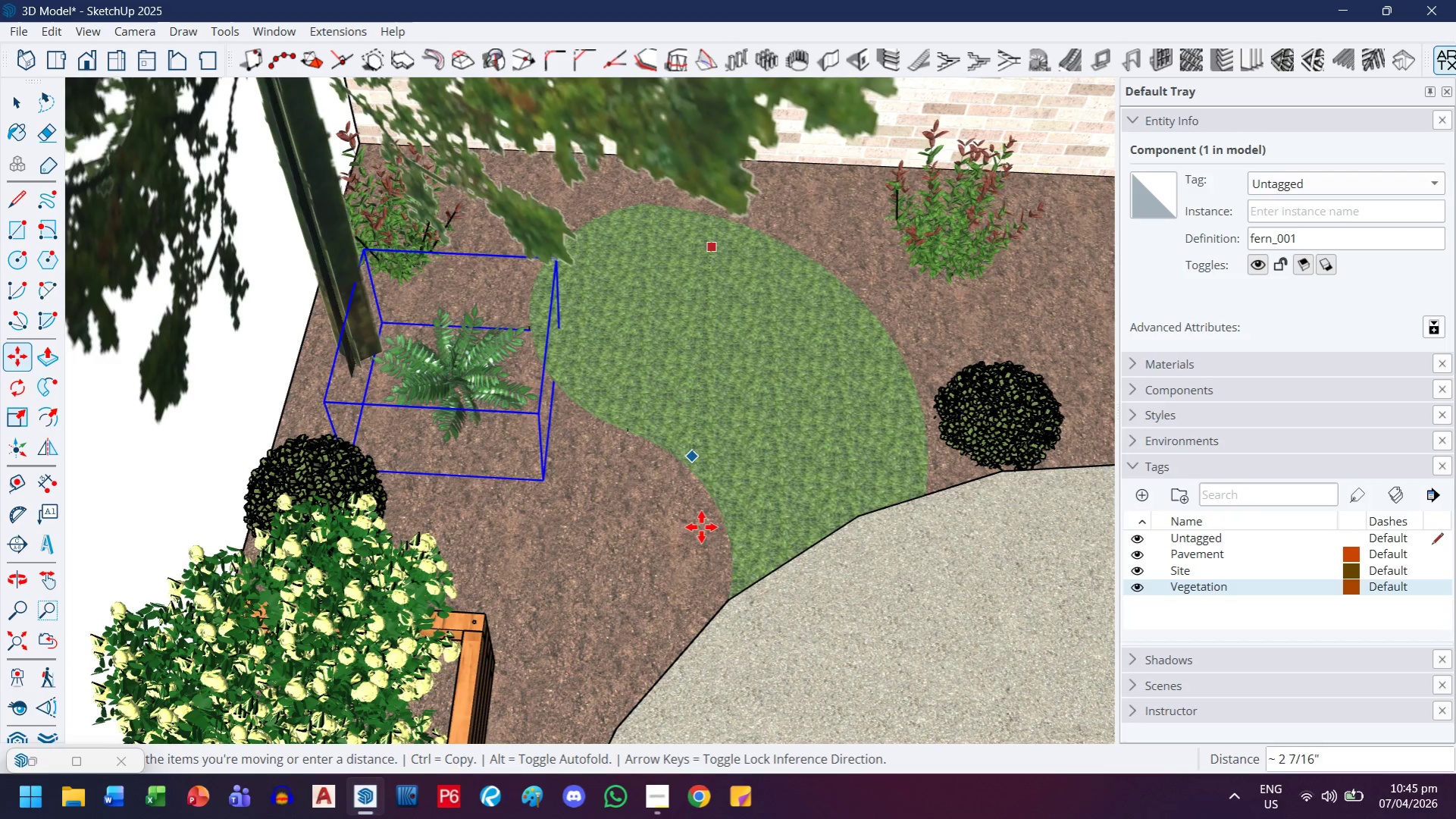 
left_click([721, 444])
 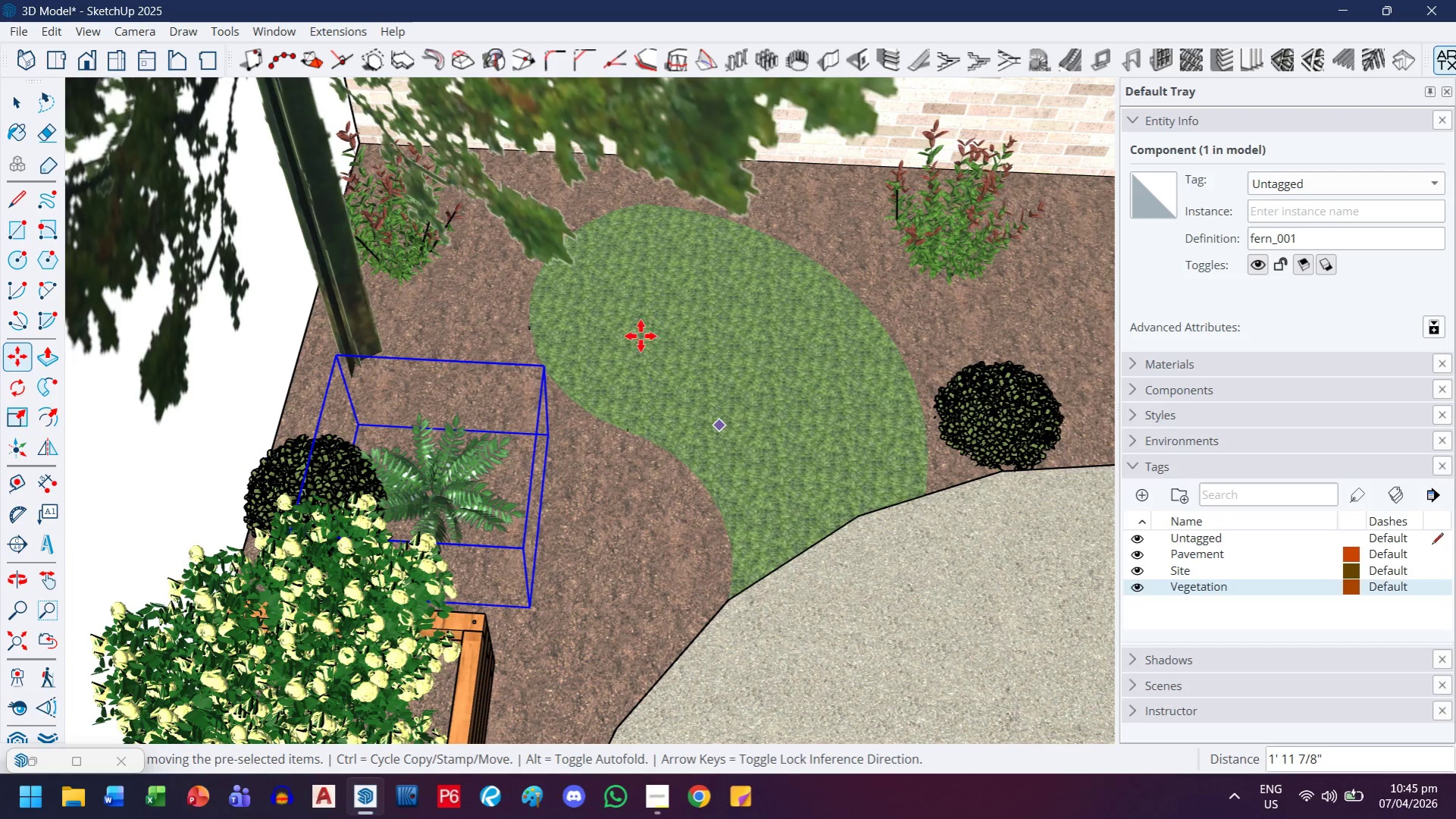 
left_click([624, 328])
 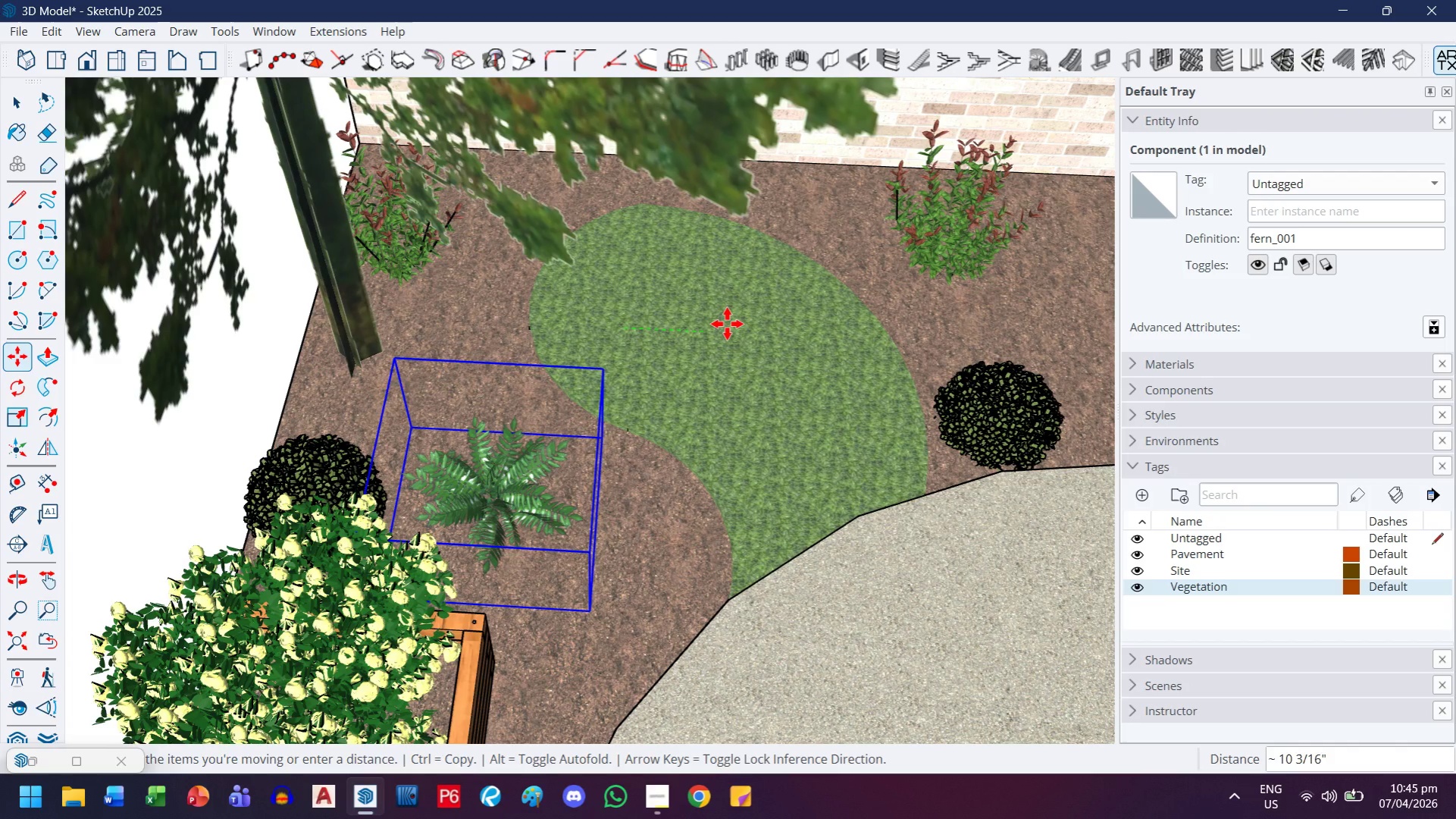 
left_click([727, 324])
 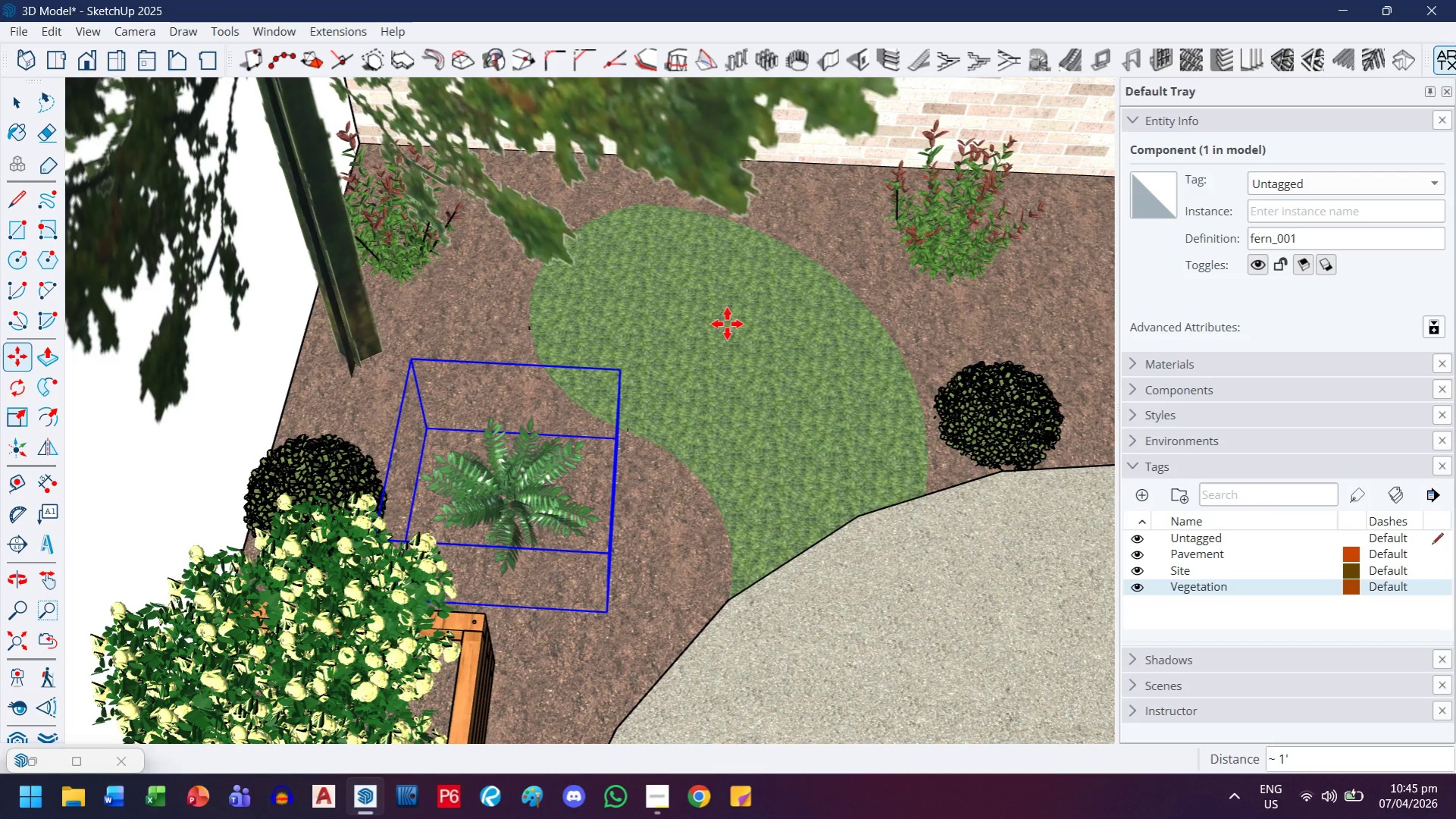 
key(H)
 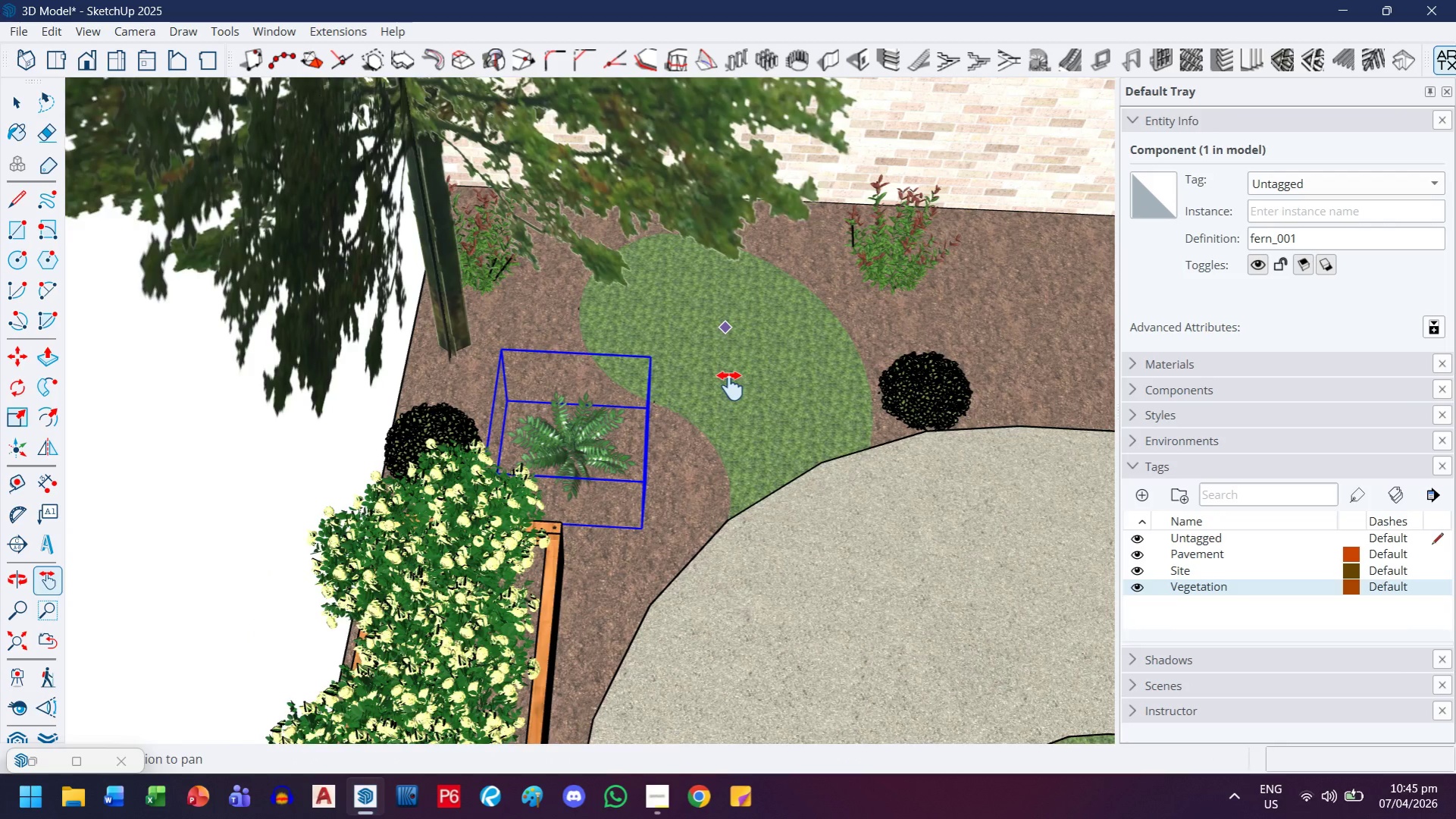 
left_click_drag(start_coordinate=[730, 384], to_coordinate=[418, 373])
 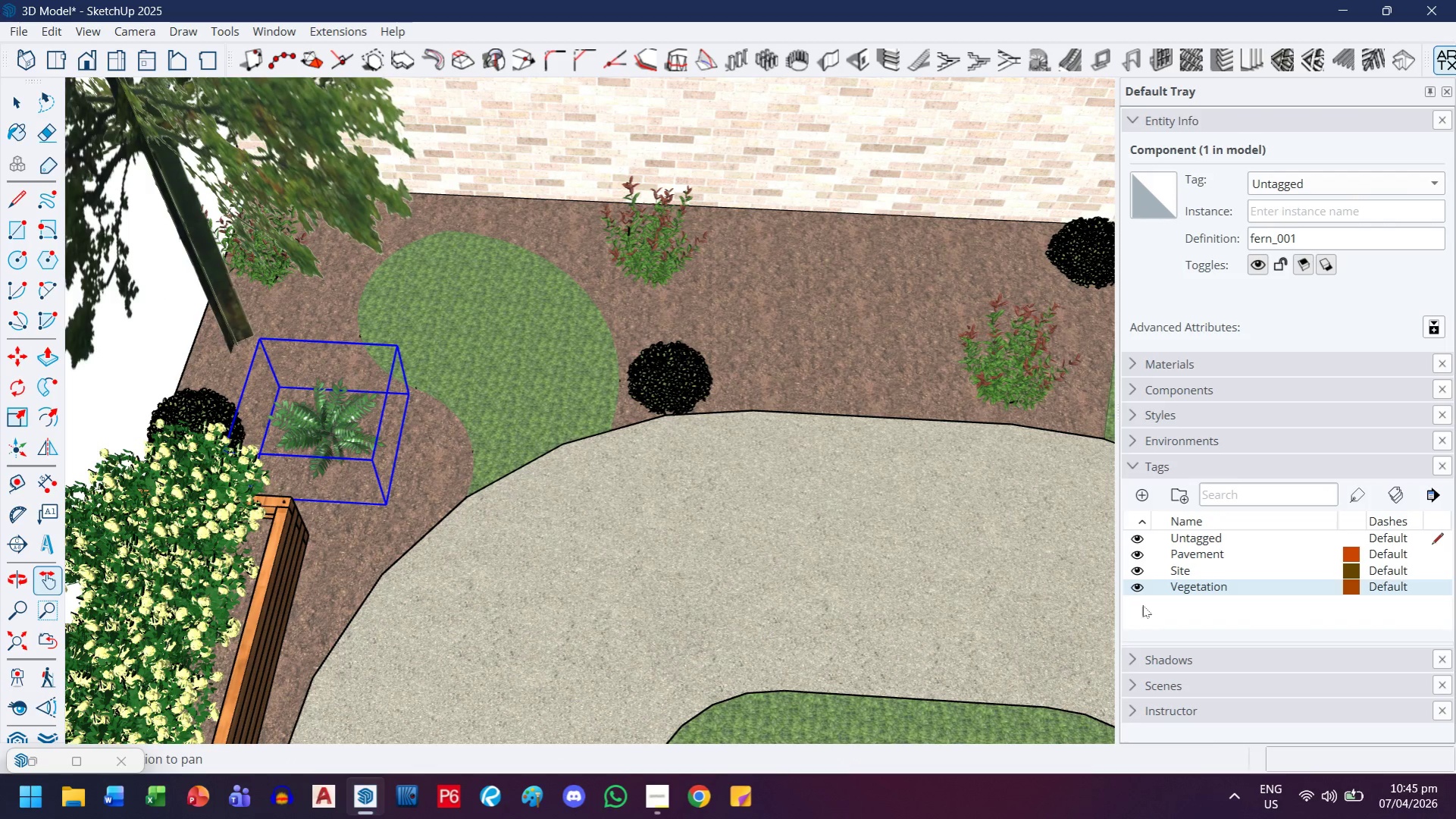 
scroll: coordinate [725, 328], scroll_direction: down, amount: 8.0
 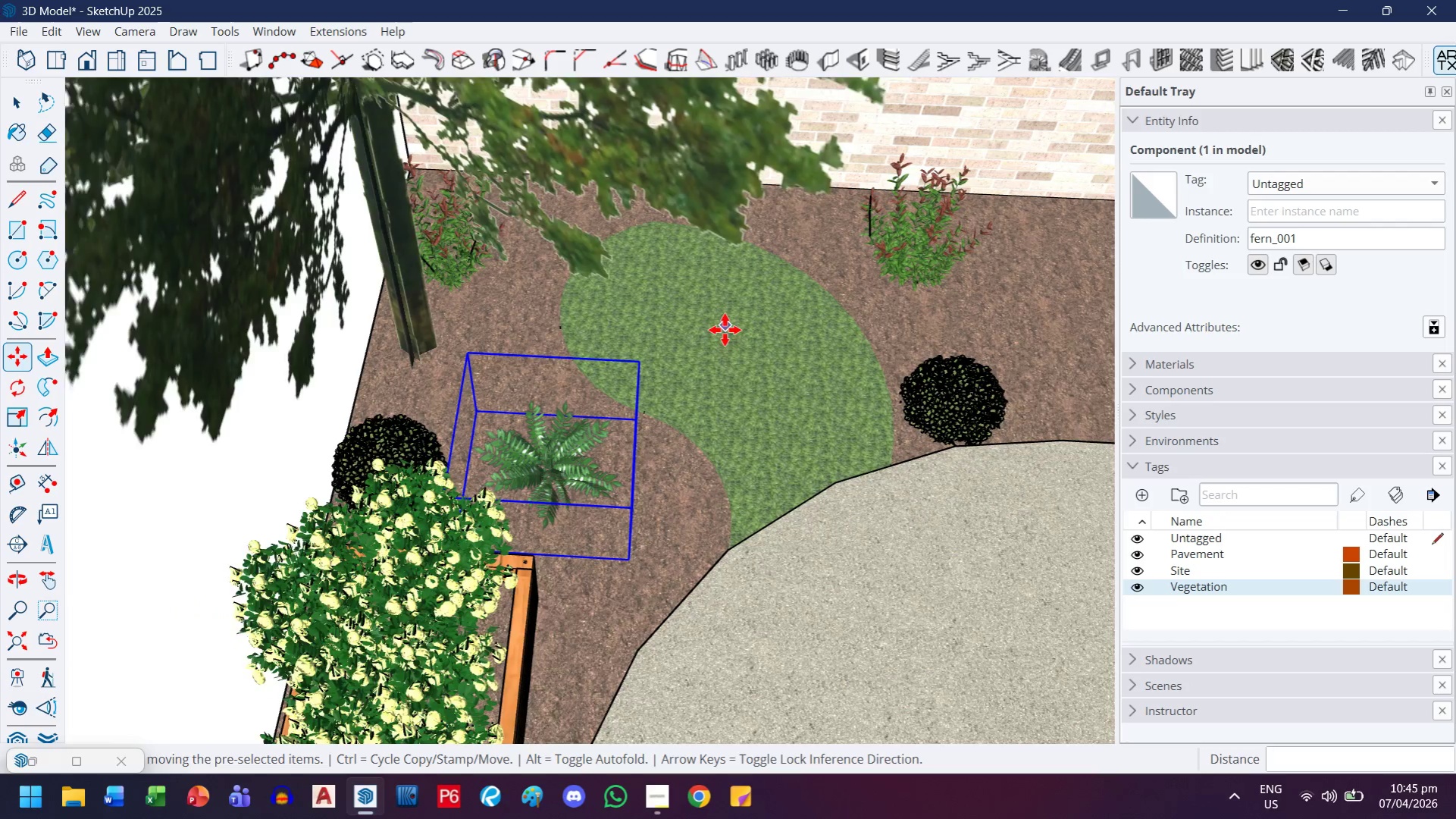 
left_click([1142, 587])
 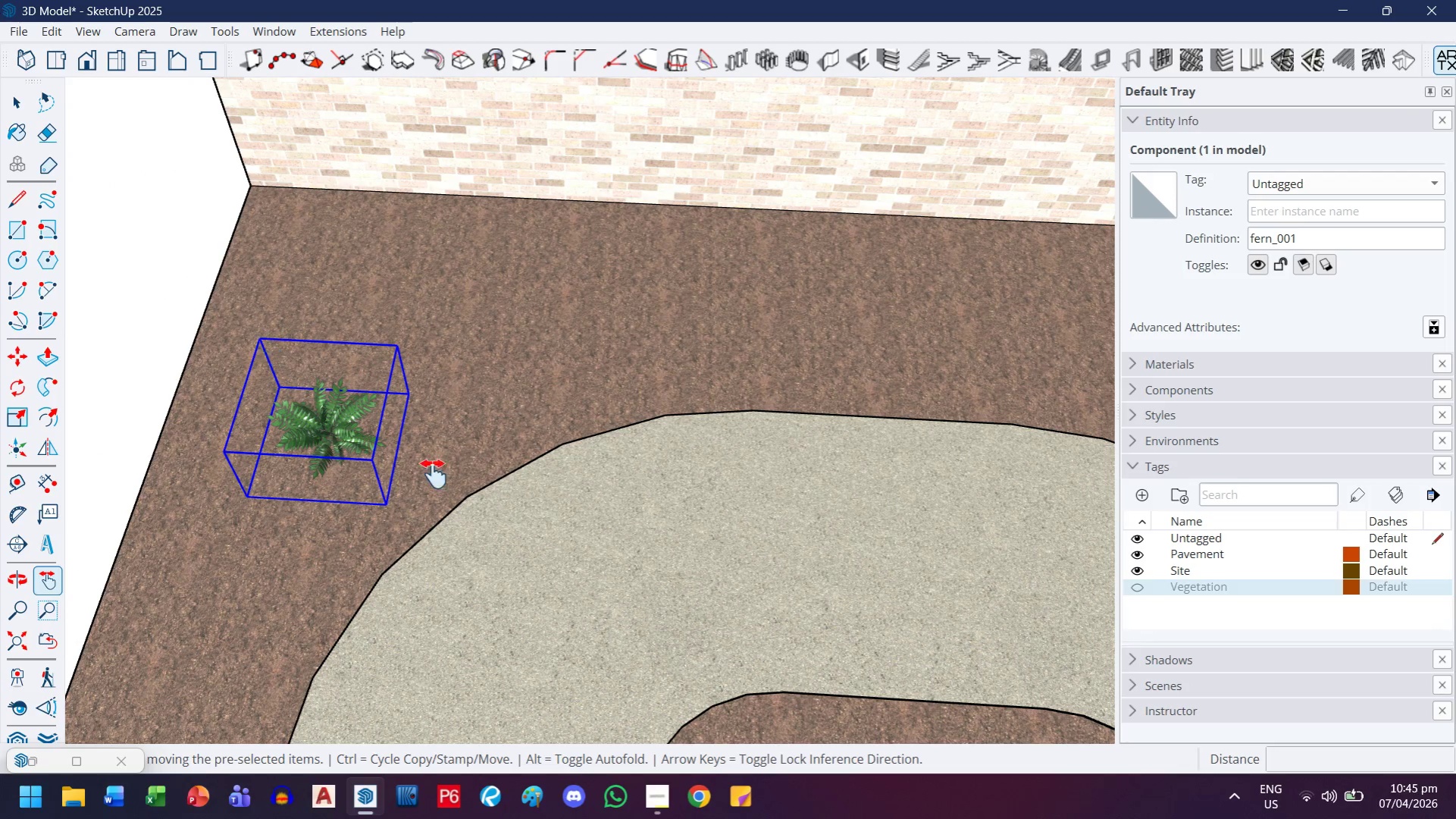 
left_click([1140, 588])
 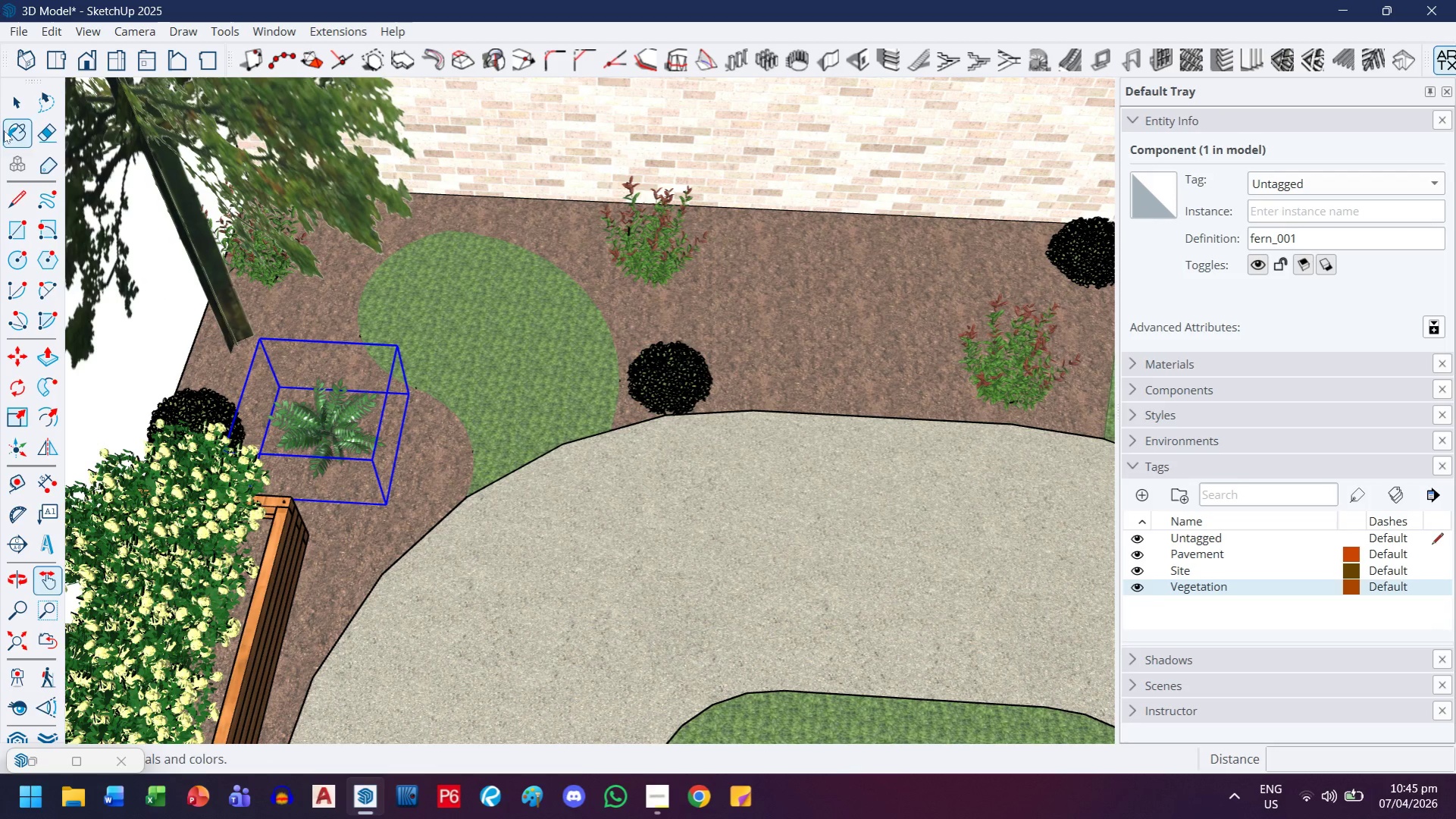 
left_click([12, 105])
 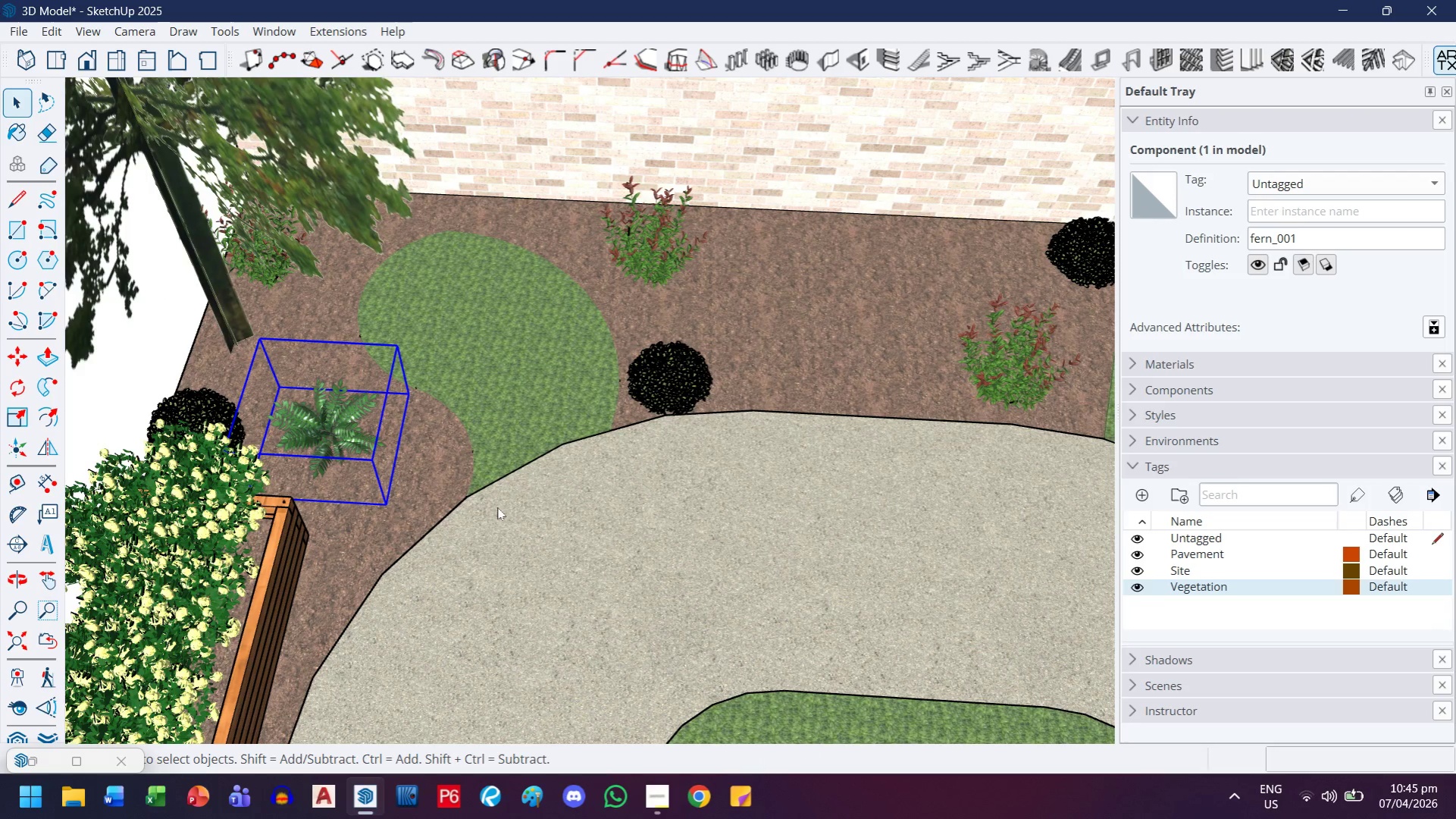 
key(M)
 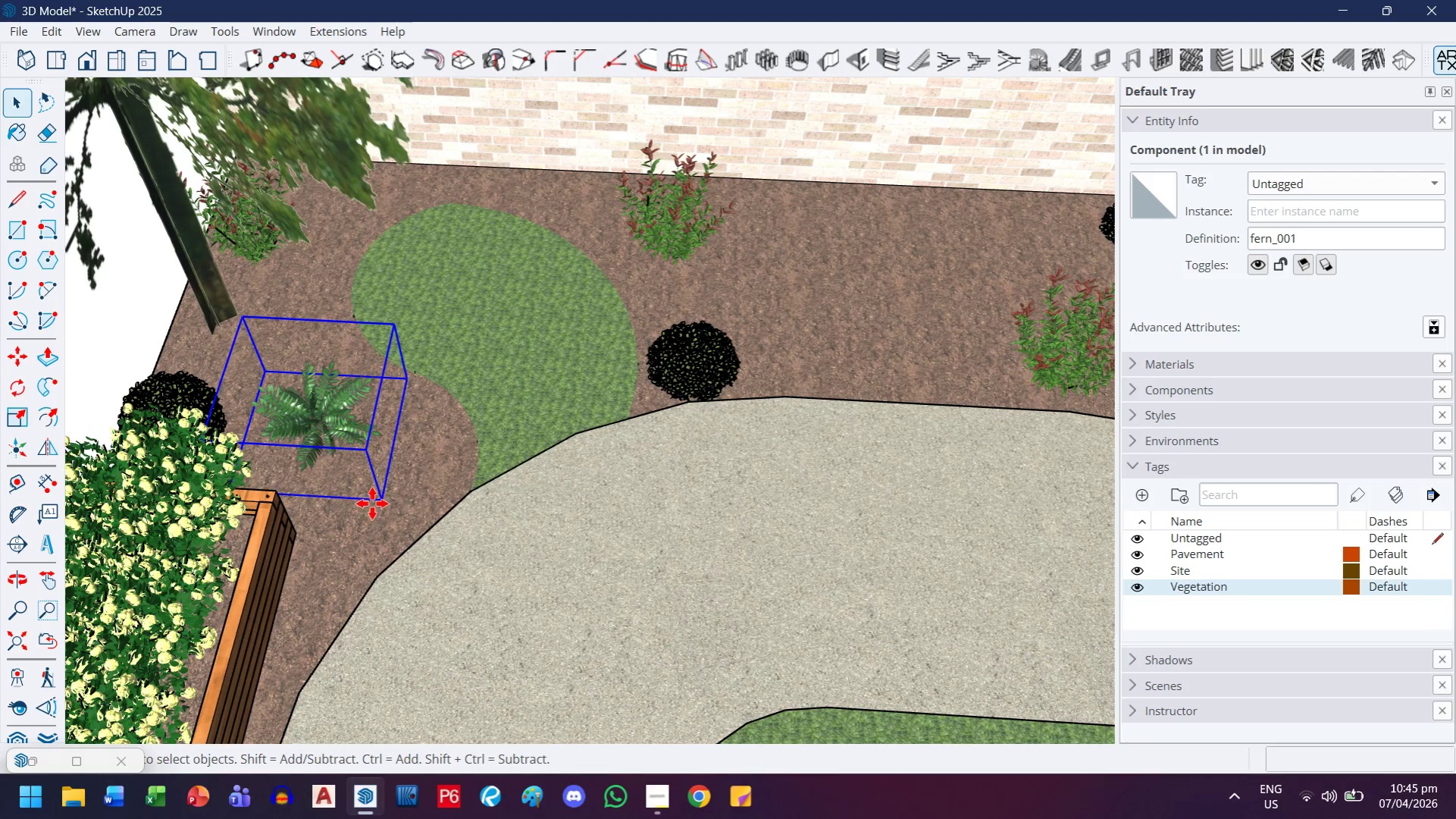 
scroll: coordinate [399, 547], scroll_direction: up, amount: 6.0
 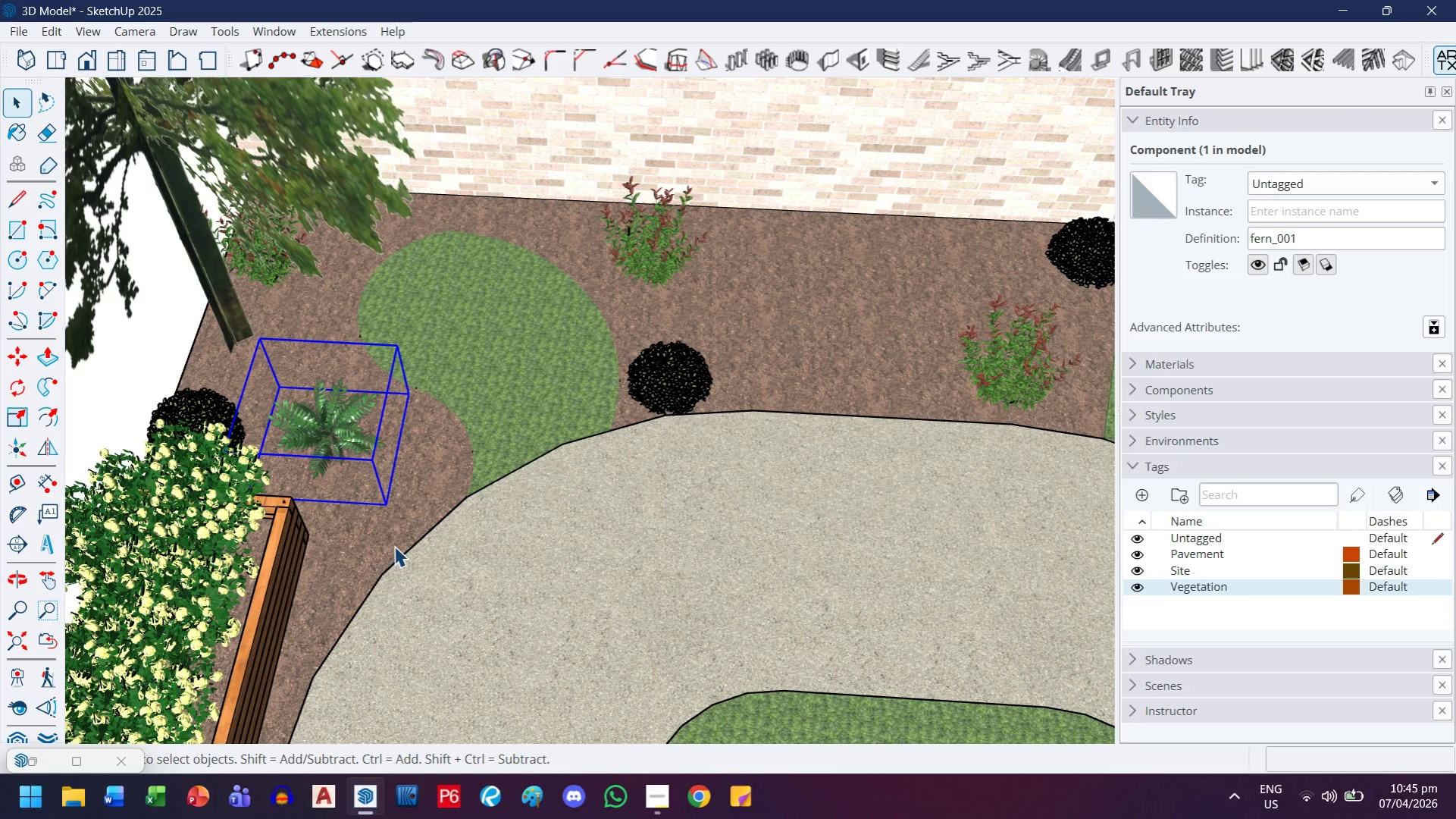 
key(Control+ControlLeft)
 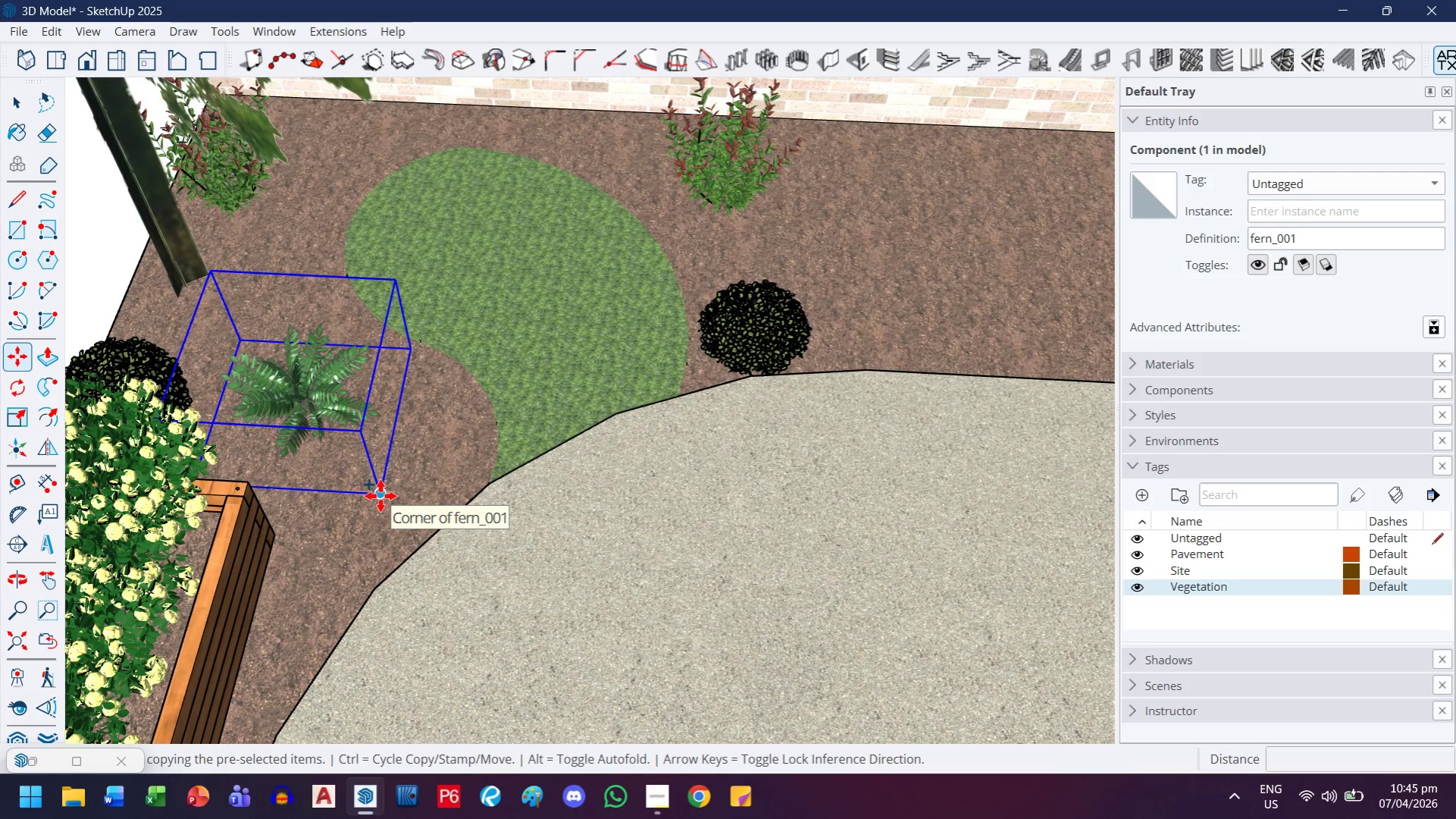 
scroll: coordinate [377, 504], scroll_direction: up, amount: 7.0
 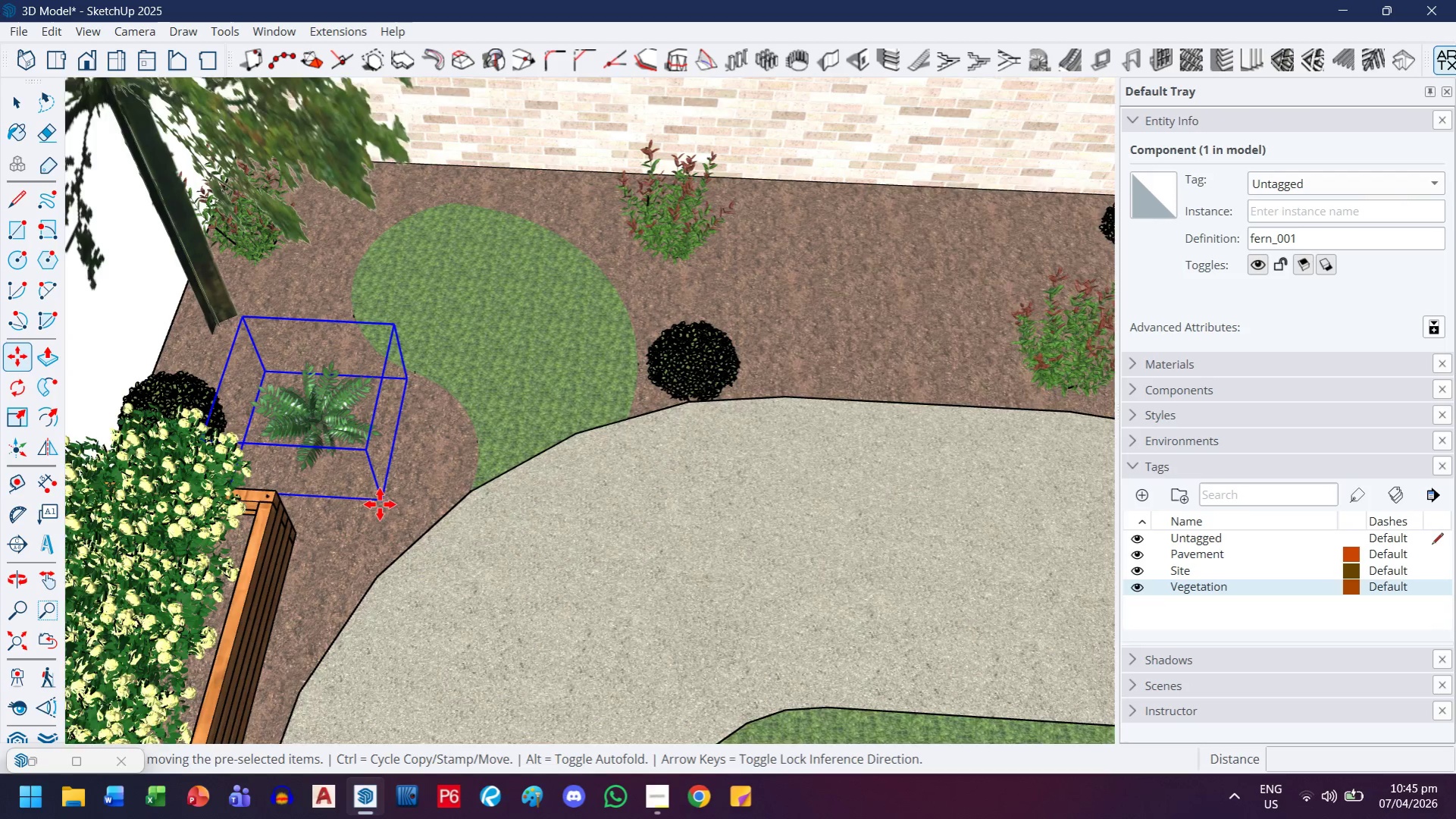 
left_click([380, 496])
 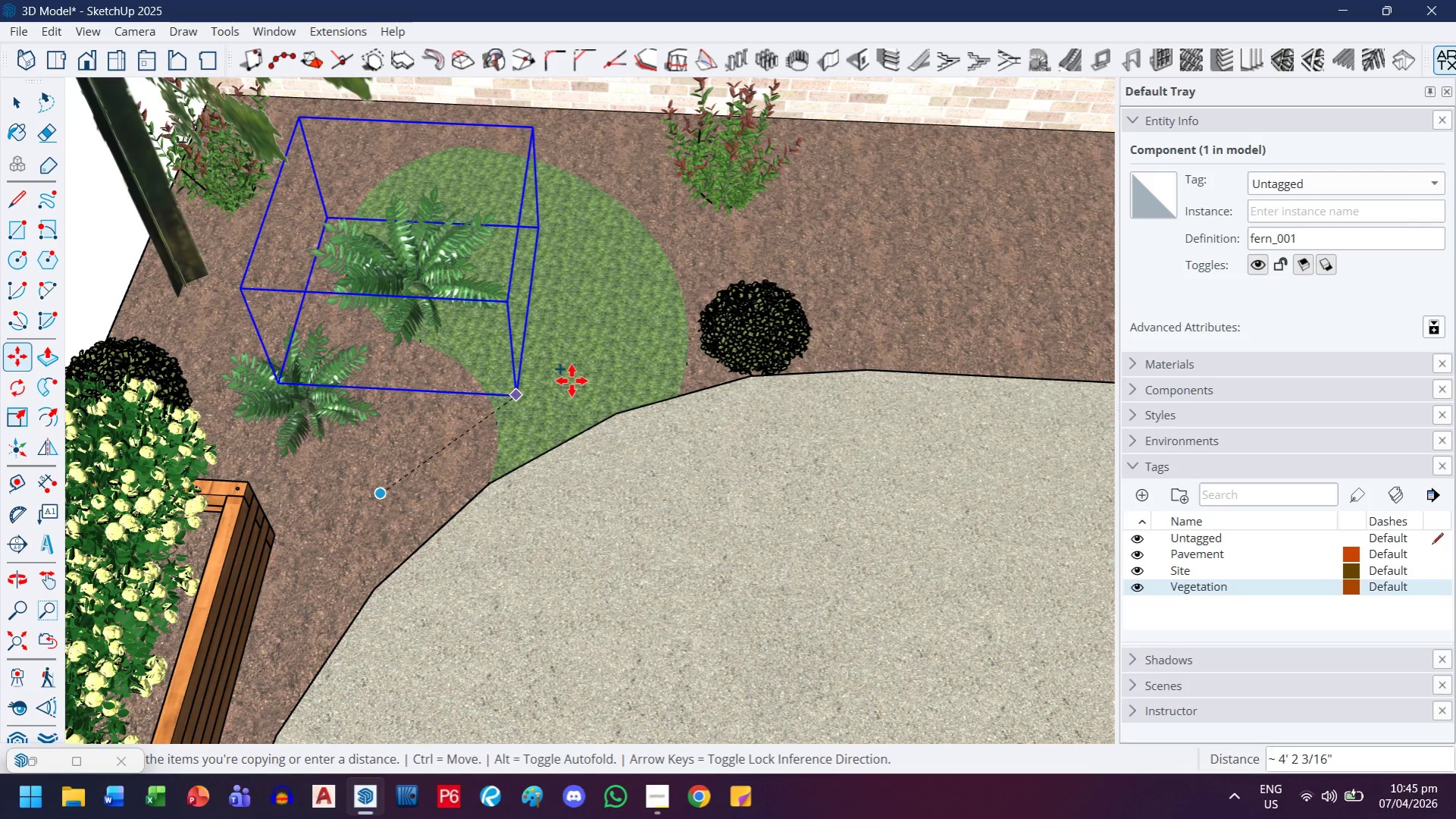 
key(H)
 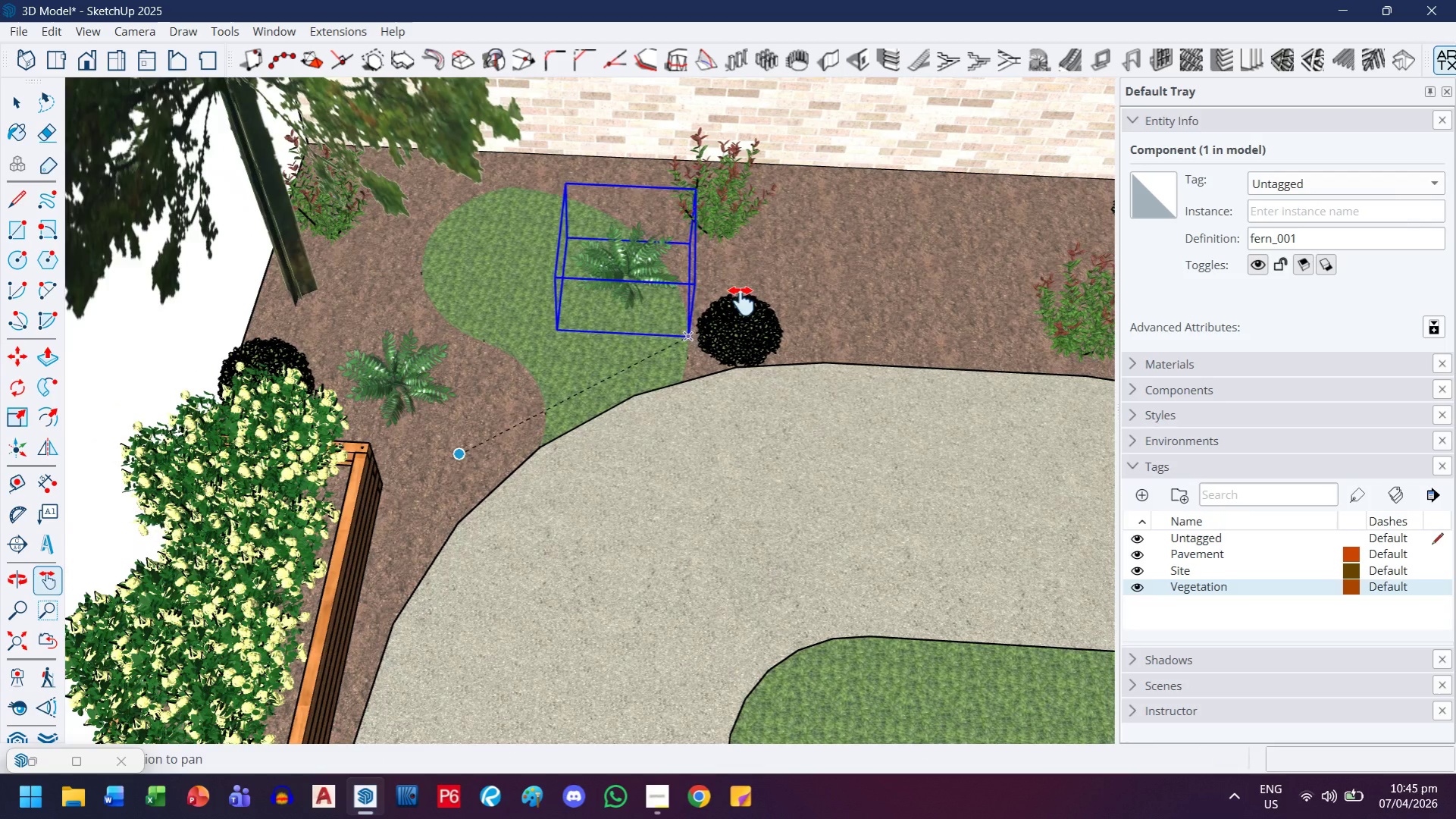 
left_click_drag(start_coordinate=[740, 301], to_coordinate=[424, 435])
 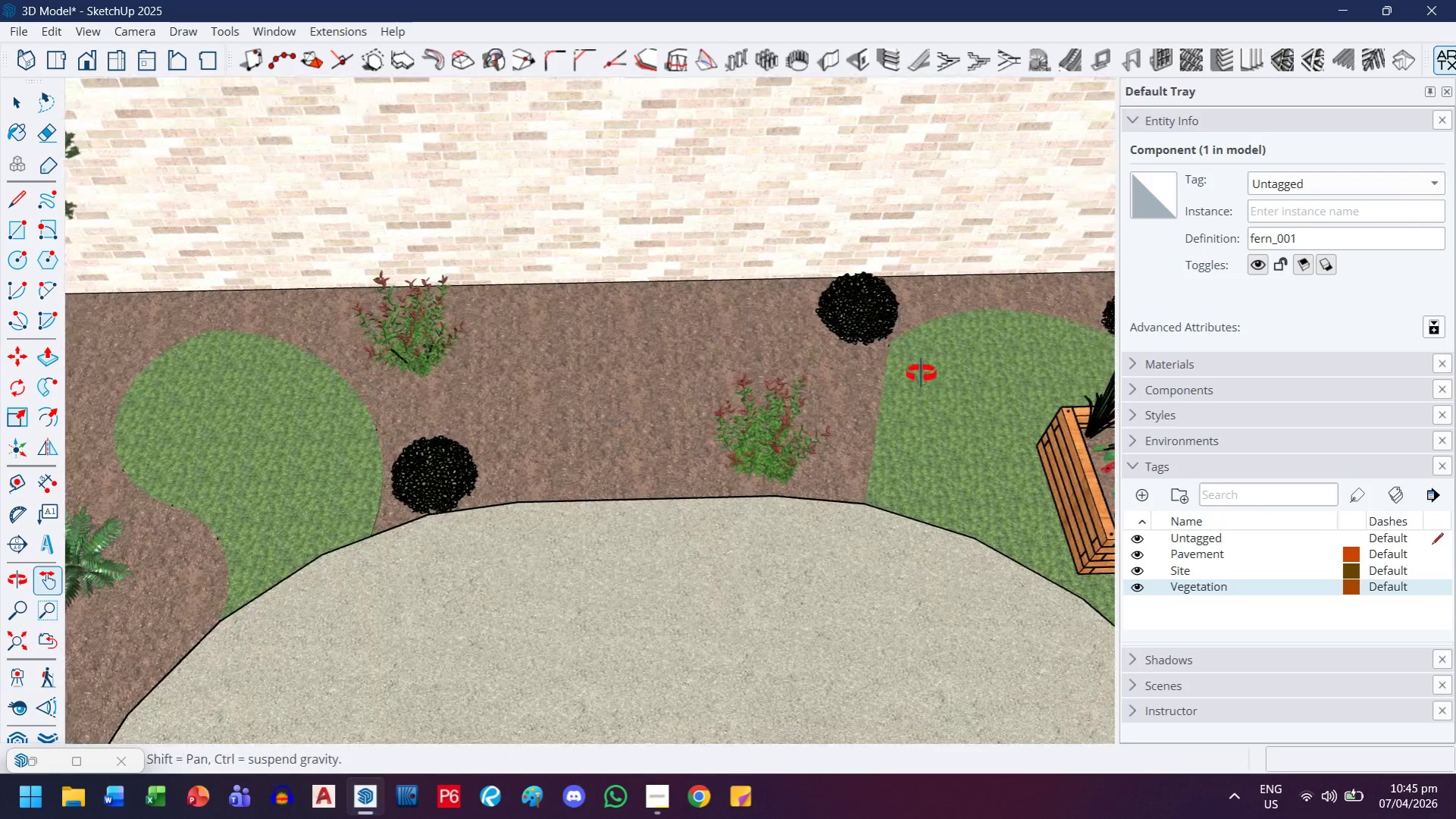 
scroll: coordinate [690, 340], scroll_direction: down, amount: 6.0
 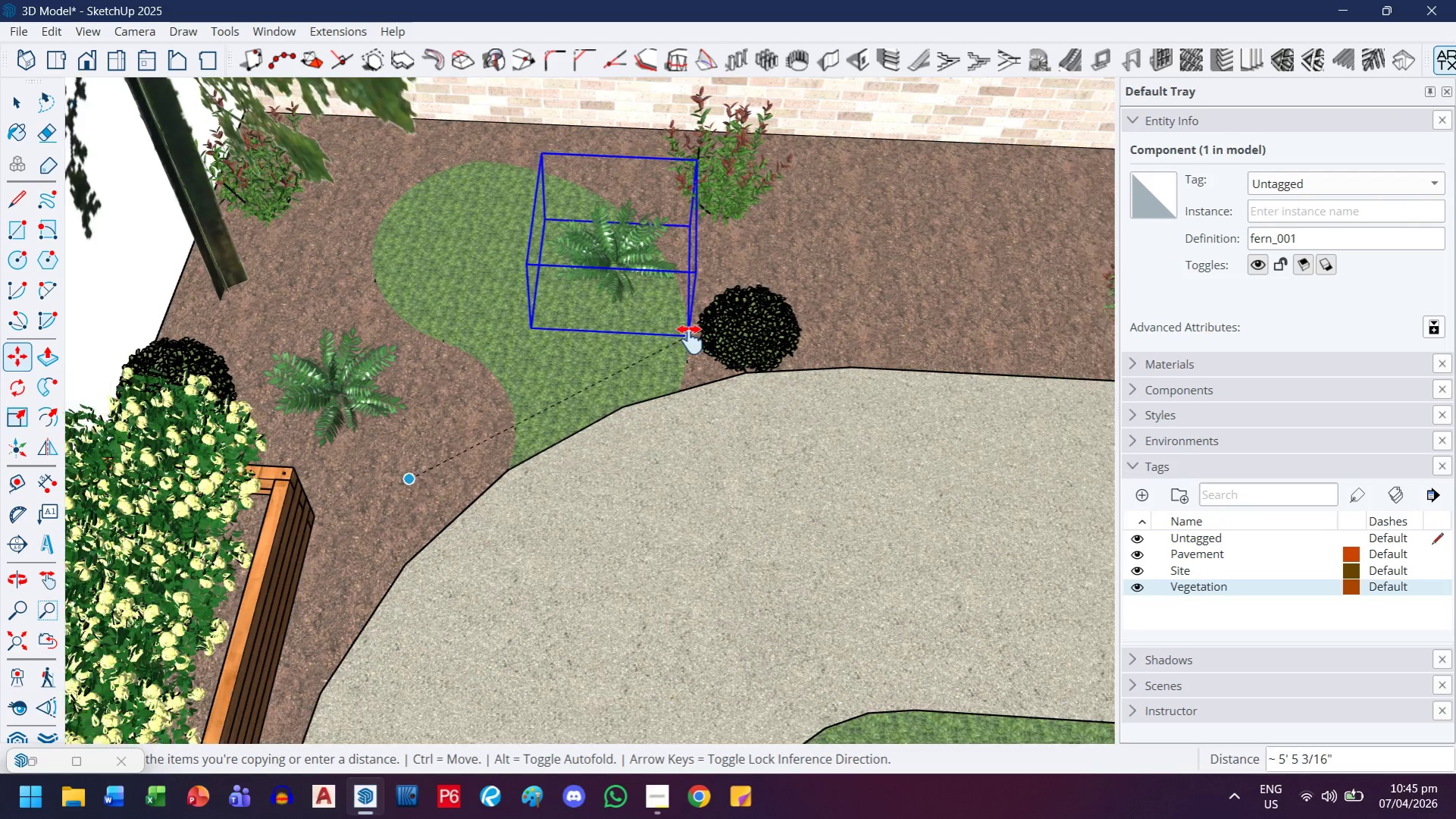 
scroll: coordinate [408, 511], scroll_direction: up, amount: 6.0
 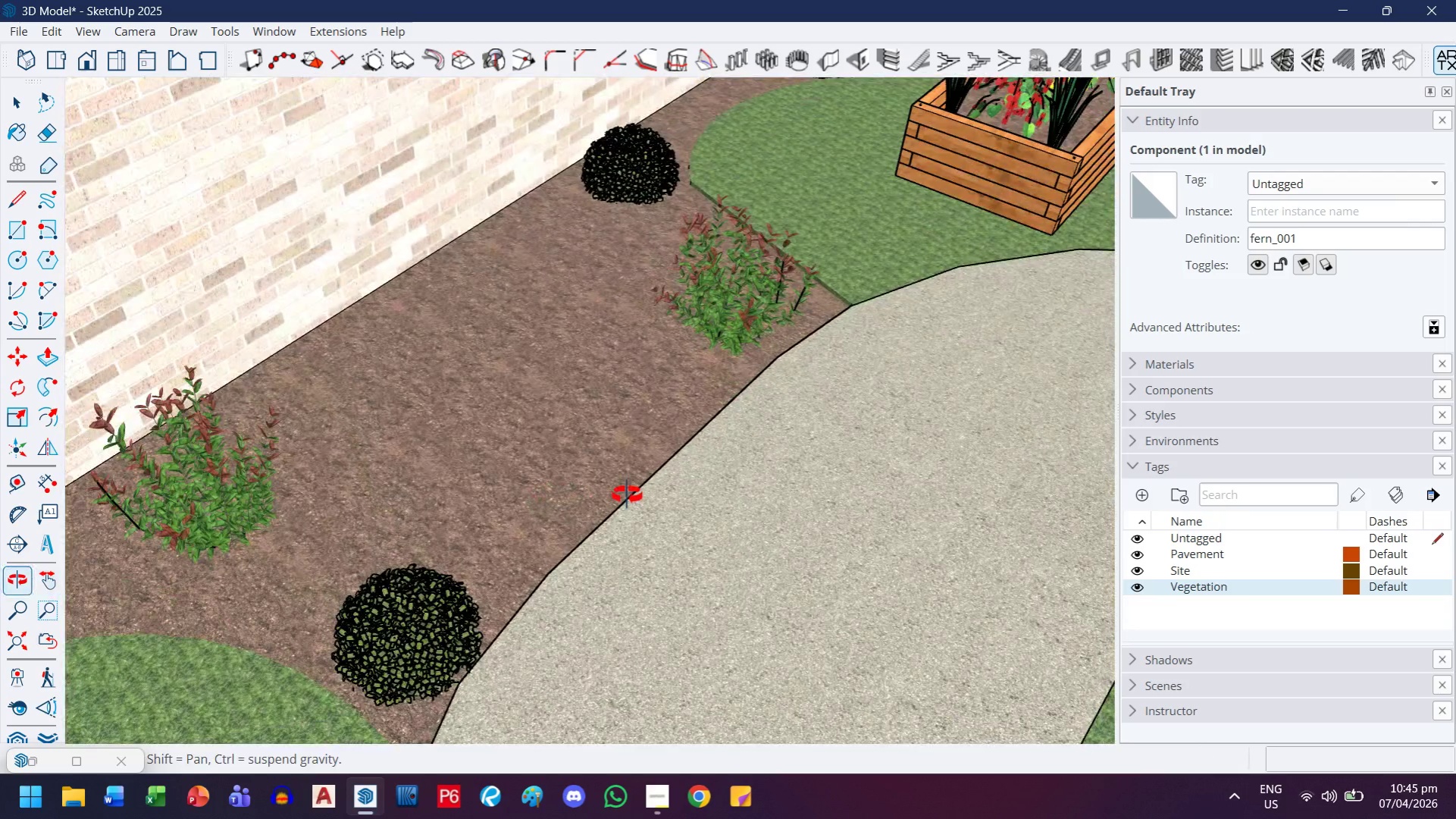 
scroll: coordinate [555, 498], scroll_direction: down, amount: 6.0
 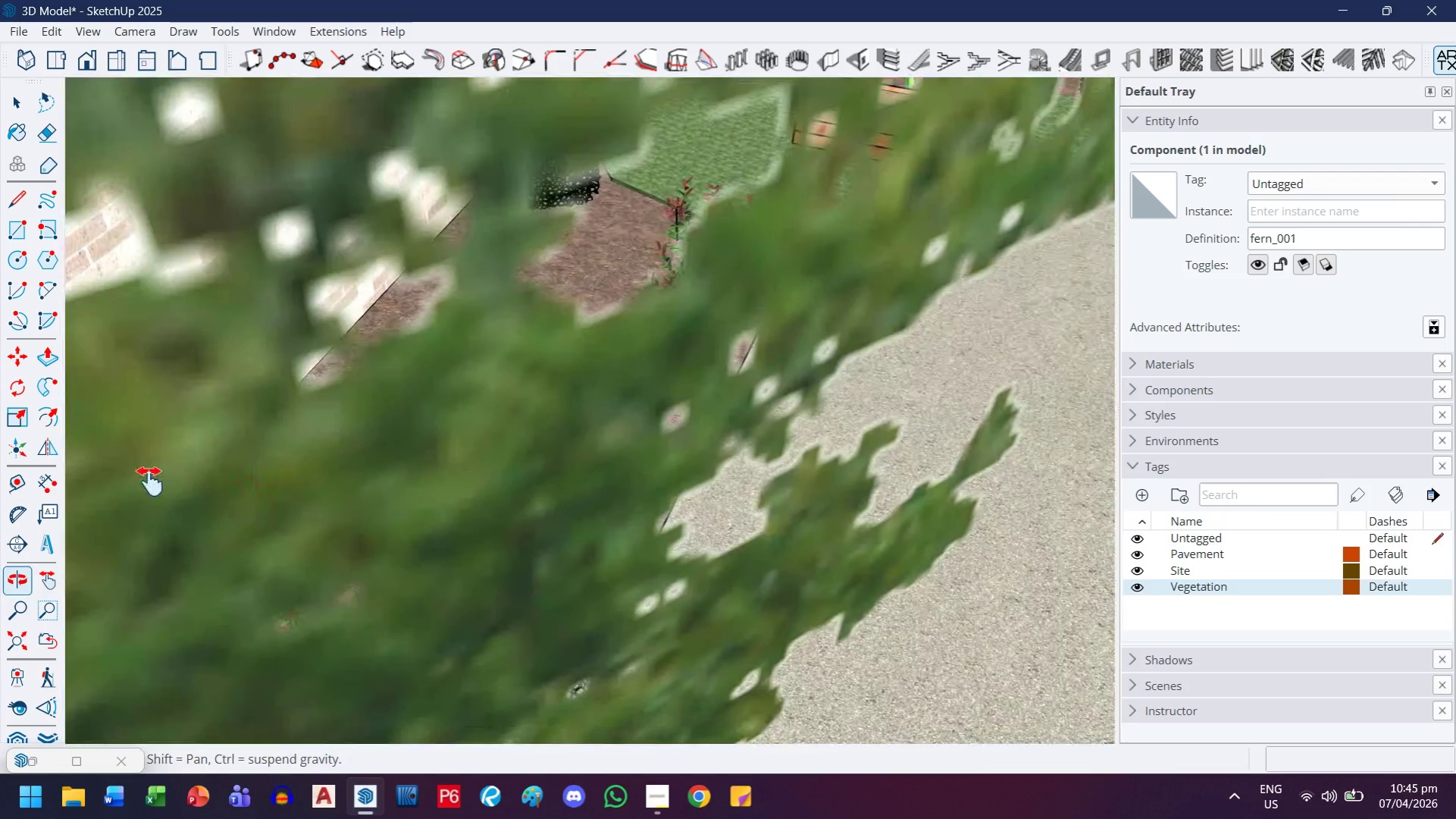 
key(H)
 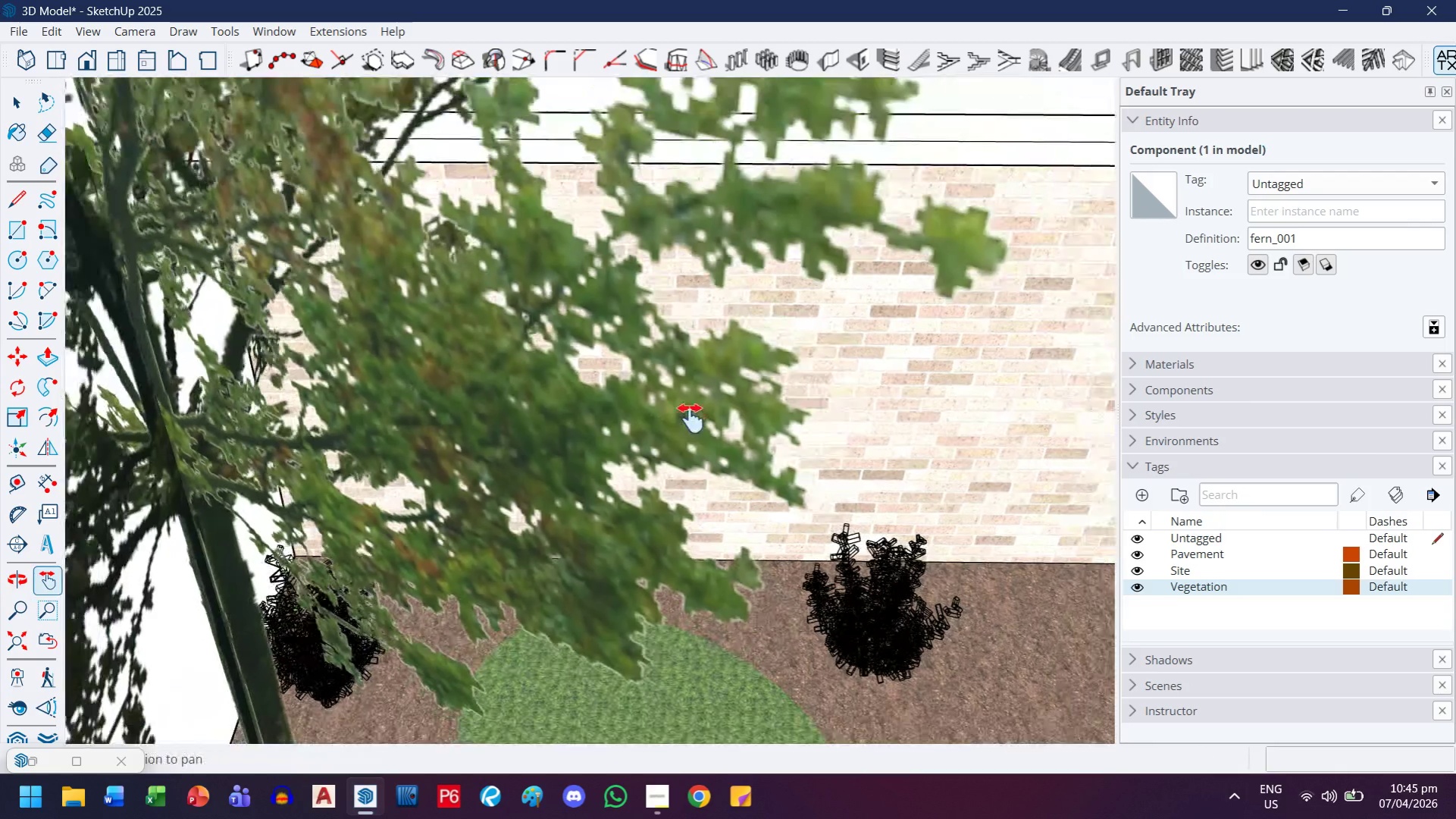 
left_click_drag(start_coordinate=[690, 419], to_coordinate=[77, 266])
 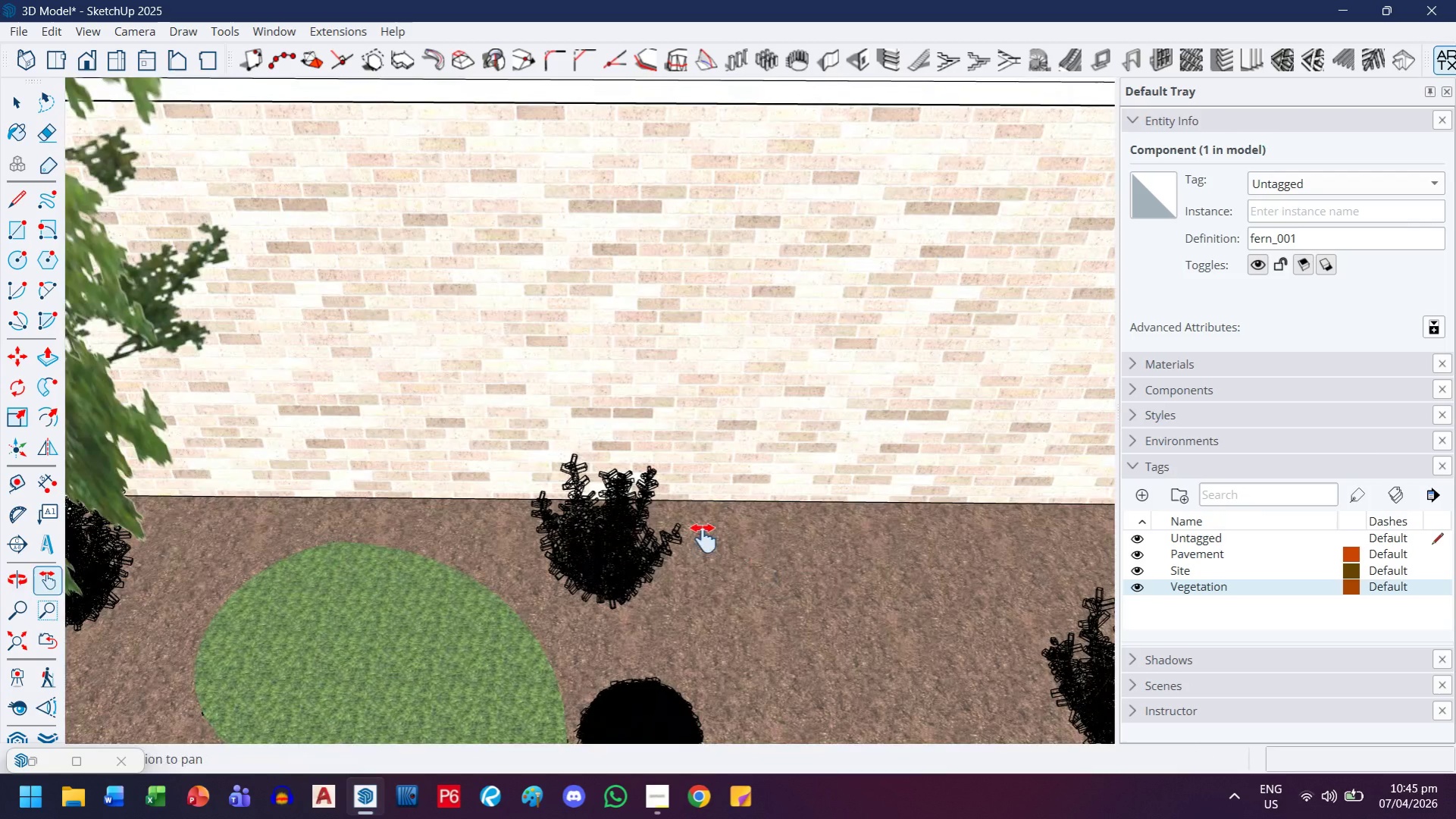 
scroll: coordinate [604, 422], scroll_direction: down, amount: 17.0
 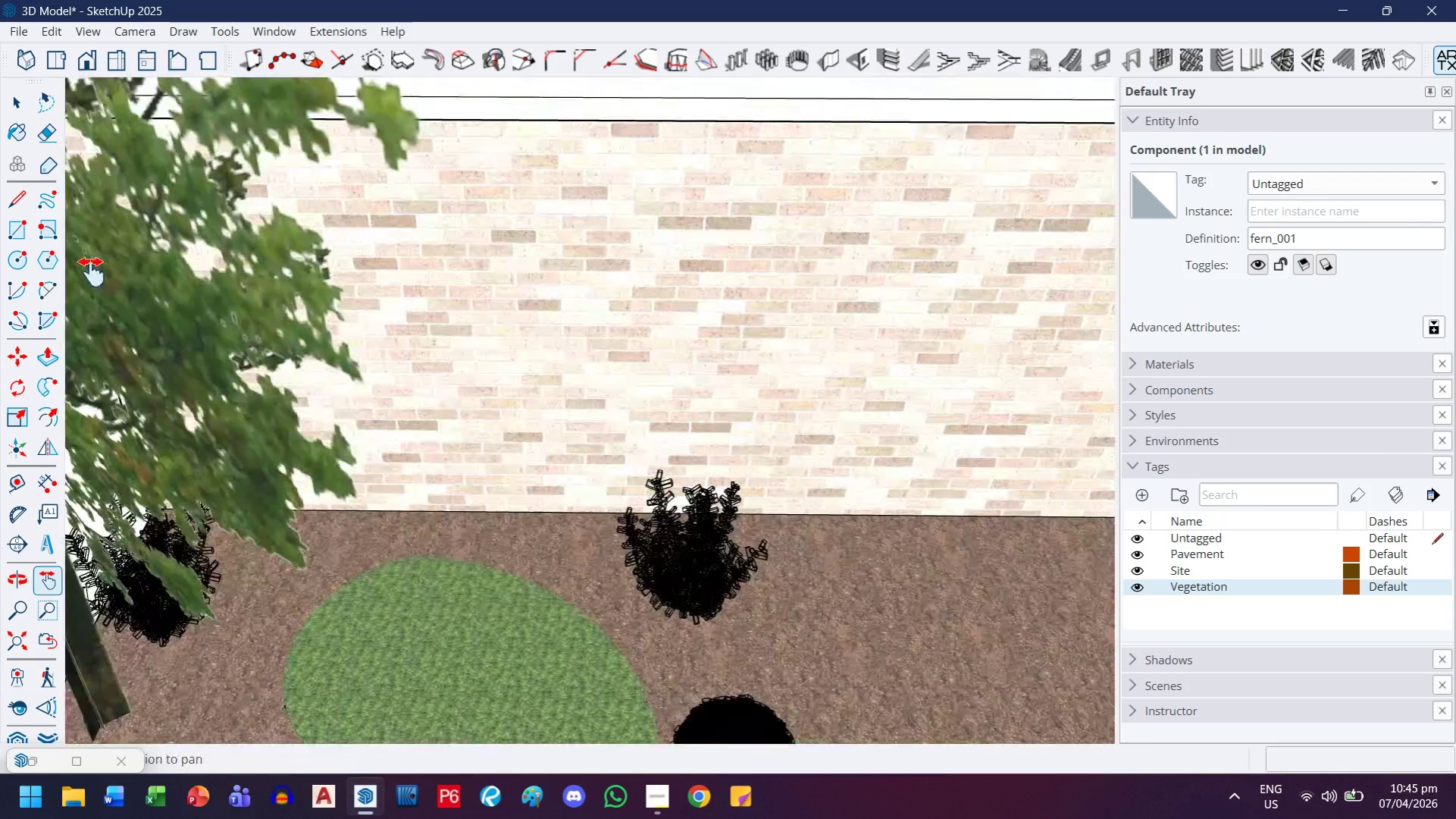 
left_click_drag(start_coordinate=[703, 538], to_coordinate=[191, 314])
 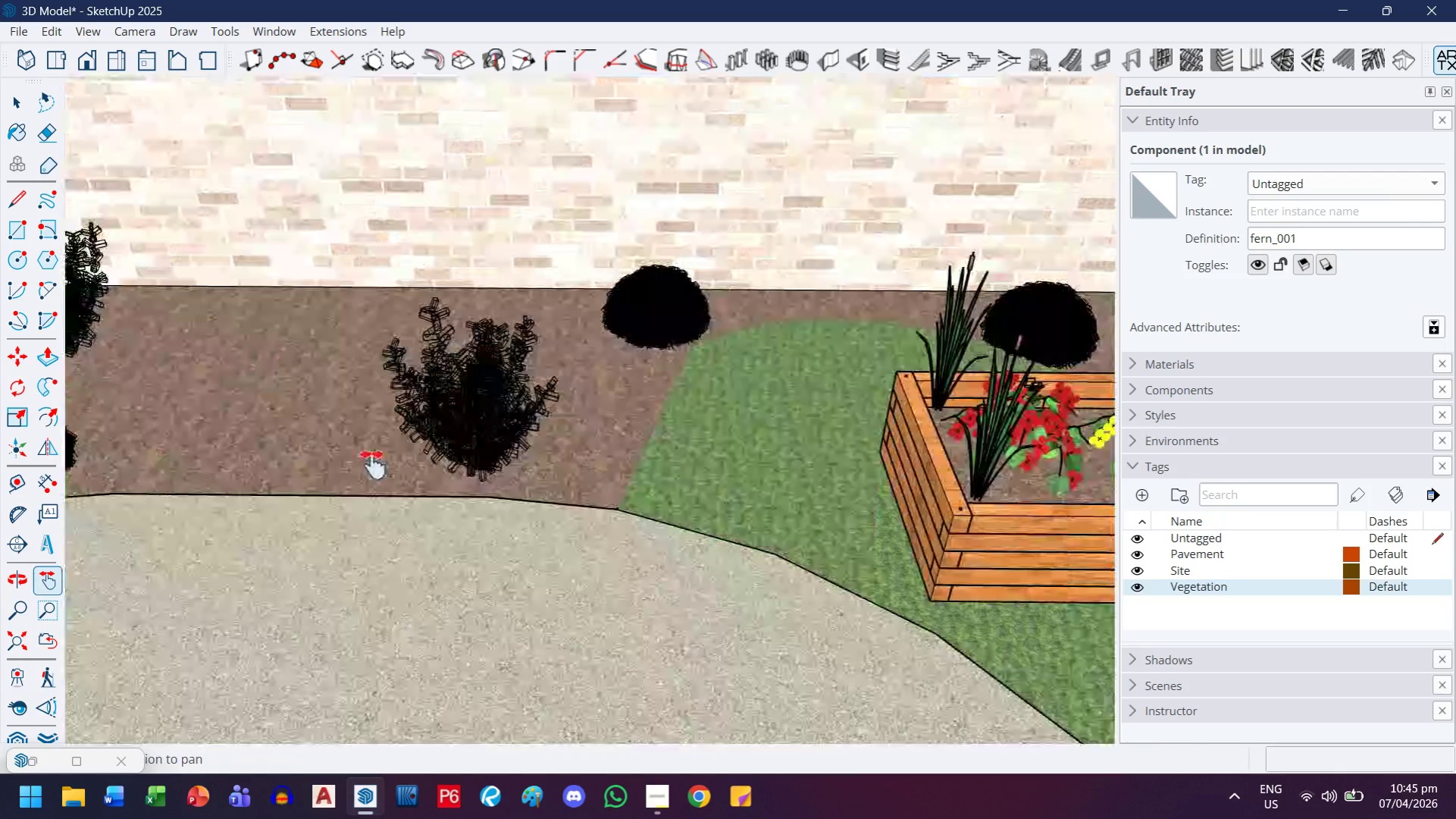 
scroll: coordinate [378, 466], scroll_direction: down, amount: 5.0
 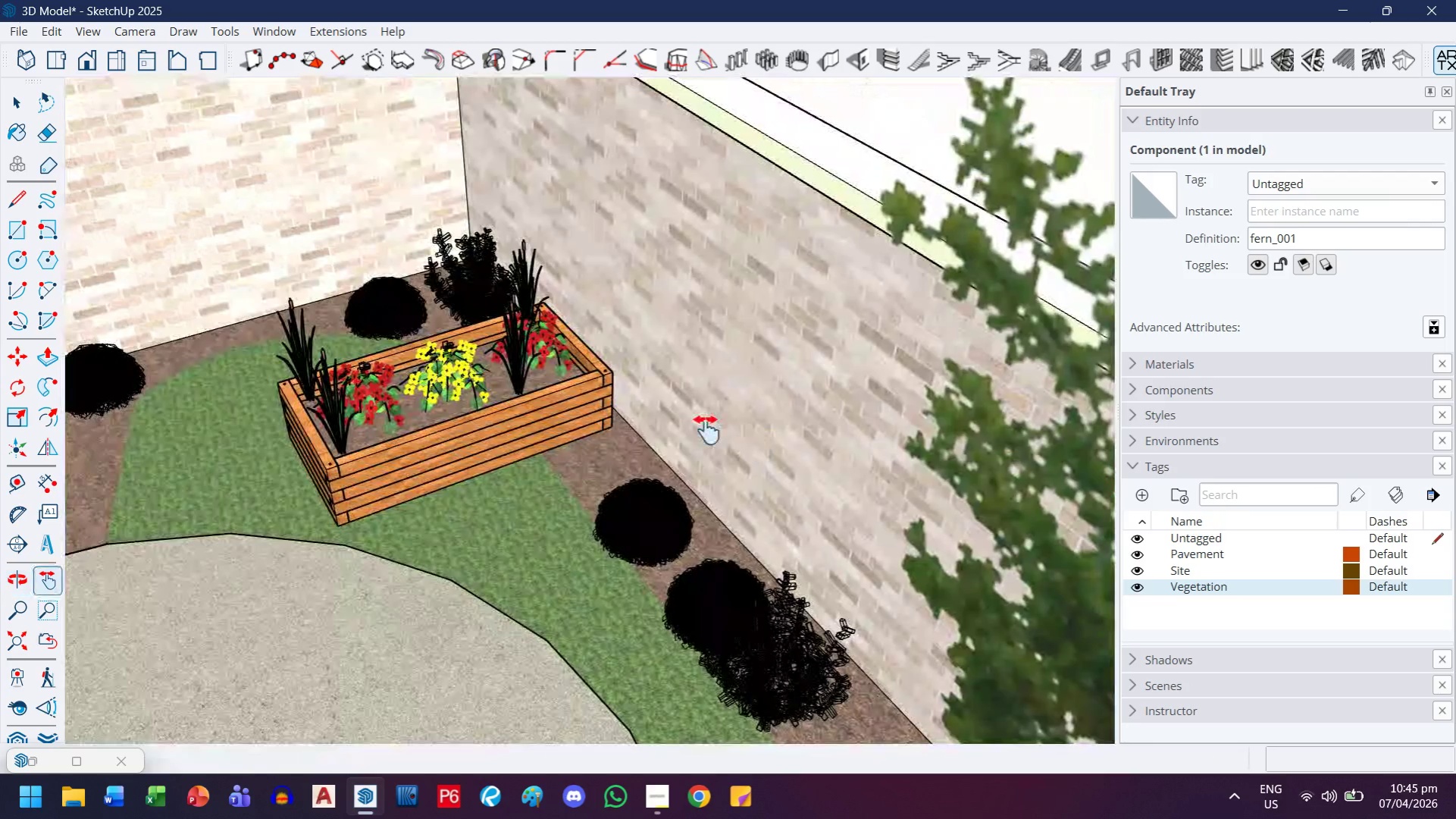 
left_click_drag(start_coordinate=[481, 504], to_coordinate=[568, 554])
 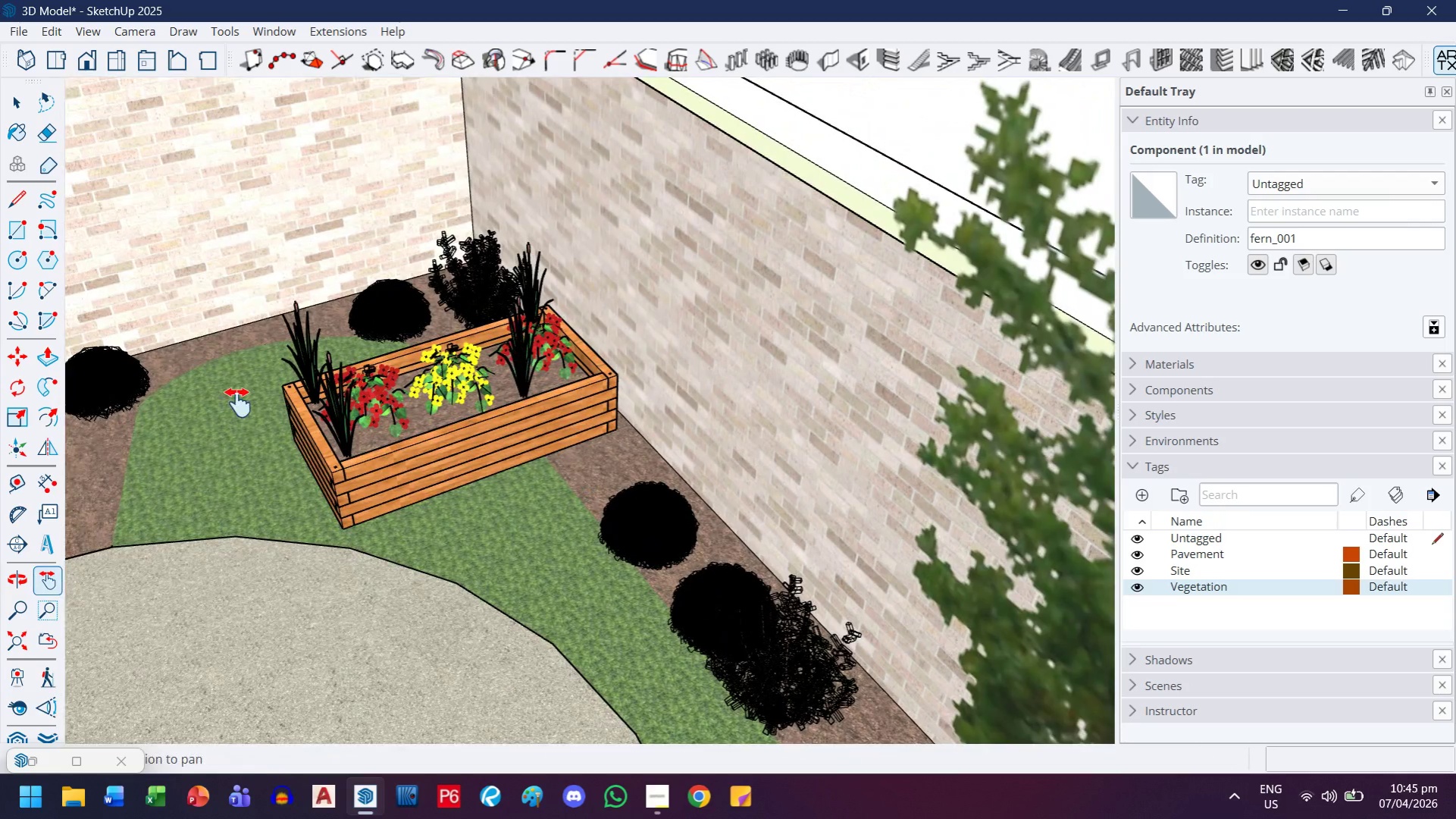 
scroll: coordinate [228, 379], scroll_direction: up, amount: 8.0
 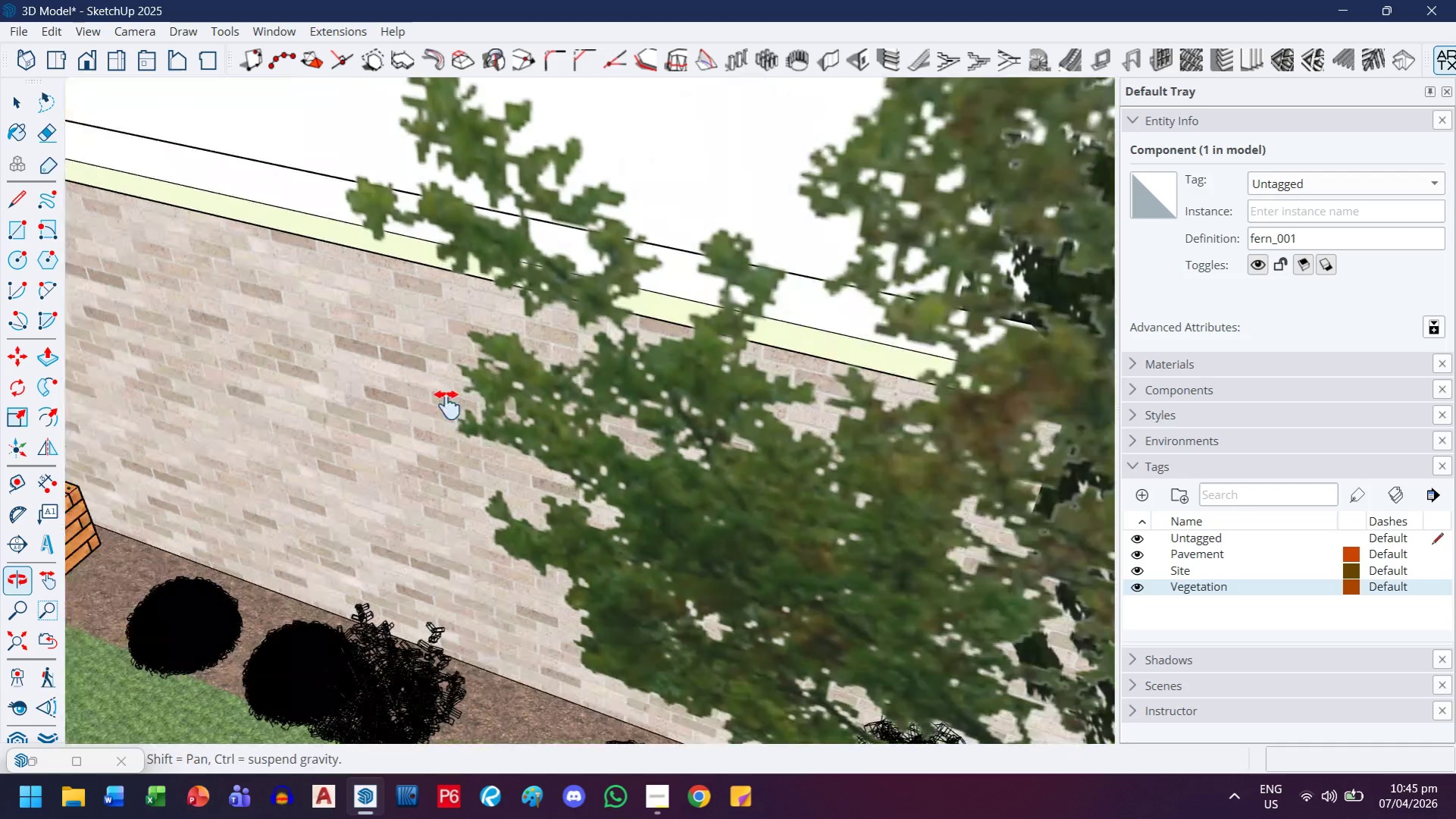 
scroll: coordinate [438, 479], scroll_direction: down, amount: 13.0
 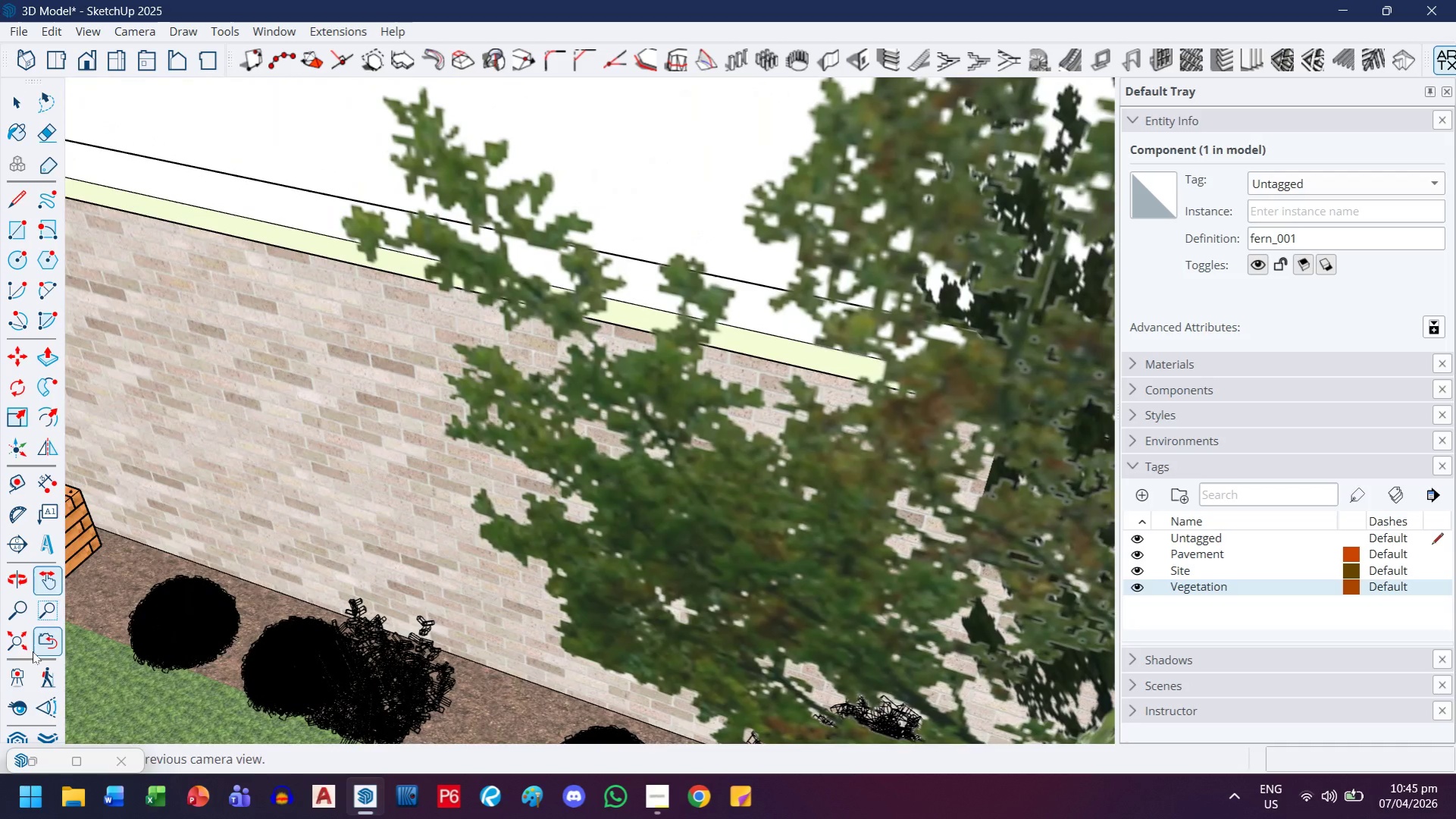 
left_click([19, 651])
 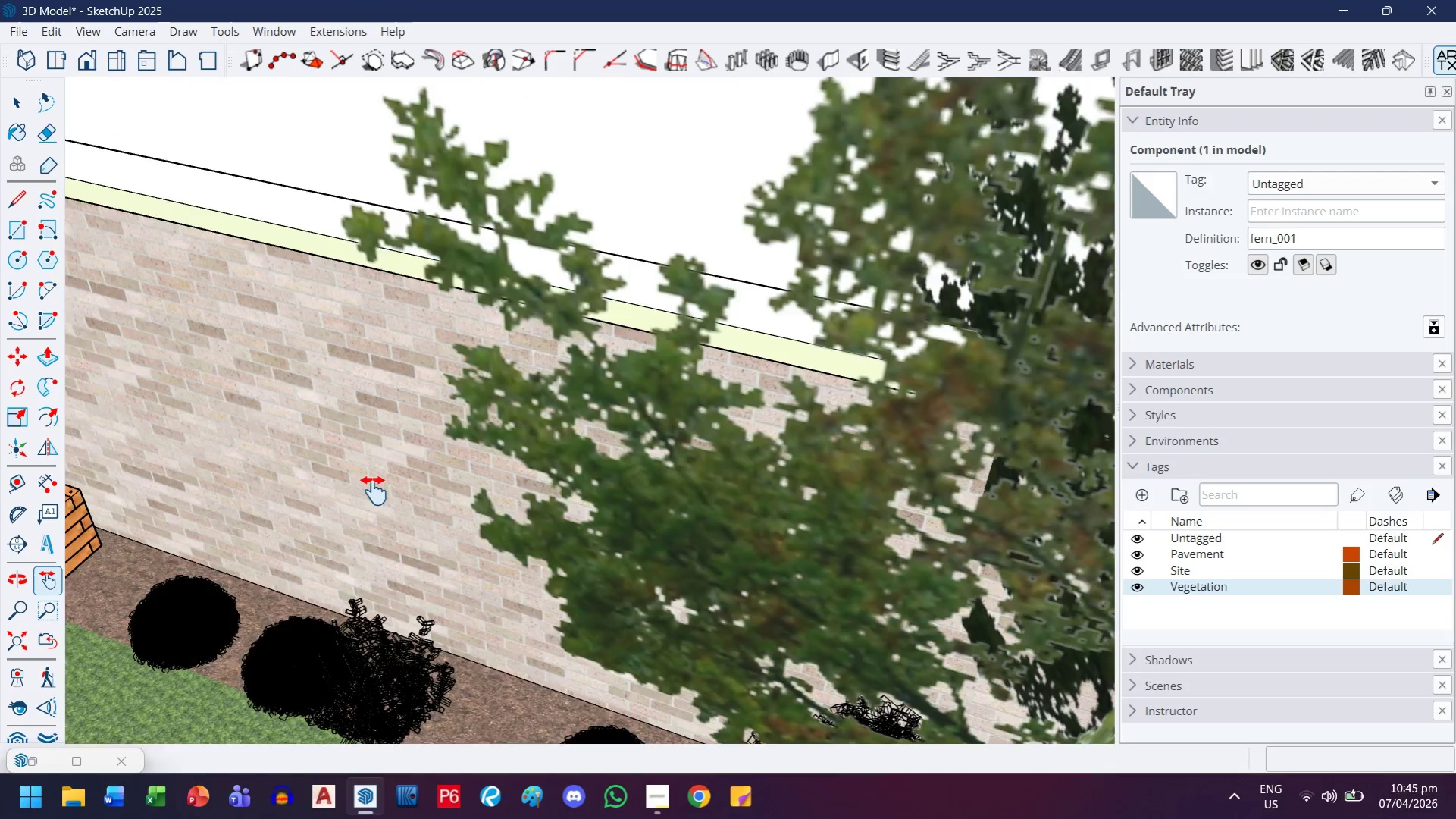 
left_click_drag(start_coordinate=[609, 647], to_coordinate=[495, 548])
 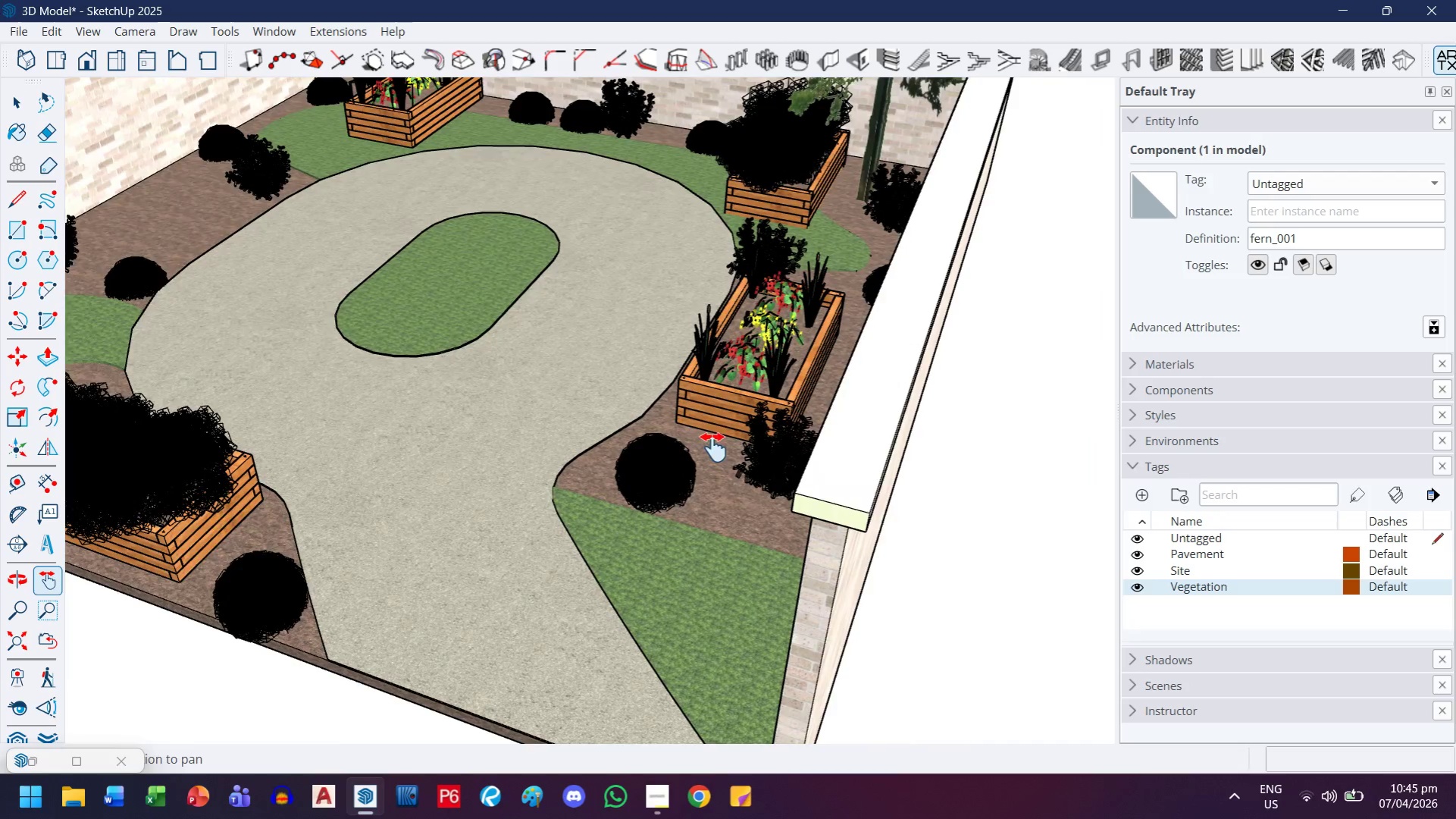 
scroll: coordinate [684, 466], scroll_direction: up, amount: 16.0
 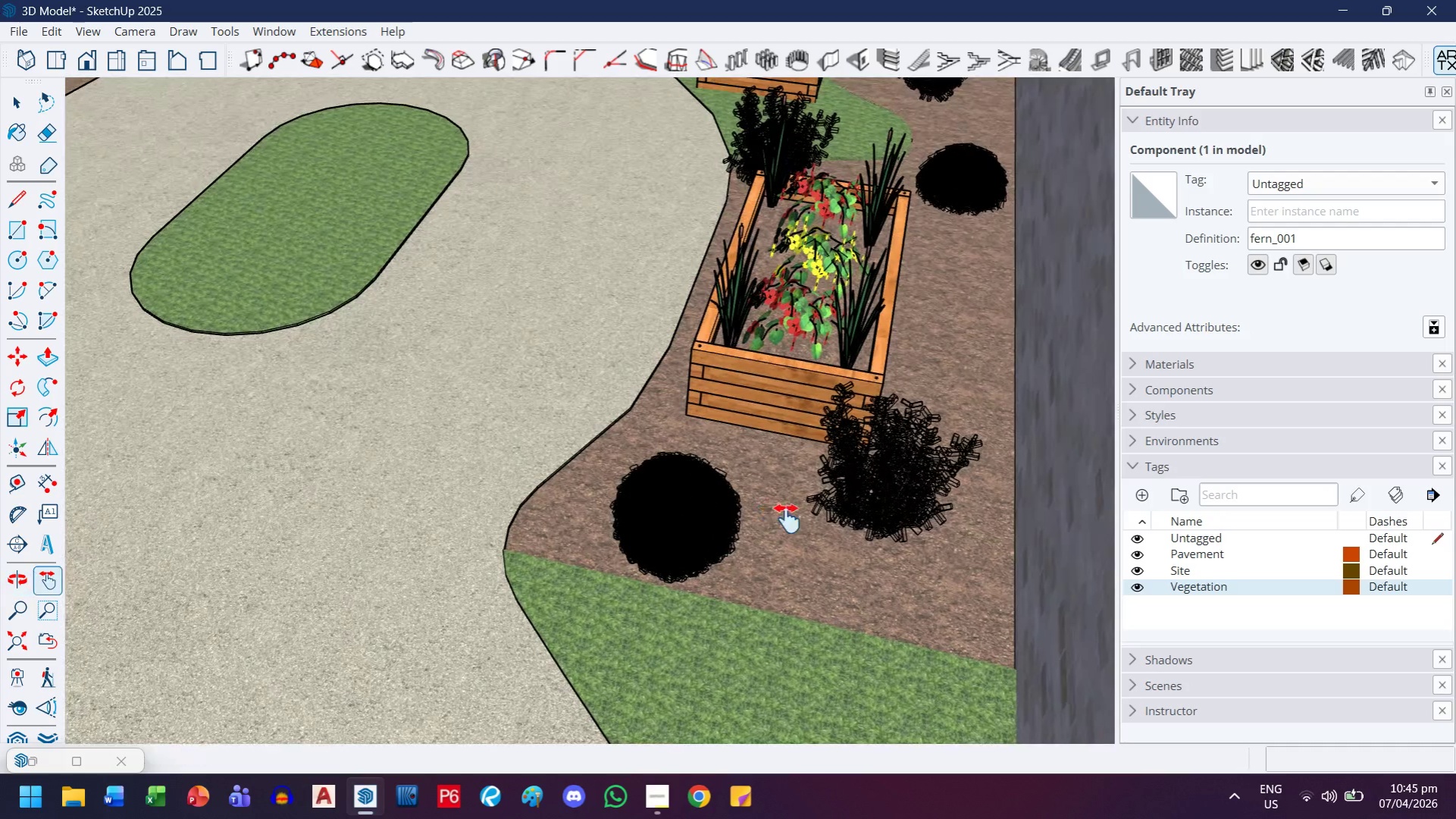 
key(Escape)
 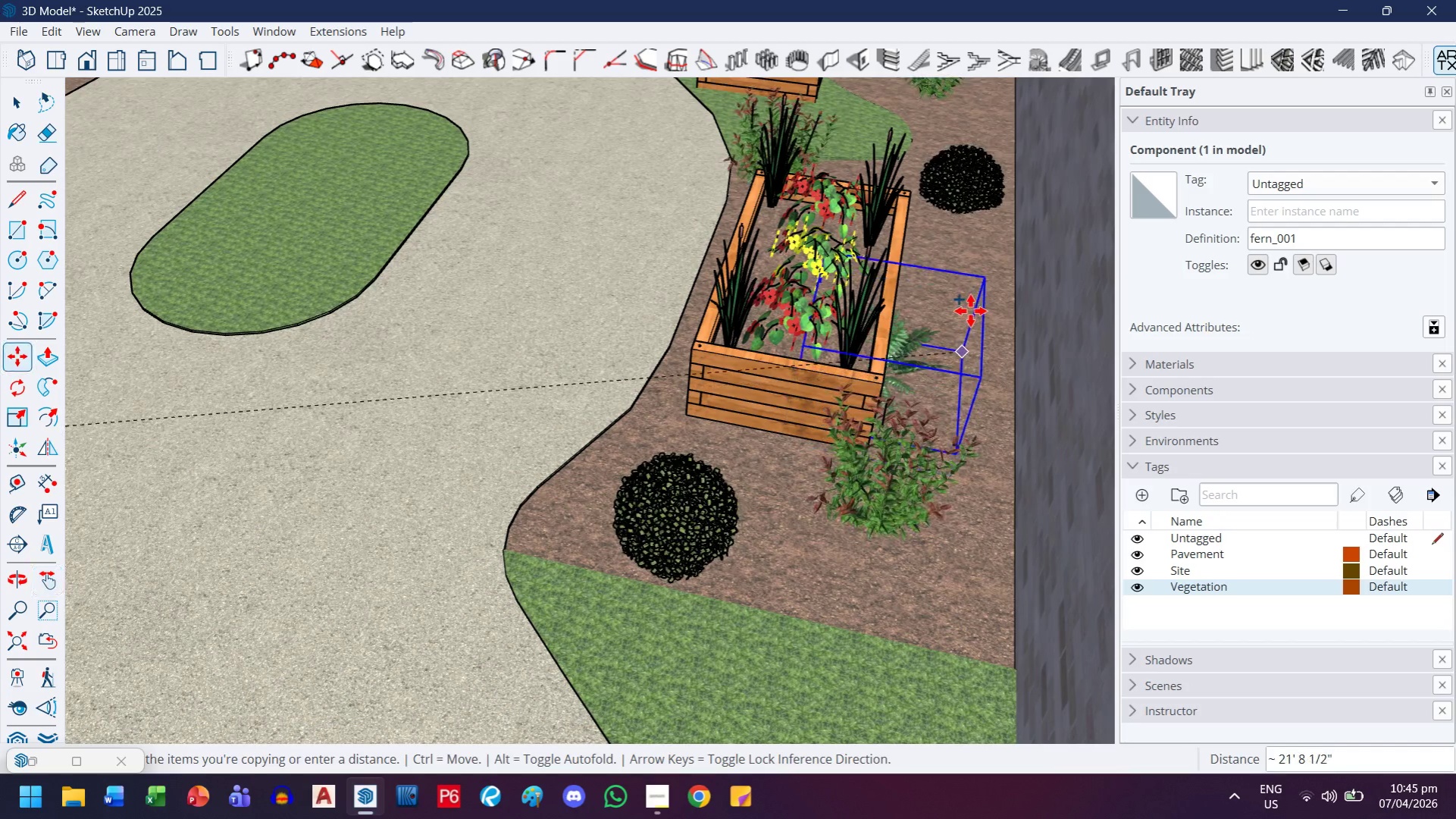 
scroll: coordinate [991, 334], scroll_direction: up, amount: 9.0
 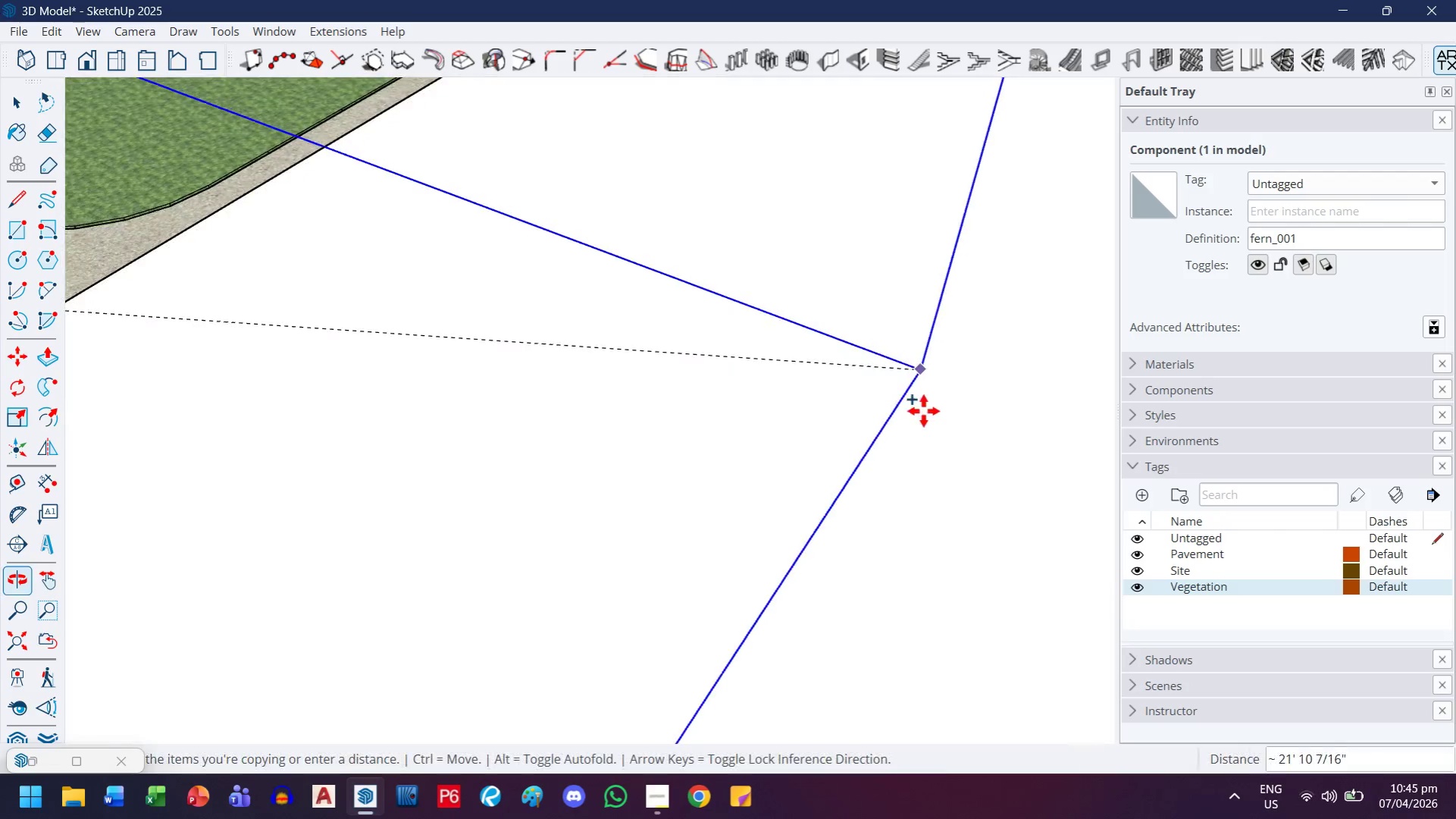 
scroll: coordinate [845, 435], scroll_direction: down, amount: 15.0
 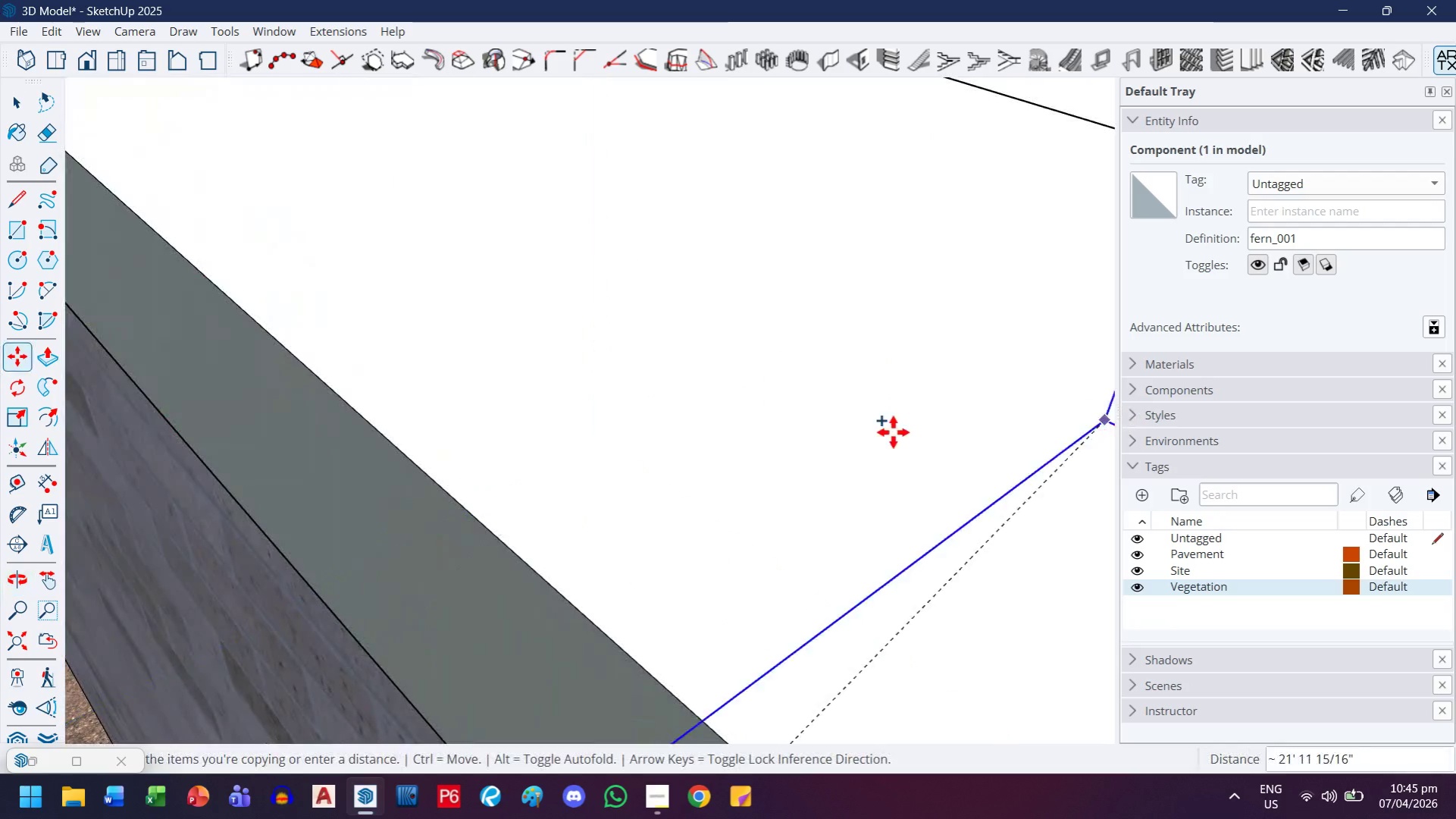 
key(H)
 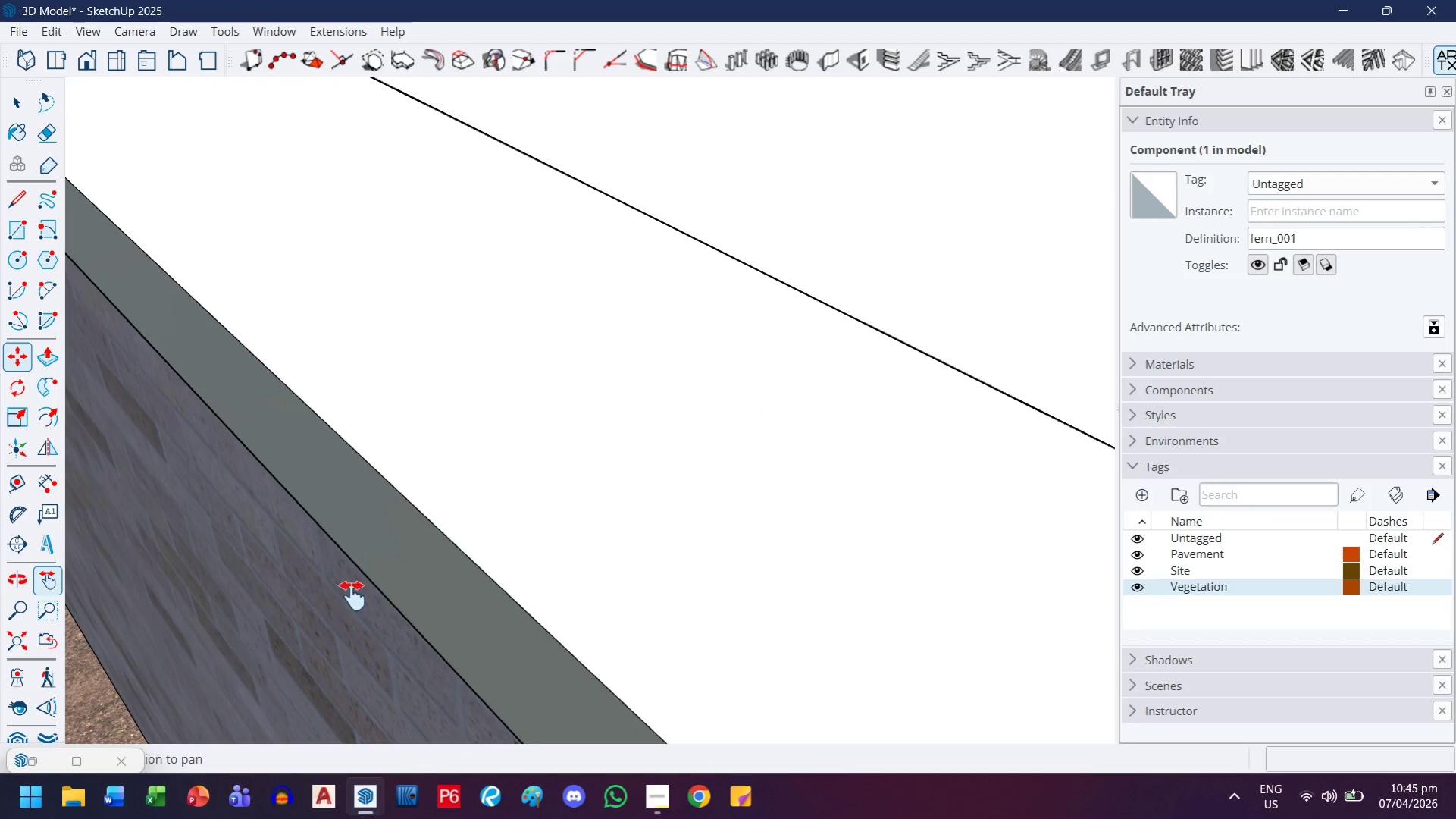 
left_click_drag(start_coordinate=[350, 595], to_coordinate=[684, 169])
 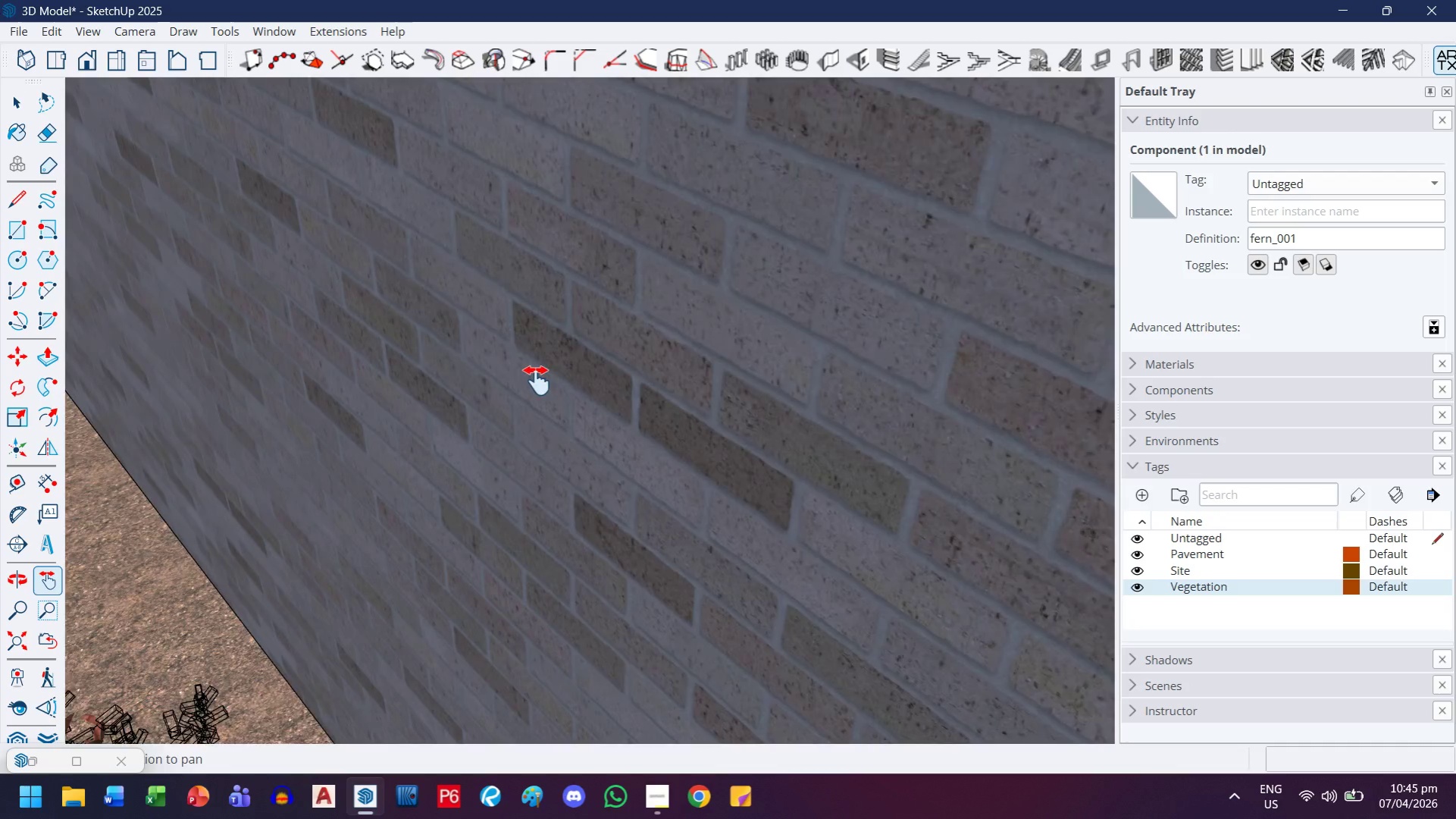 
scroll: coordinate [501, 410], scroll_direction: down, amount: 17.0
 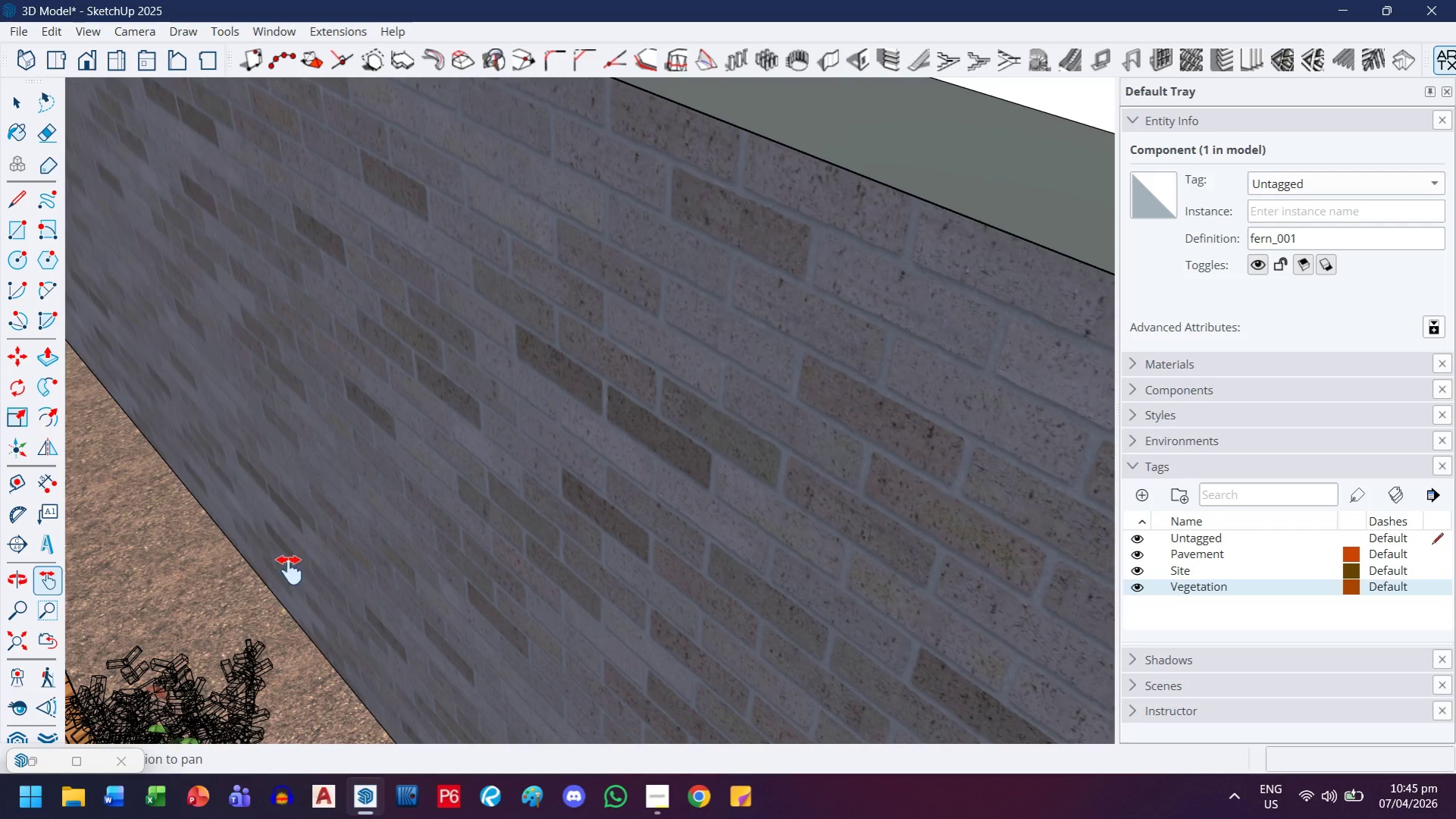 
key(Escape)
 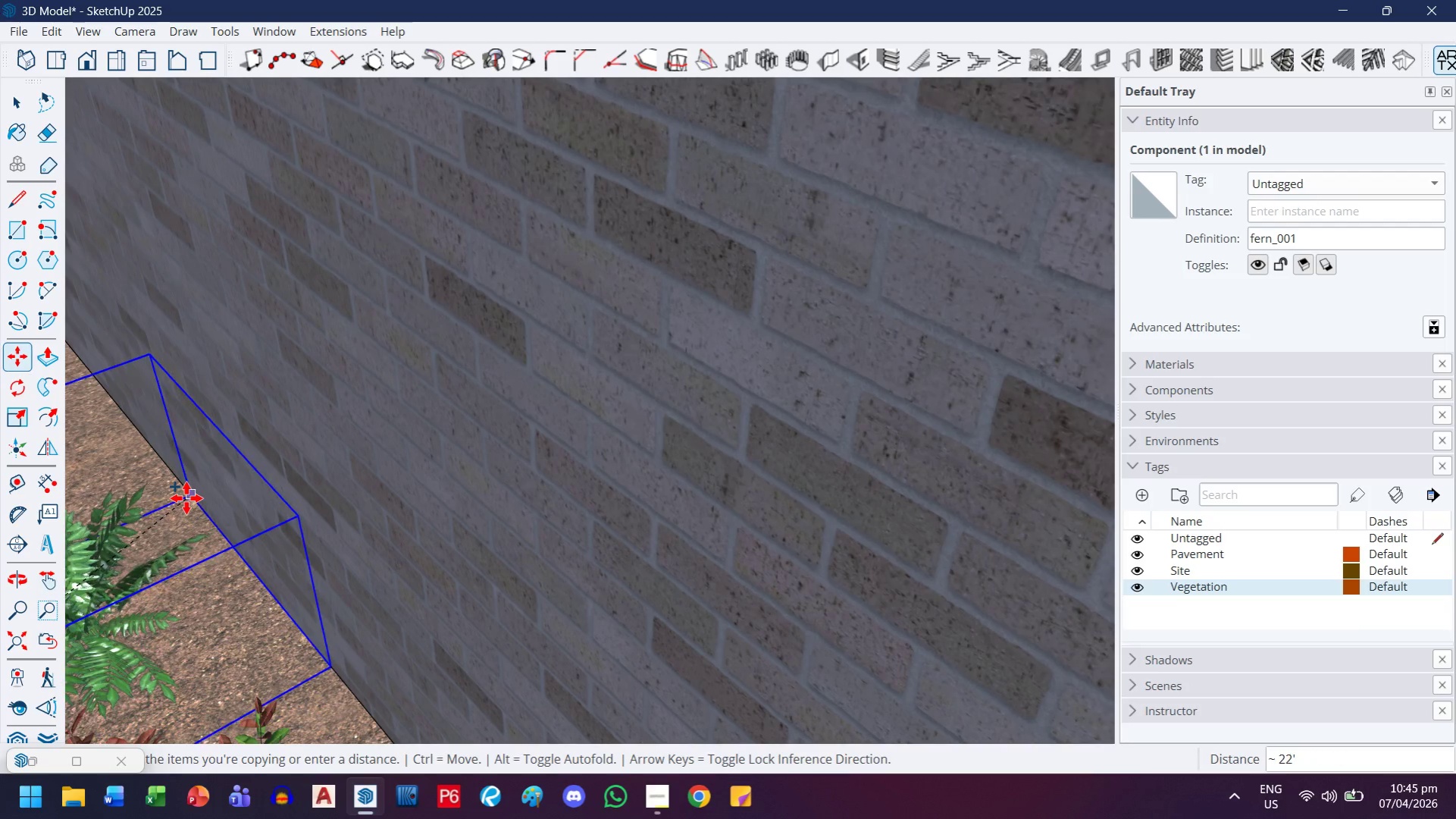 
scroll: coordinate [227, 537], scroll_direction: up, amount: 3.0
 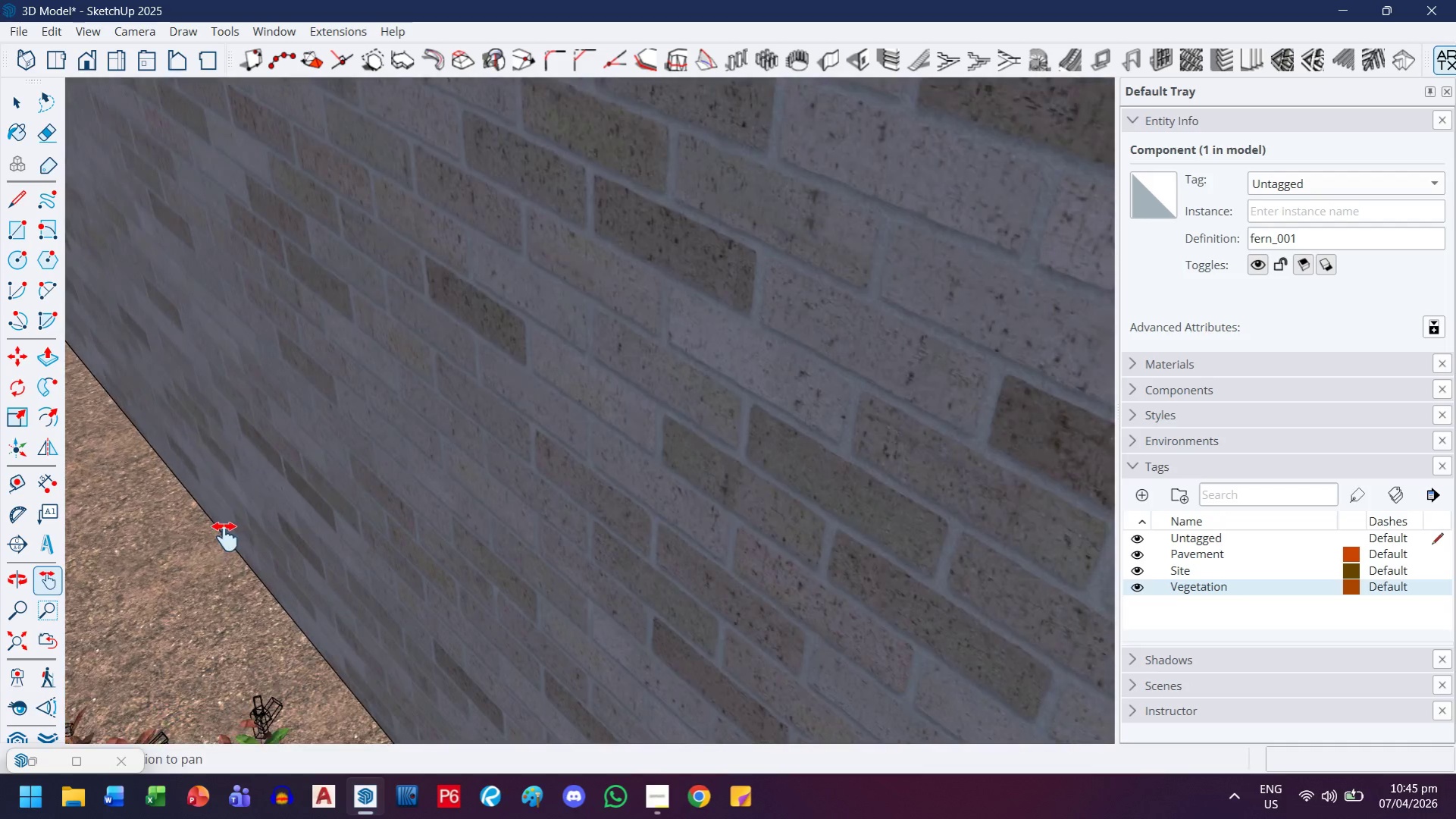 
left_click([186, 498])
 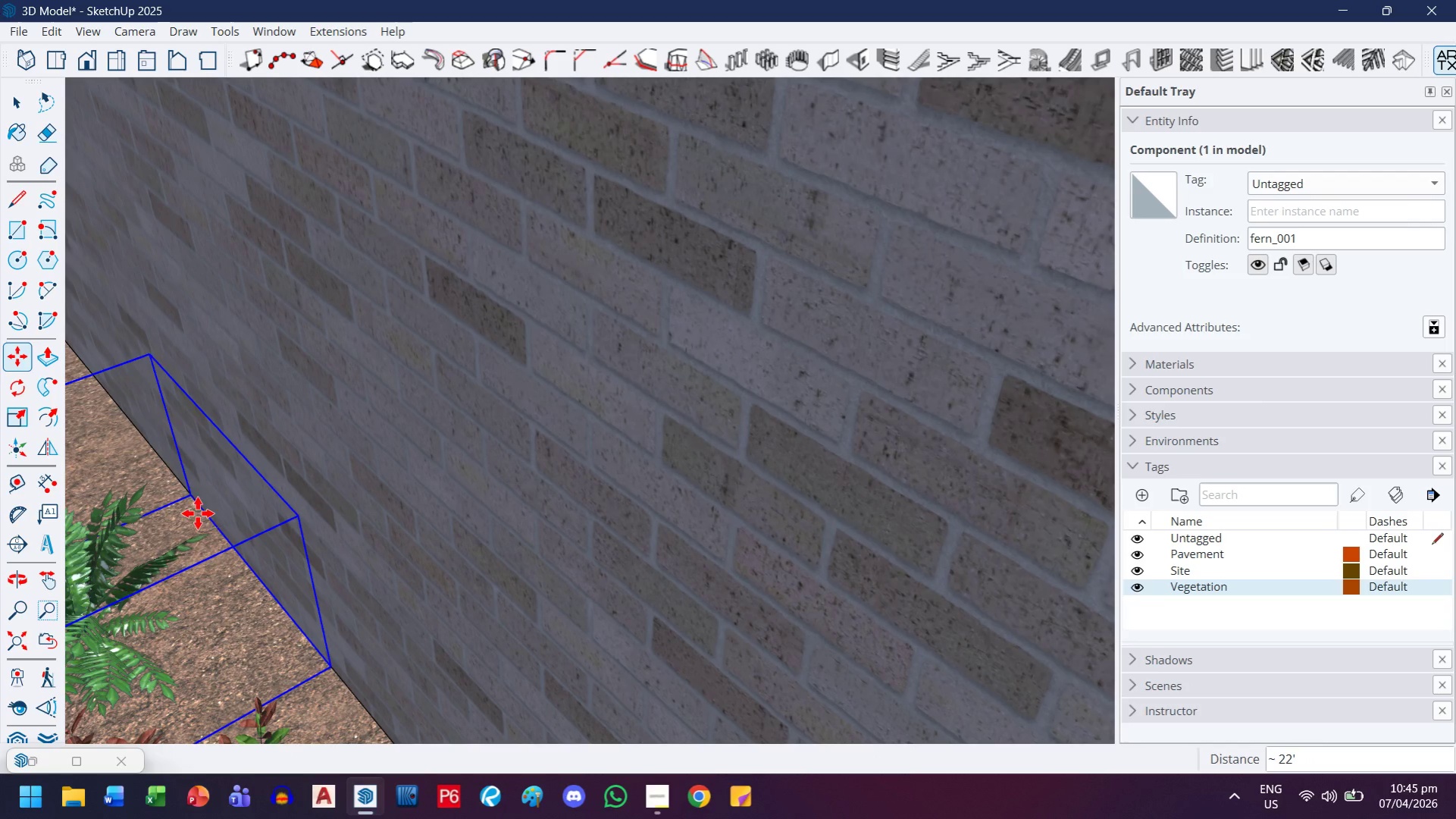 
key(H)
 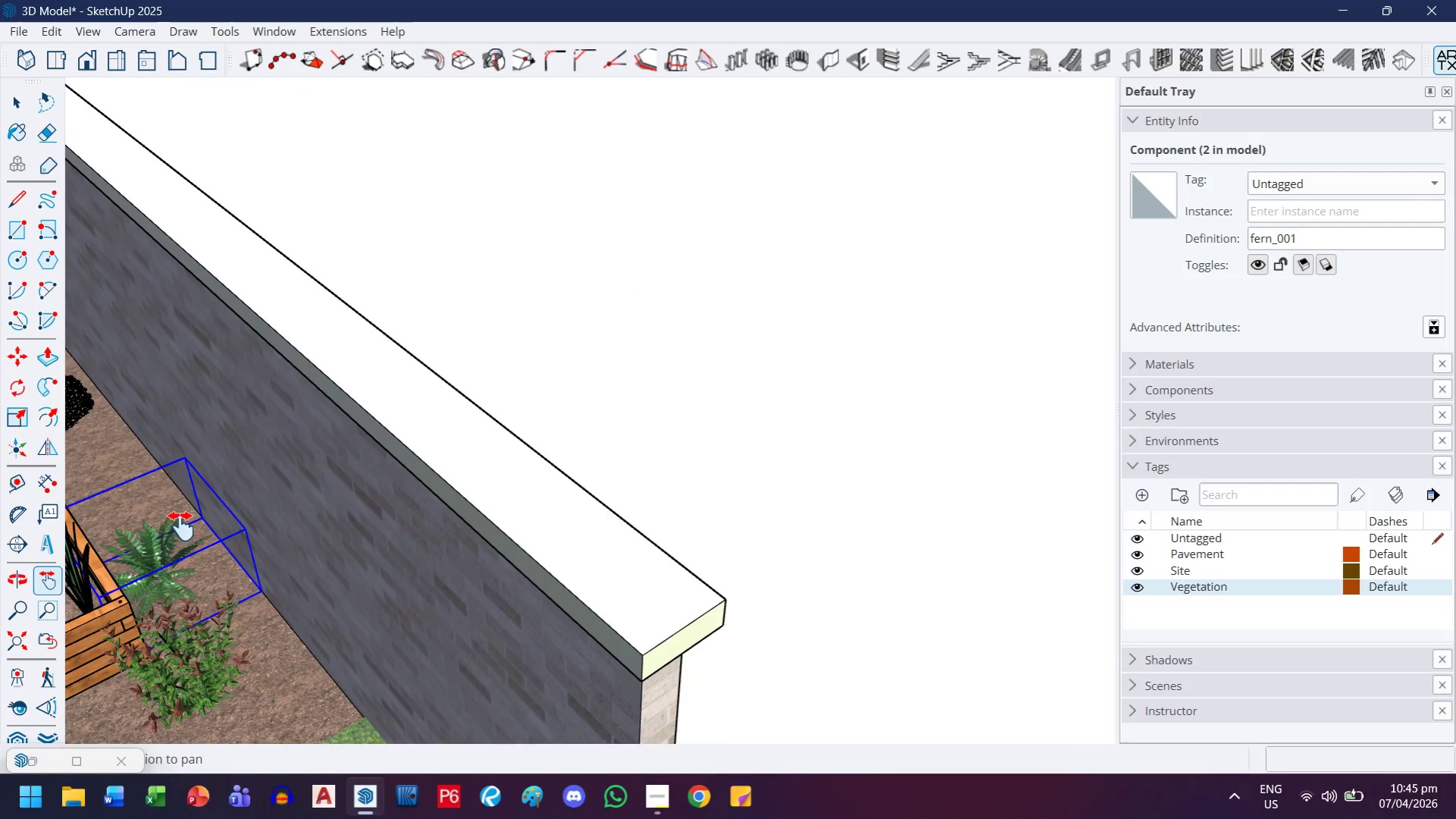 
left_click_drag(start_coordinate=[143, 546], to_coordinate=[715, 499])
 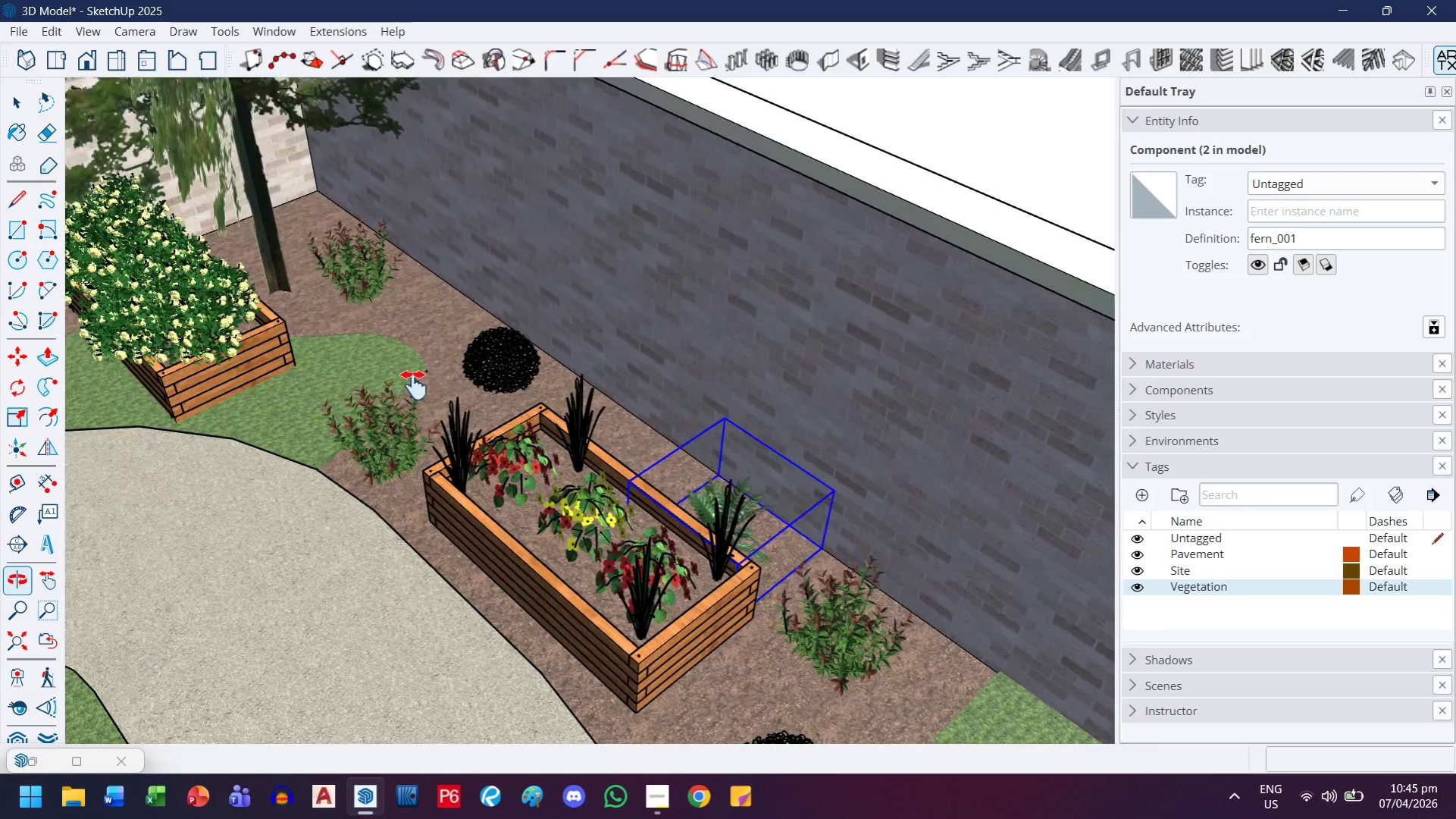 
scroll: coordinate [221, 539], scroll_direction: down, amount: 13.0
 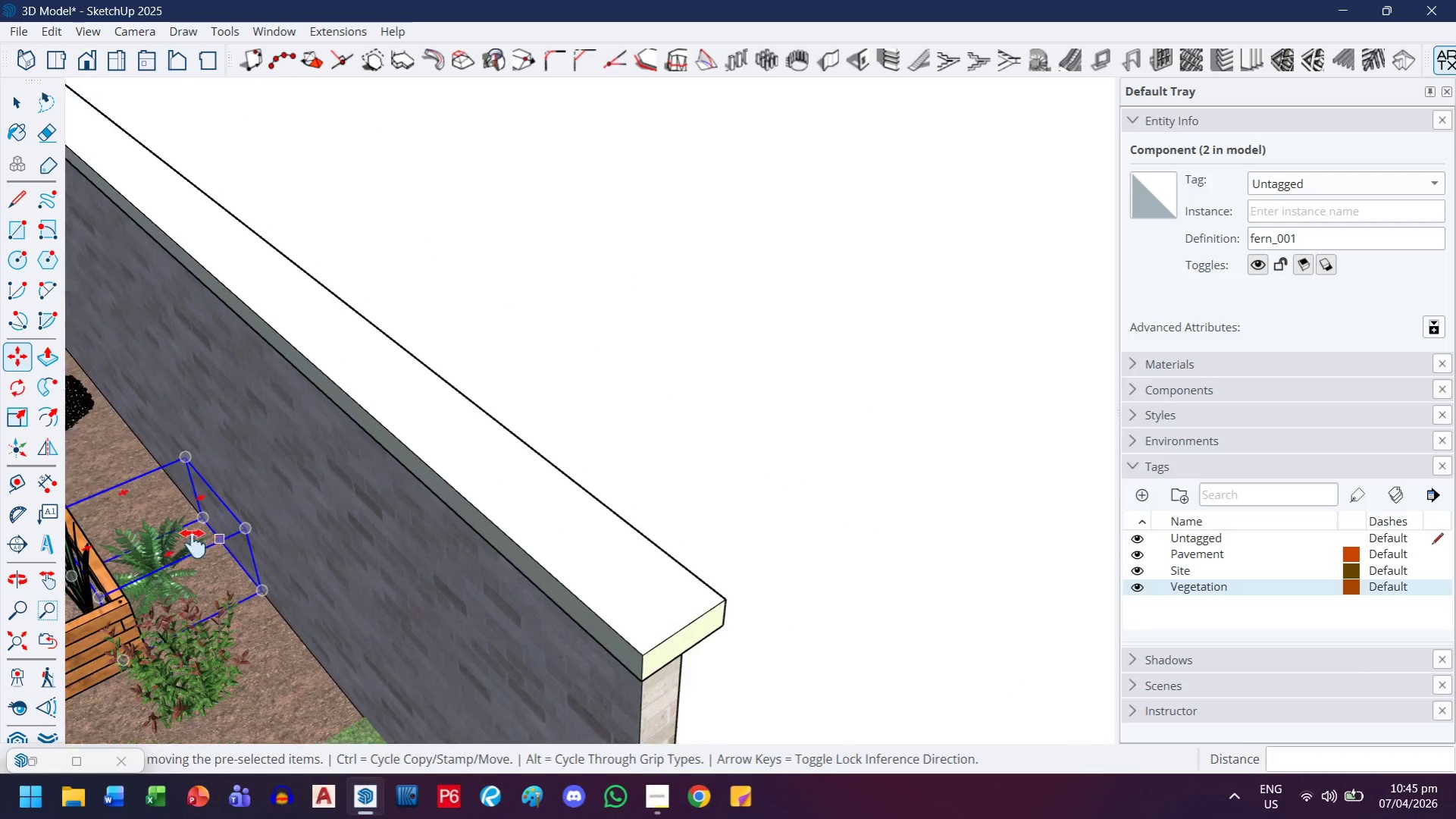 
key(Escape)
 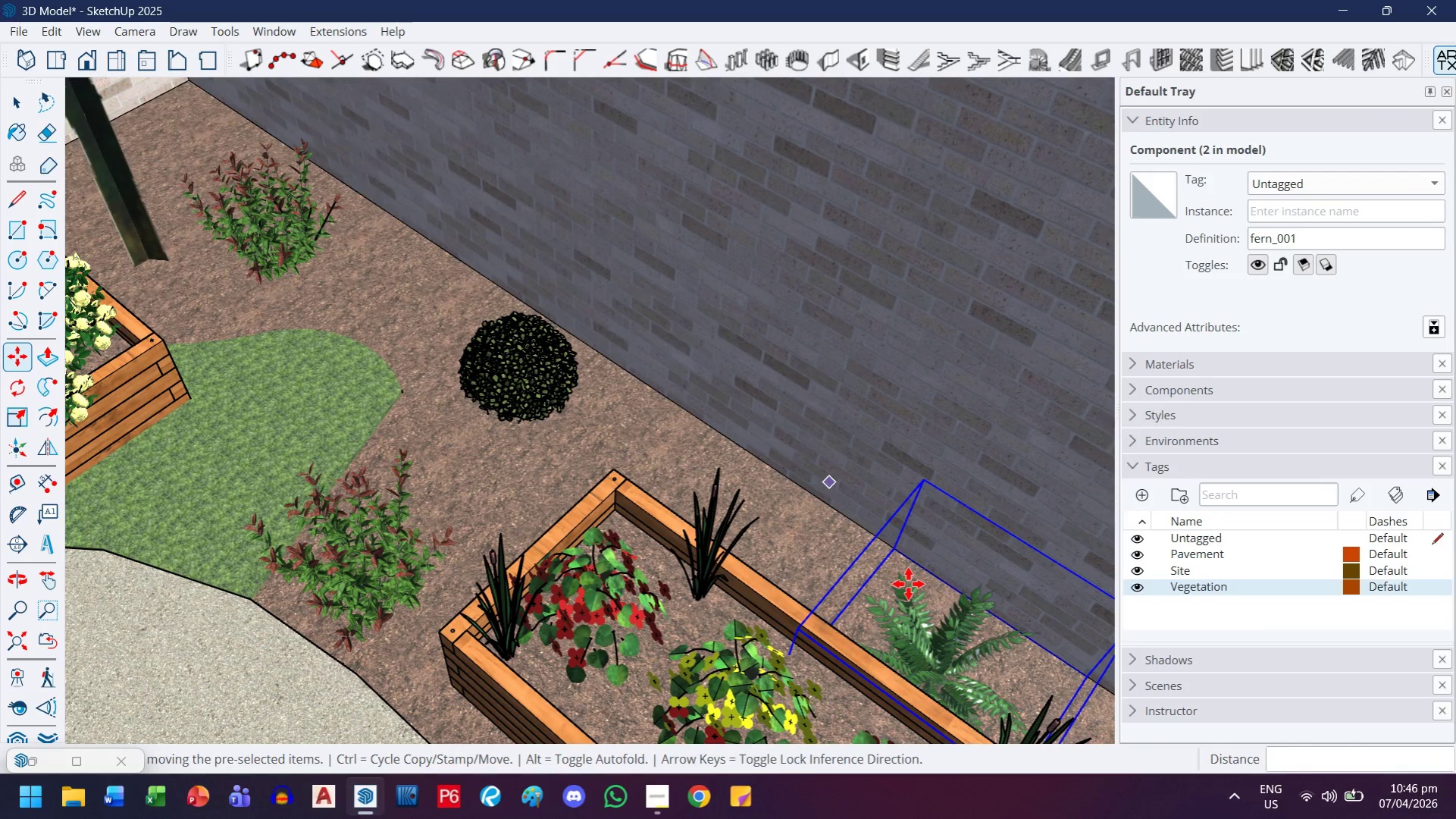 
scroll: coordinate [437, 328], scroll_direction: up, amount: 4.0
 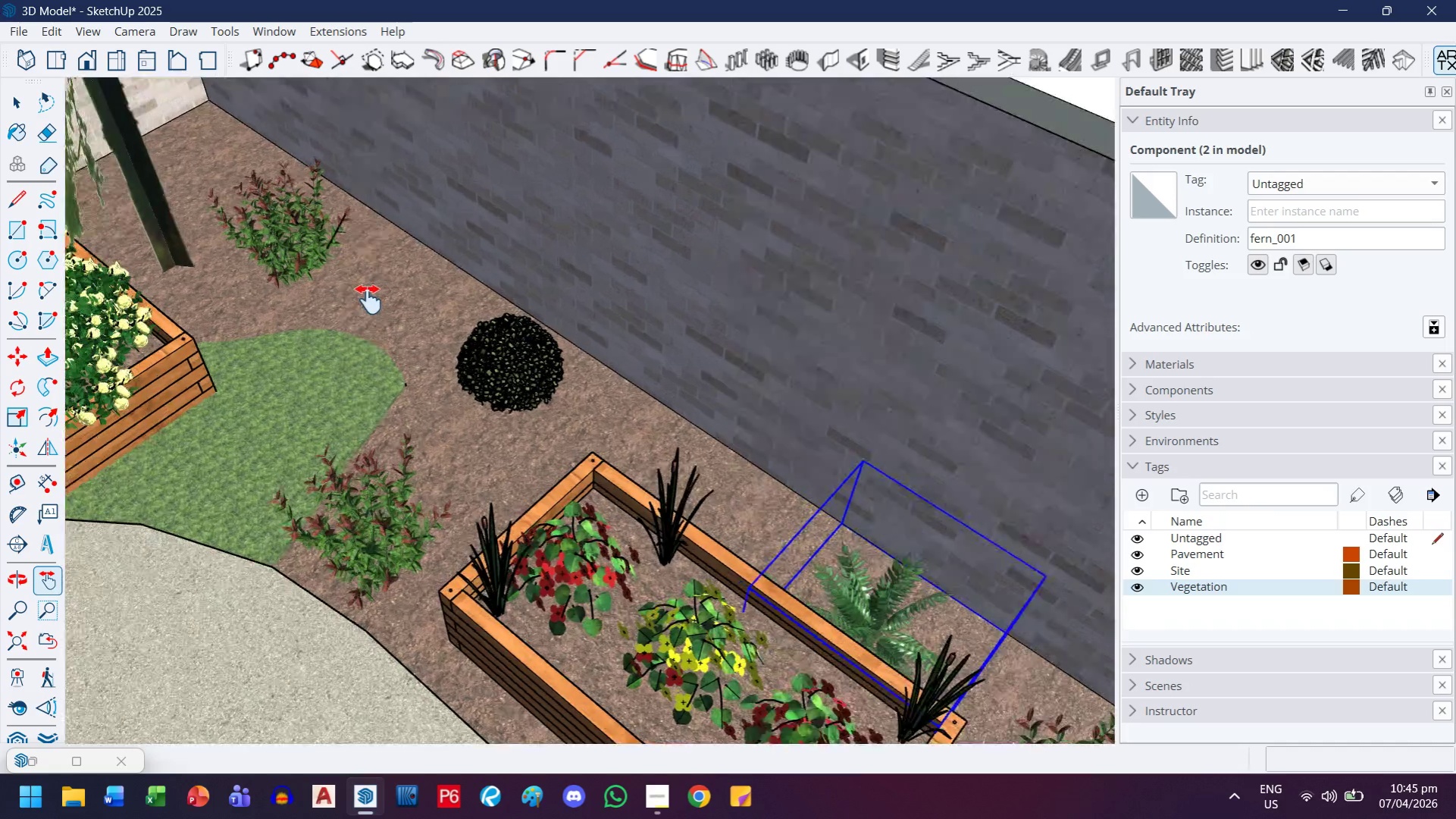 
key(M)
 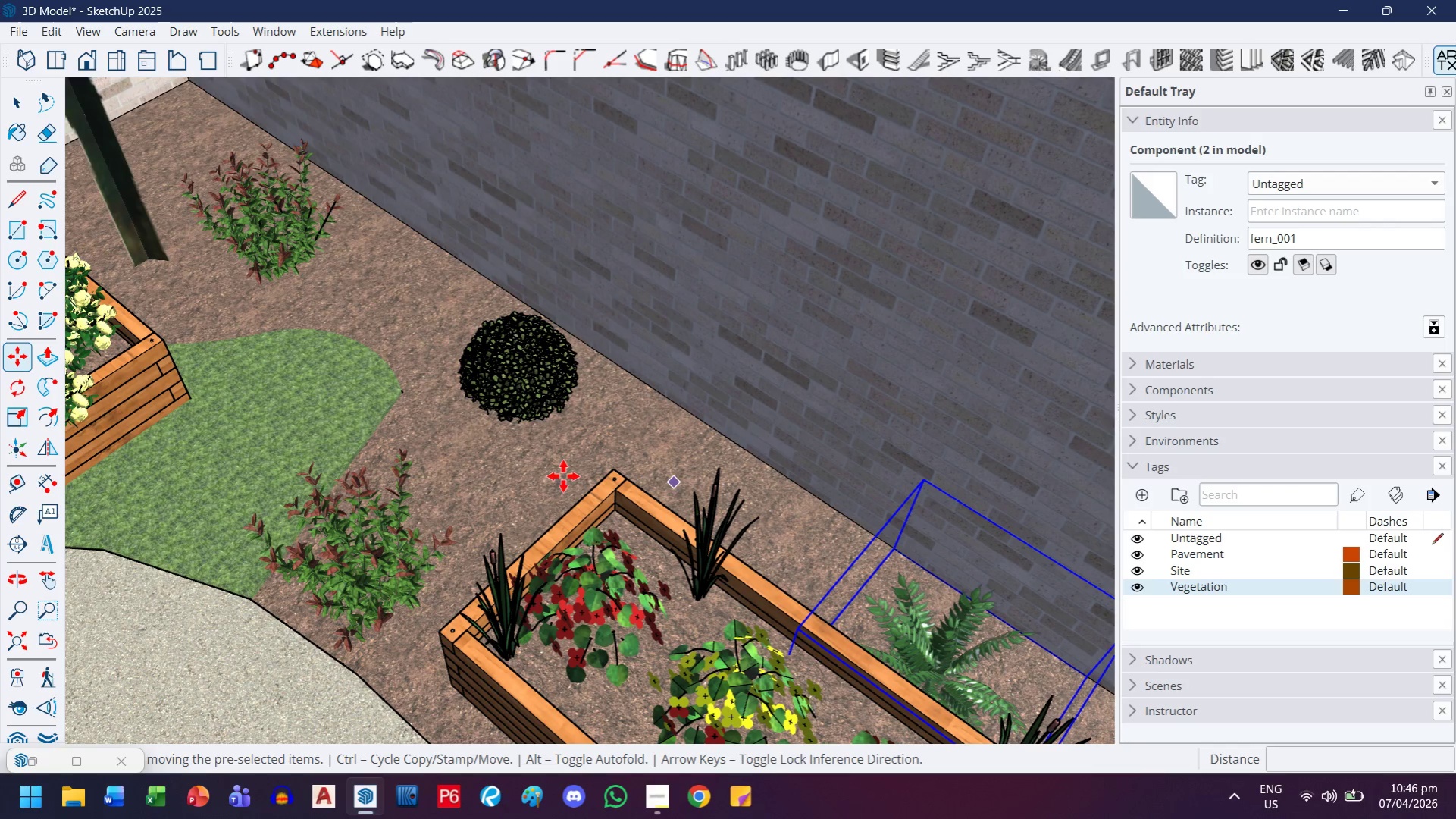 
left_click([556, 485])
 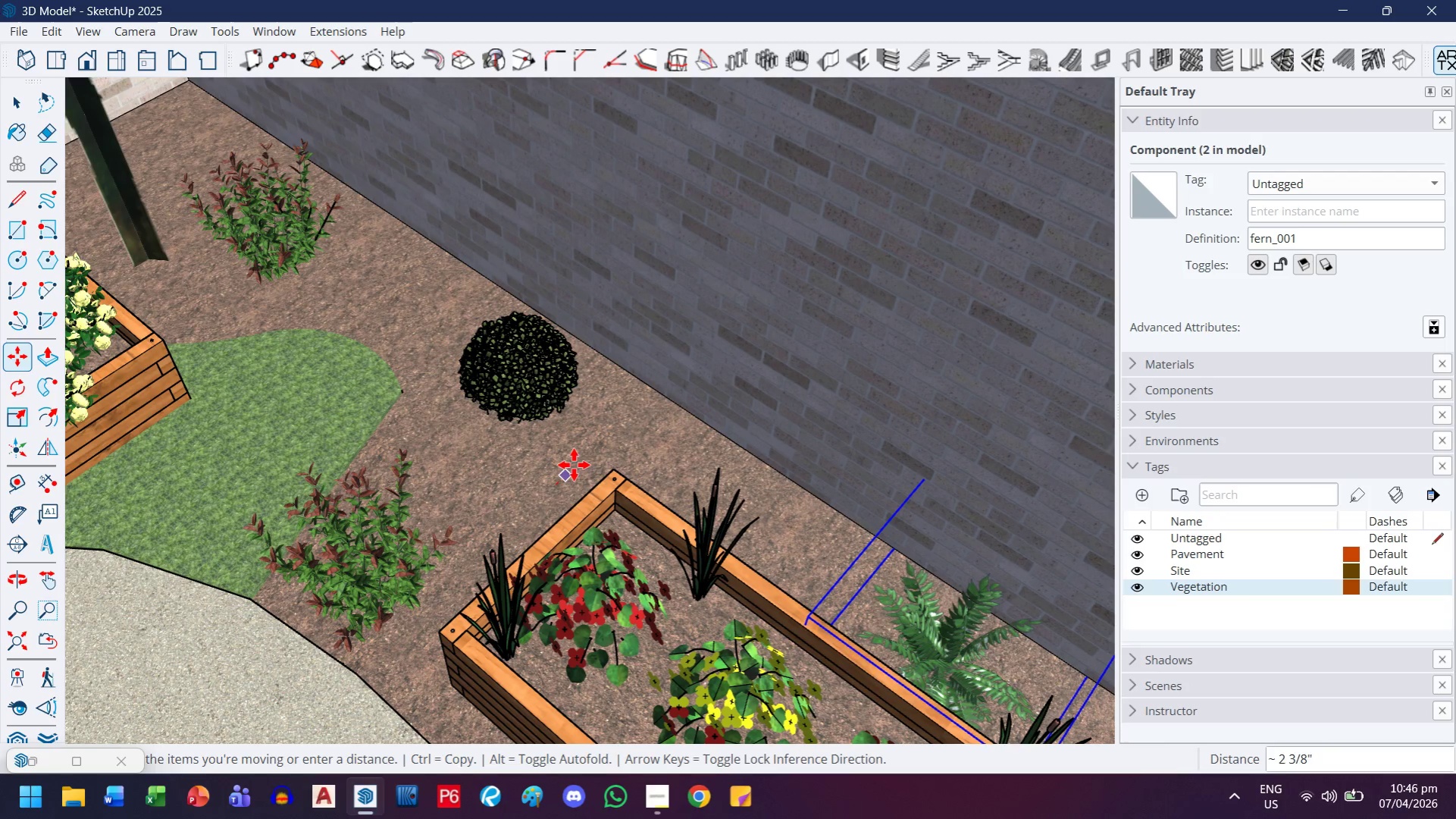 
left_click([574, 465])
 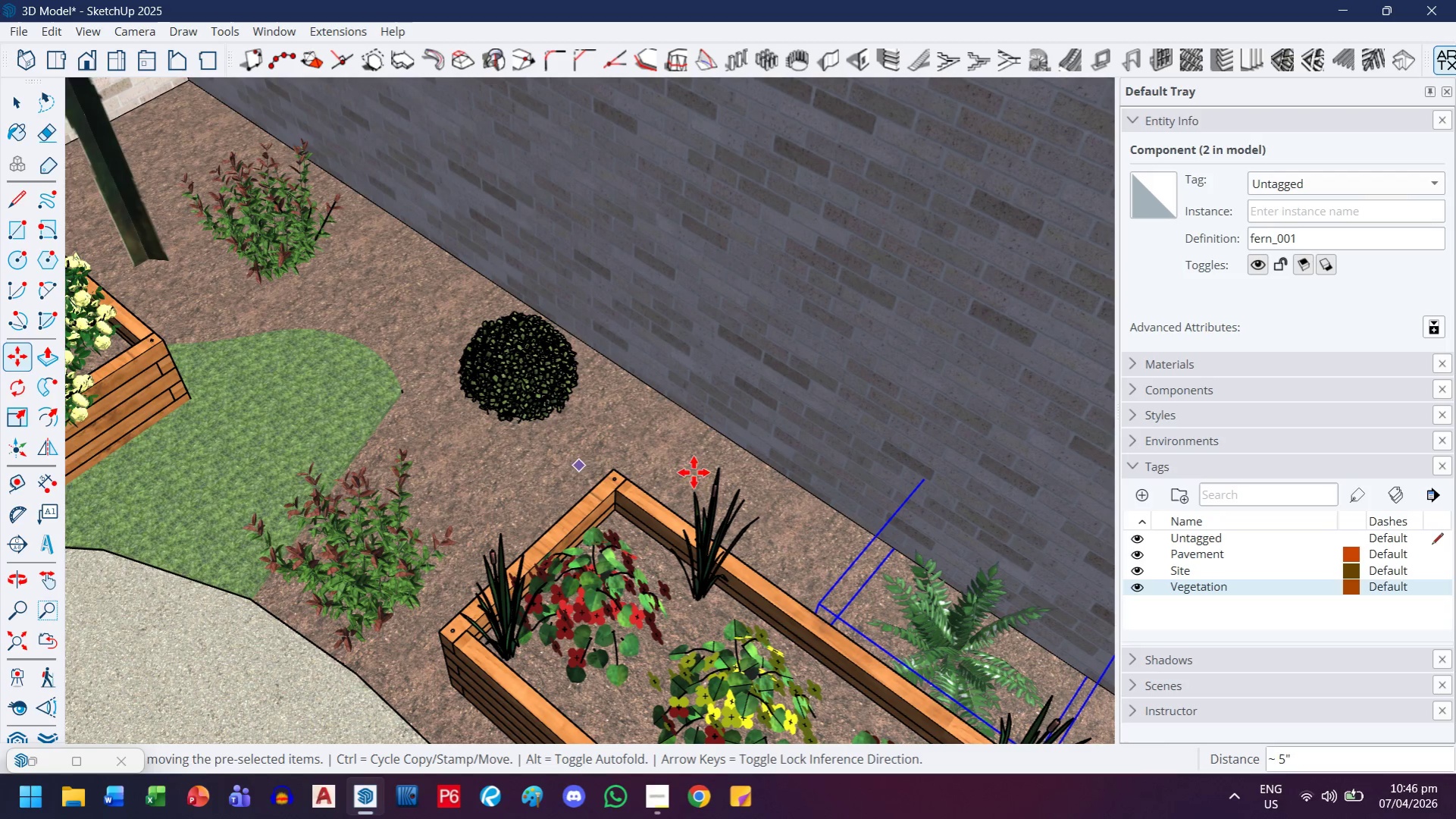 
key(M)
 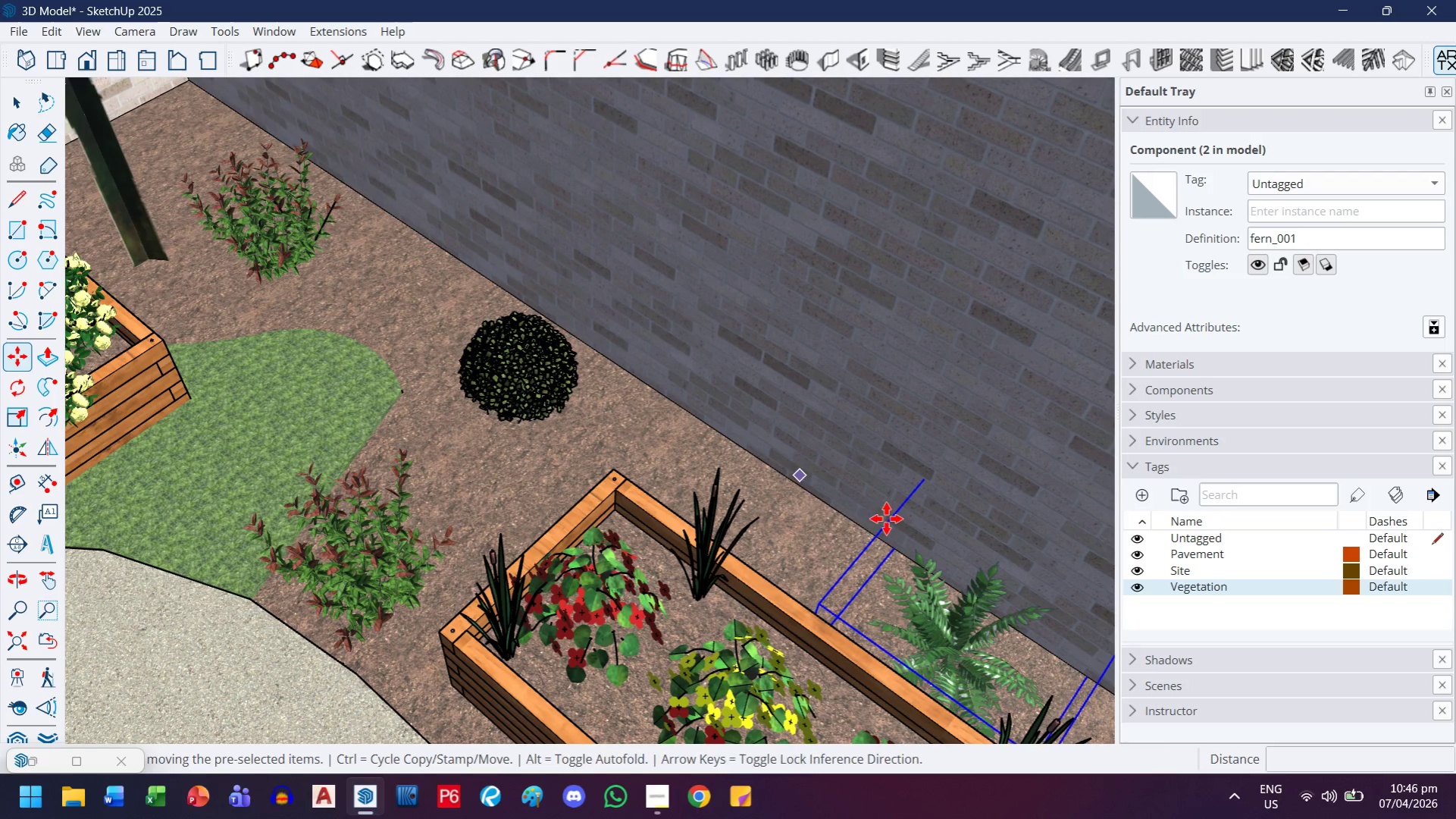 
key(Control+ControlLeft)
 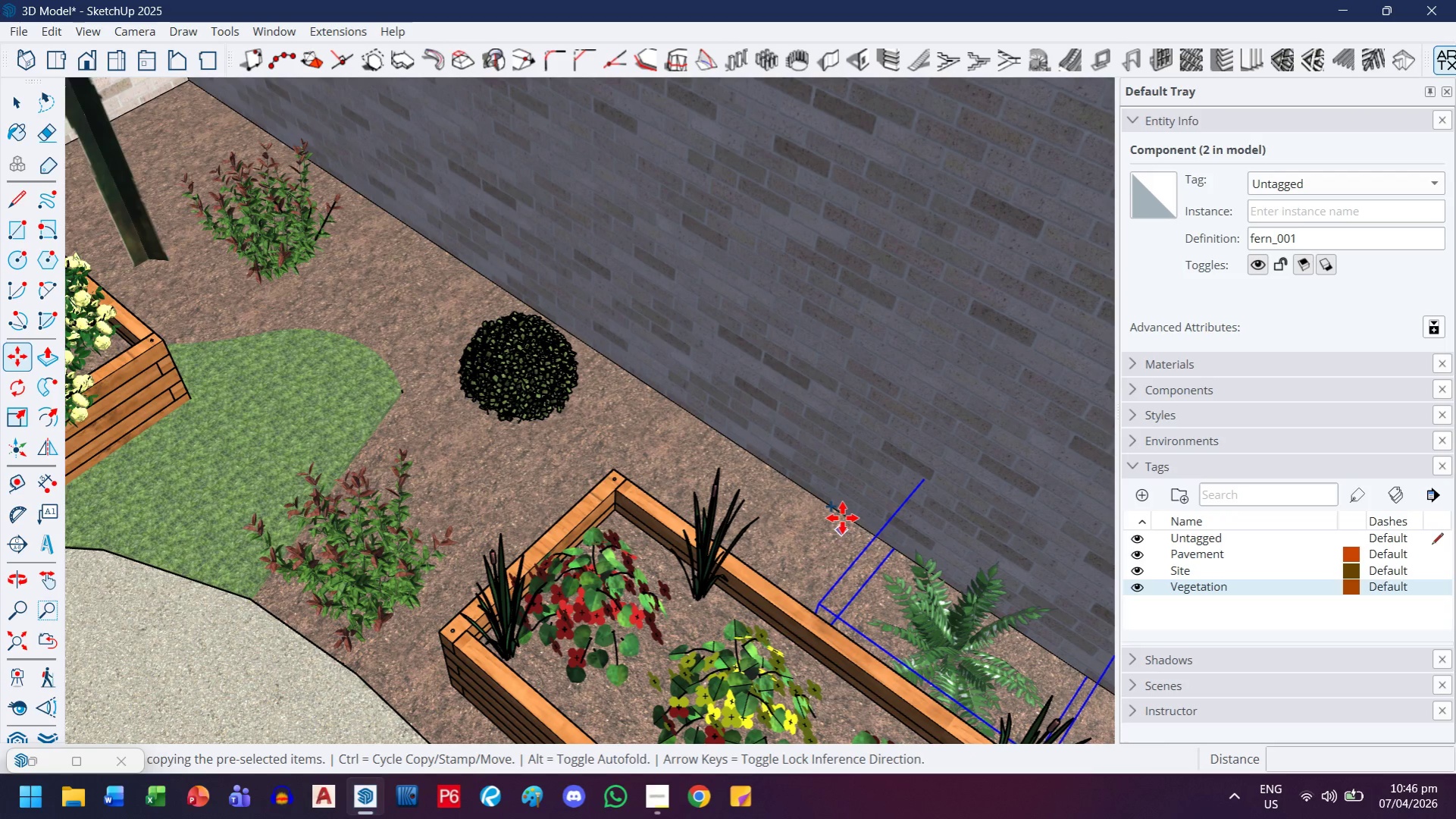 
left_click_drag(start_coordinate=[842, 517], to_coordinate=[842, 510])
 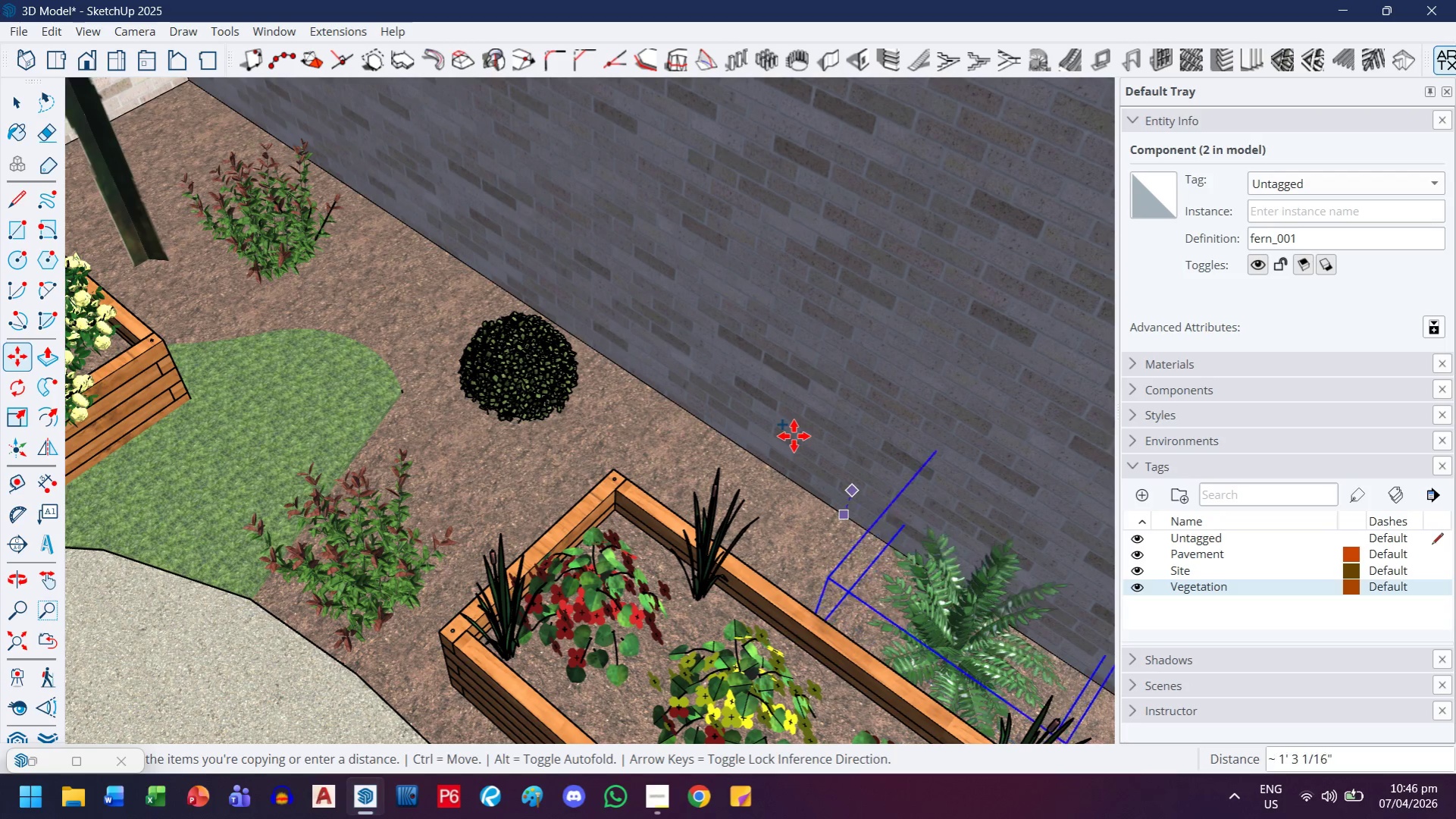 
key(H)
 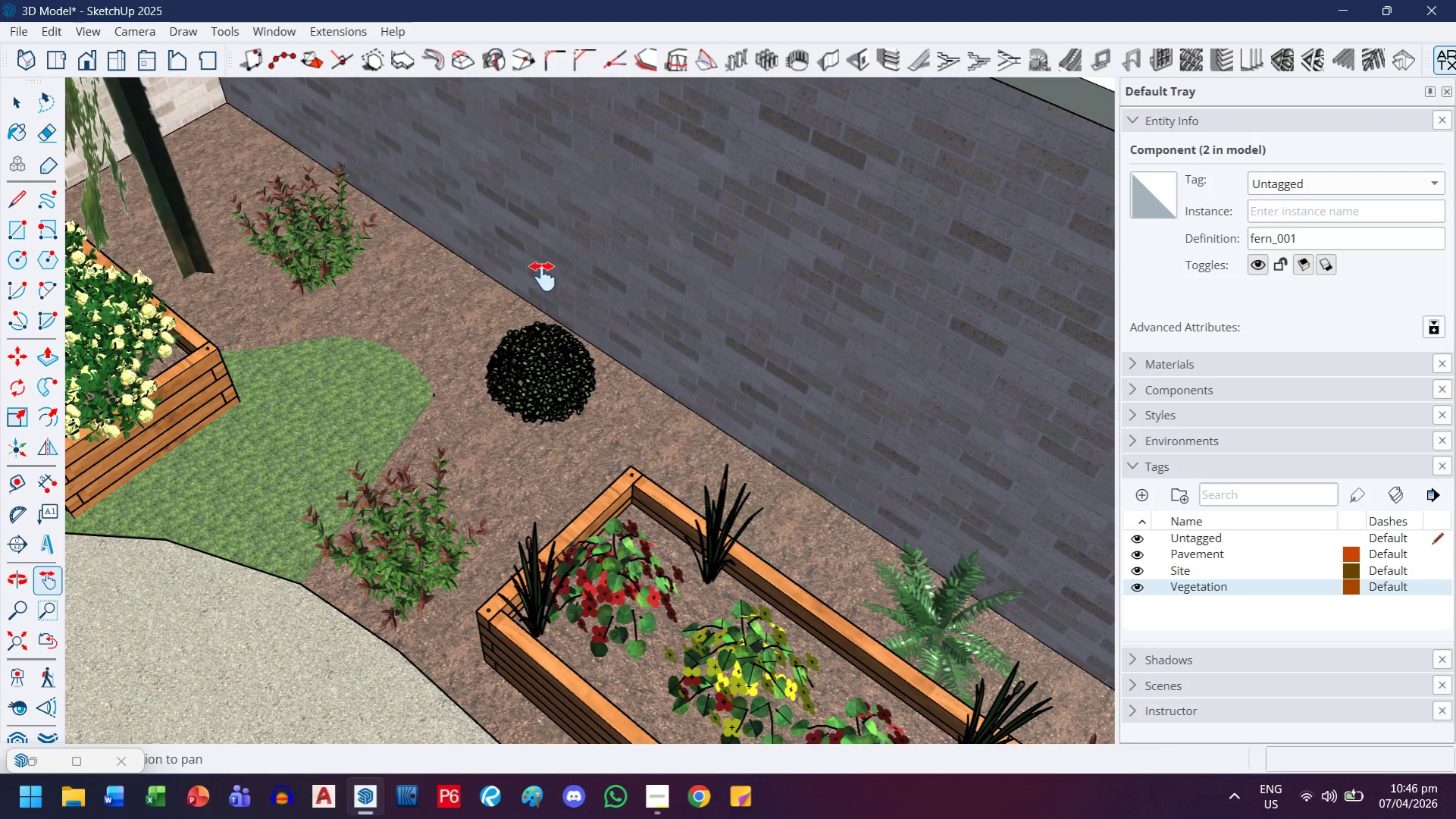 
scroll: coordinate [794, 436], scroll_direction: down, amount: 4.0
 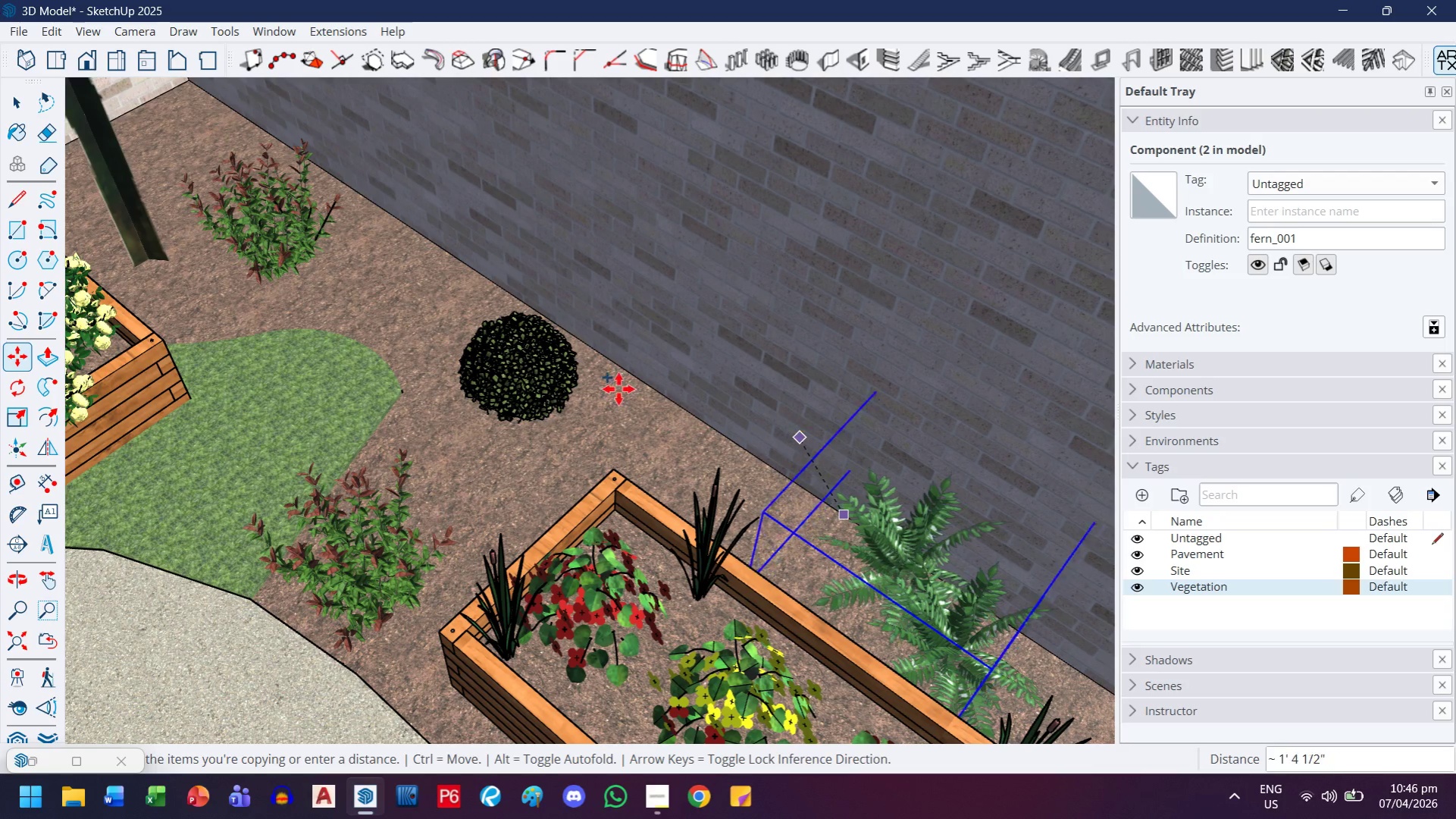 
left_click_drag(start_coordinate=[542, 277], to_coordinate=[716, 512])
 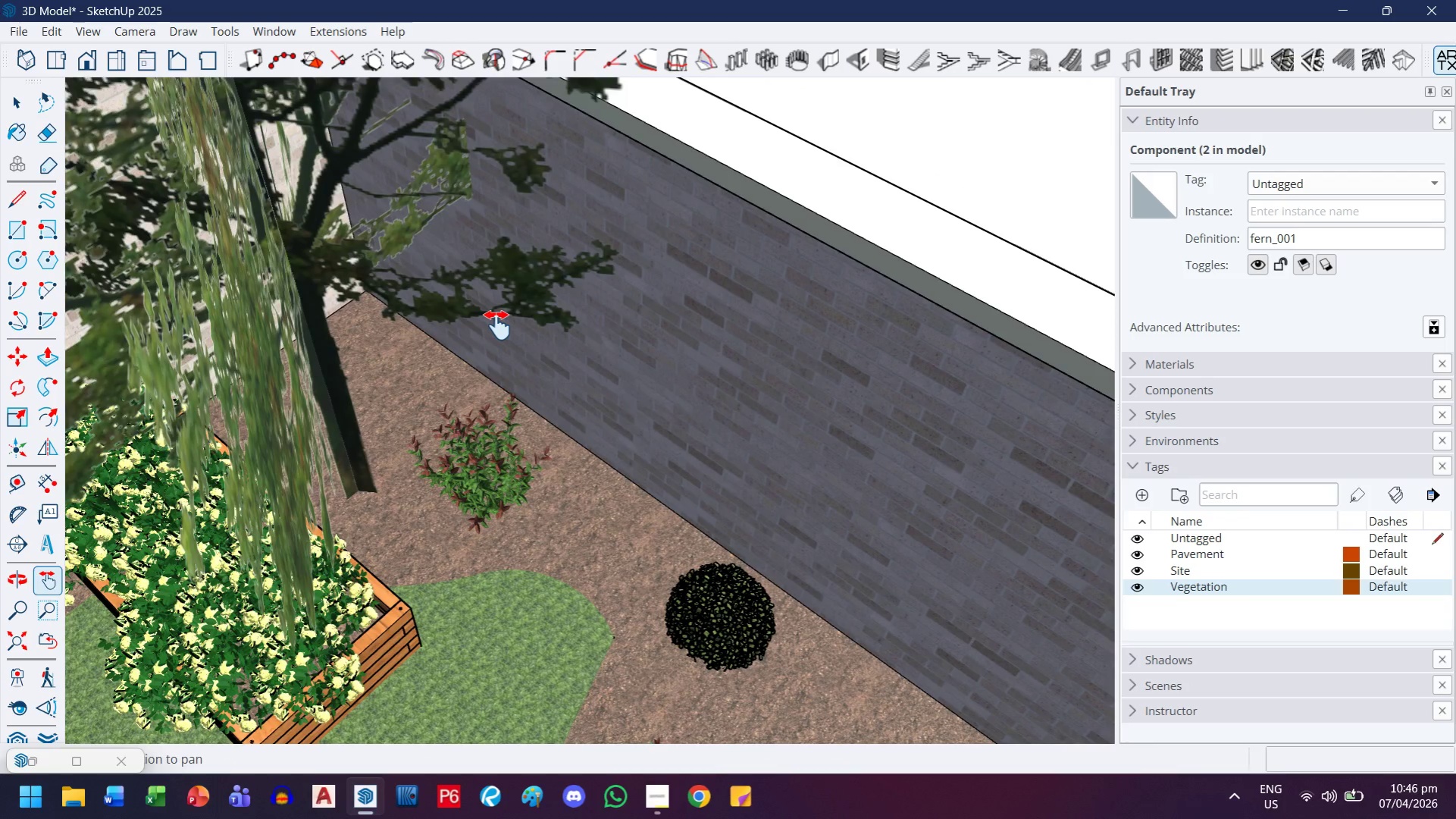 
scroll: coordinate [497, 325], scroll_direction: up, amount: 3.0
 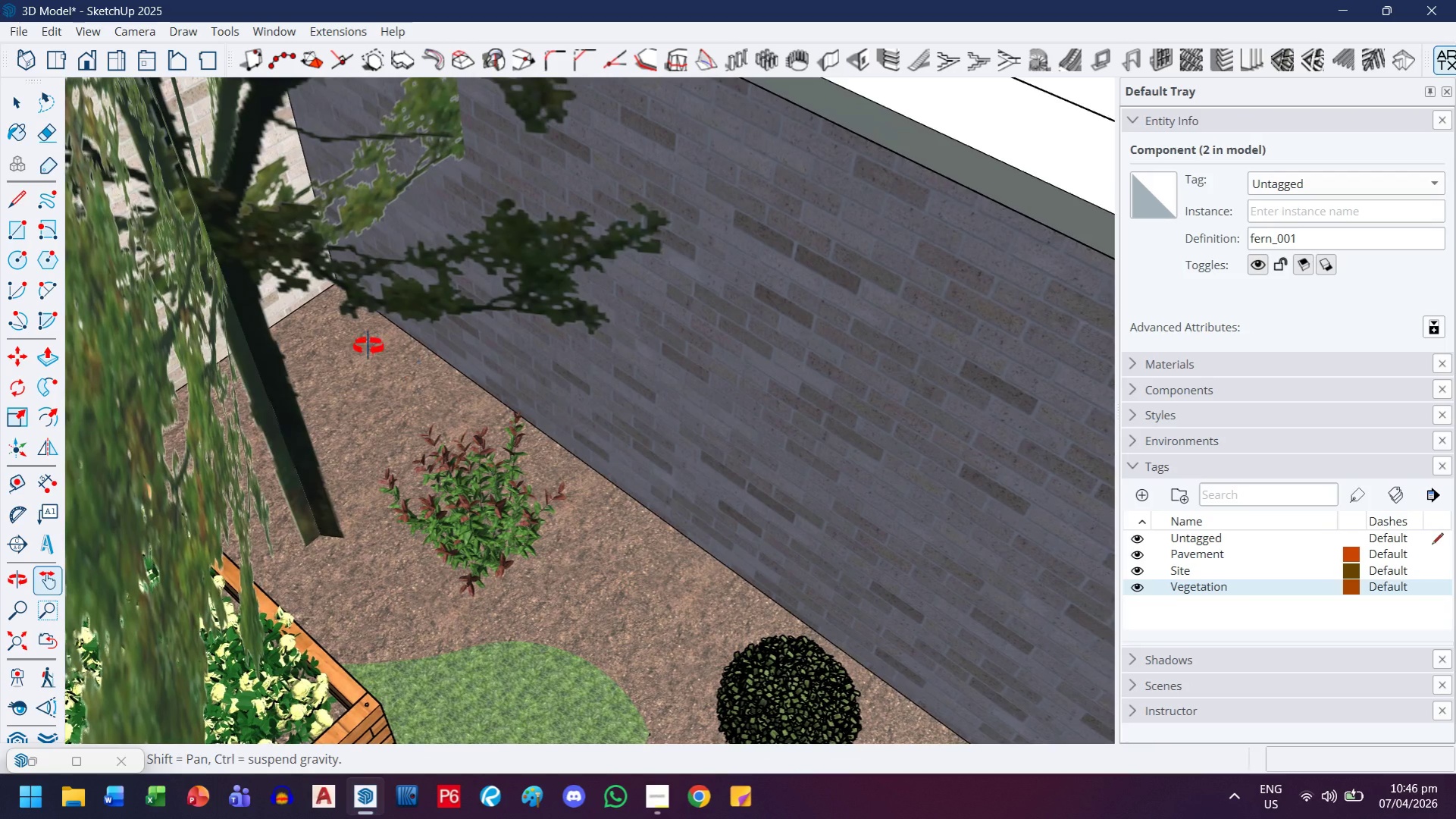 
key(Escape)
 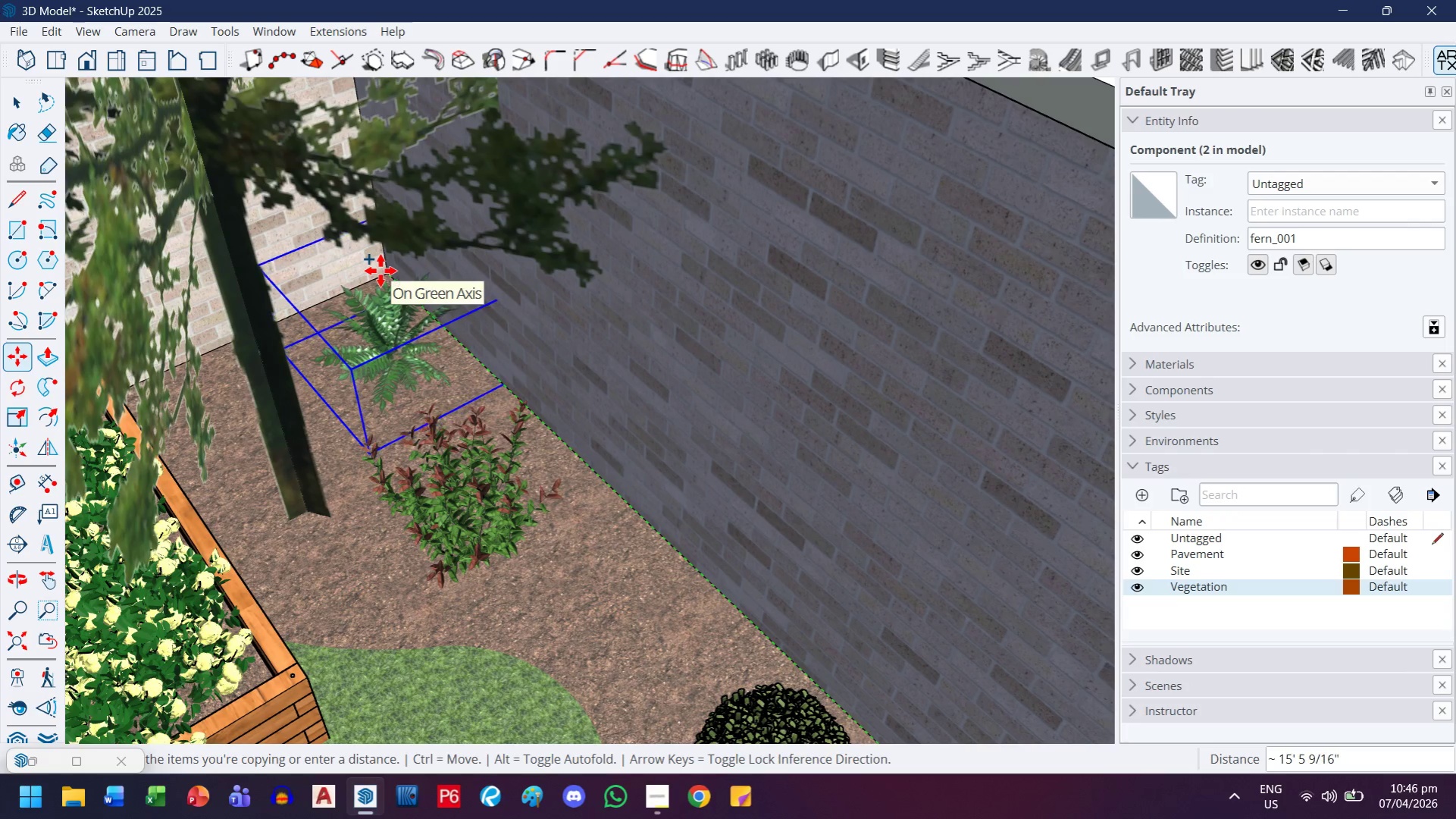 
scroll: coordinate [371, 341], scroll_direction: up, amount: 1.0
 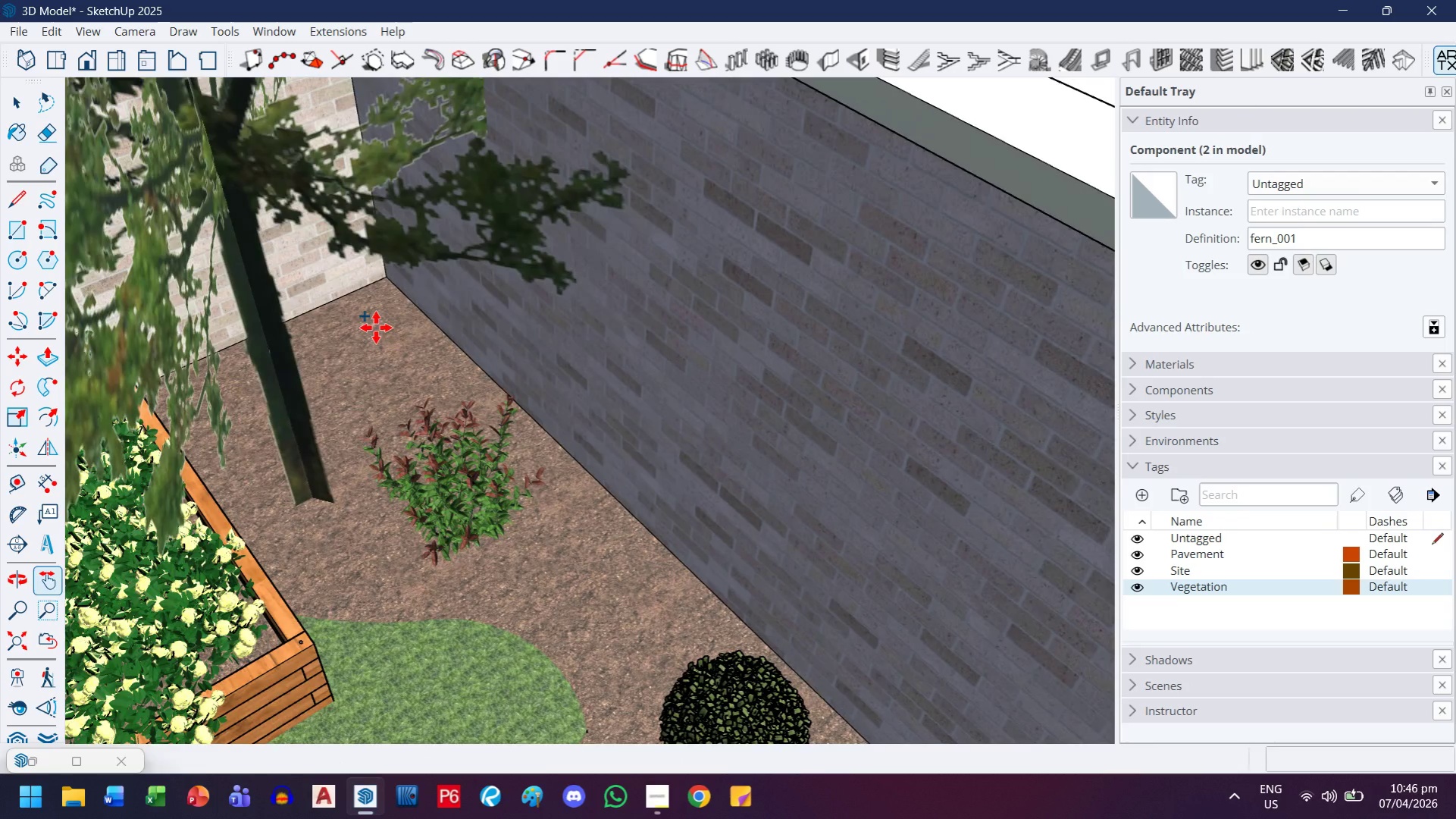 
key(Control+ControlLeft)
 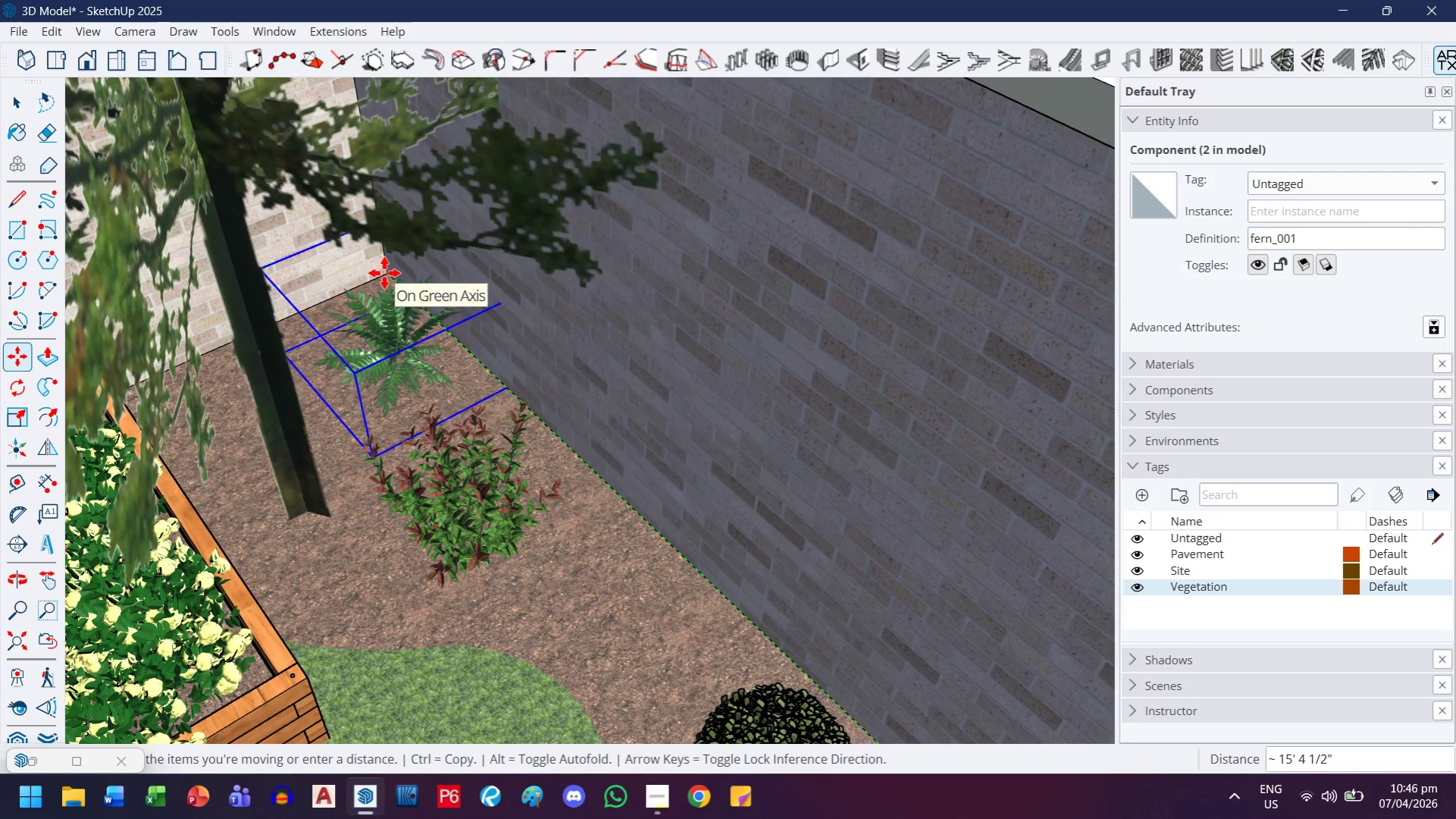 
key(Control+ControlLeft)
 